 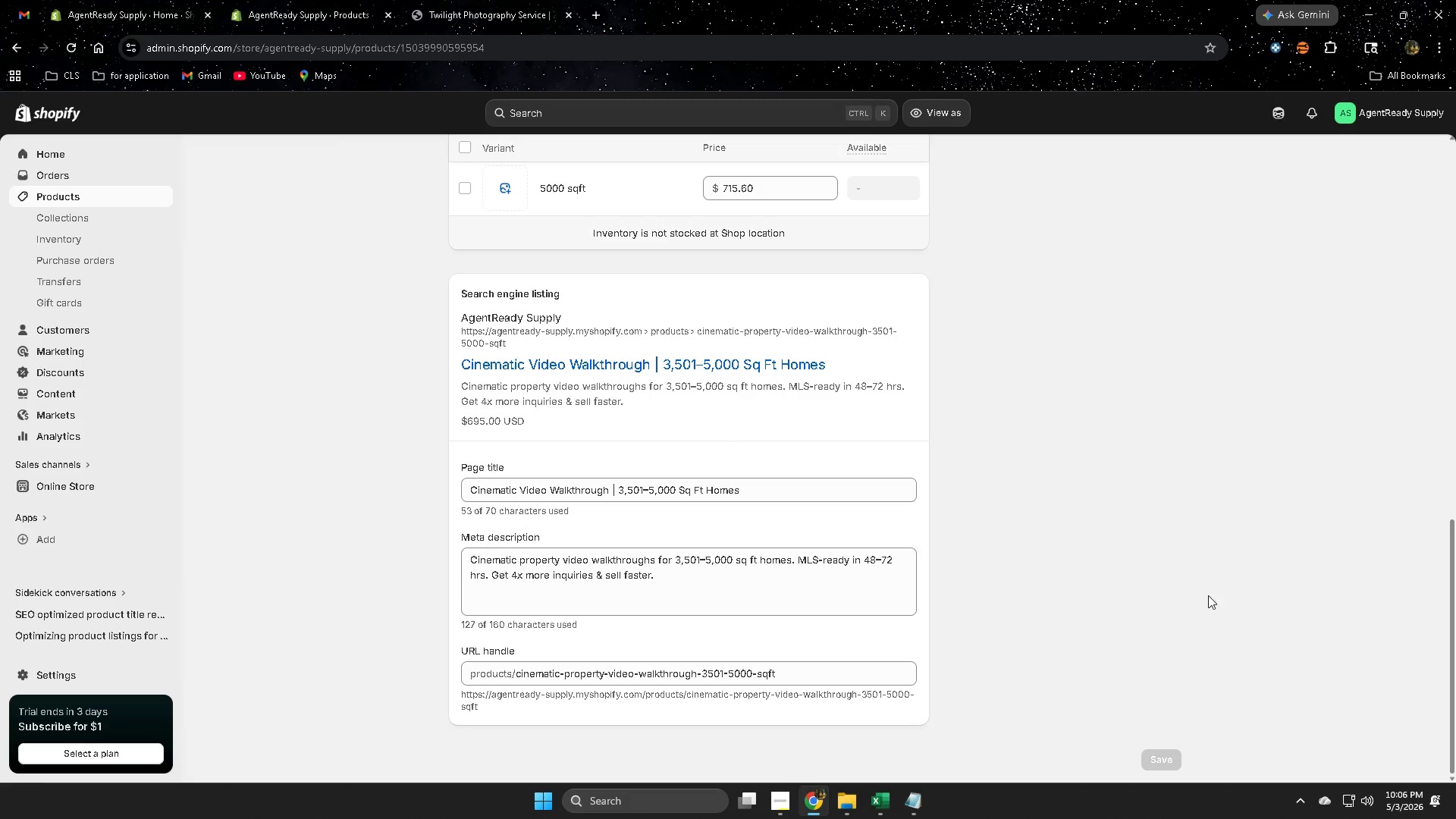 
scroll: coordinate [1225, 557], scroll_direction: up, amount: 8.0
 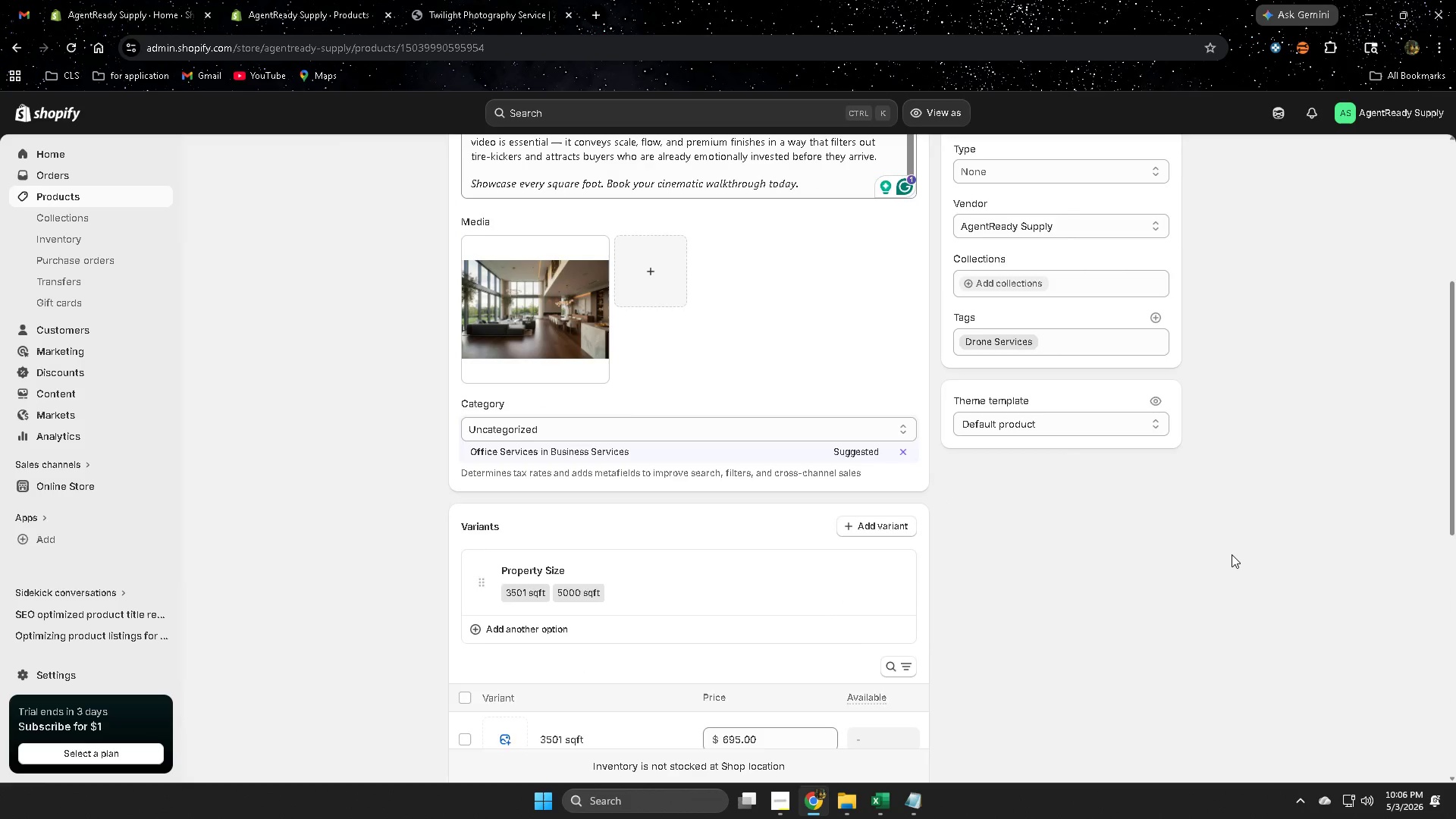 
scroll: coordinate [1232, 554], scroll_direction: down, amount: 3.0
 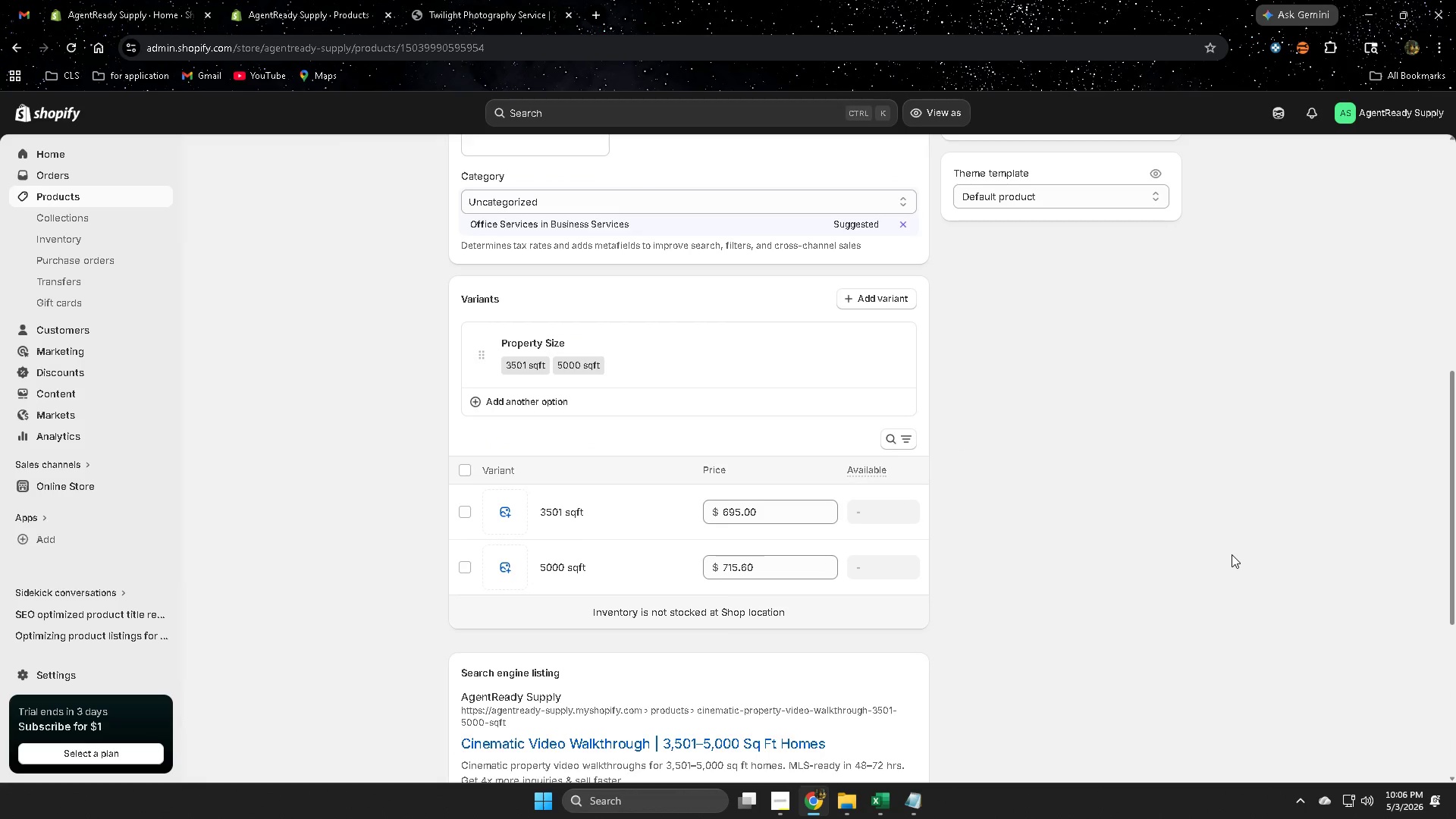 
scroll: coordinate [582, 275], scroll_direction: up, amount: 10.0
 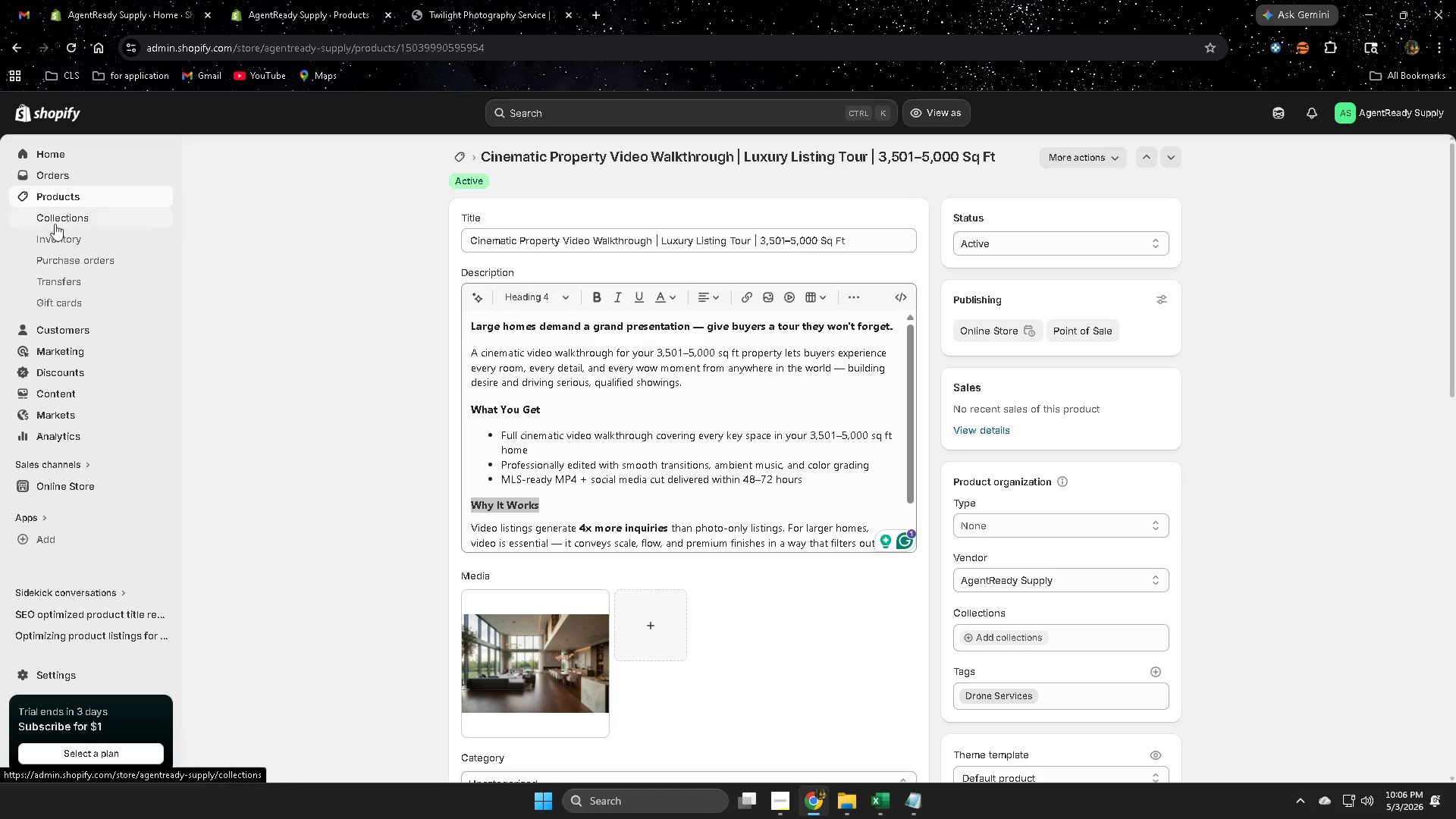 
left_click([57, 196])
 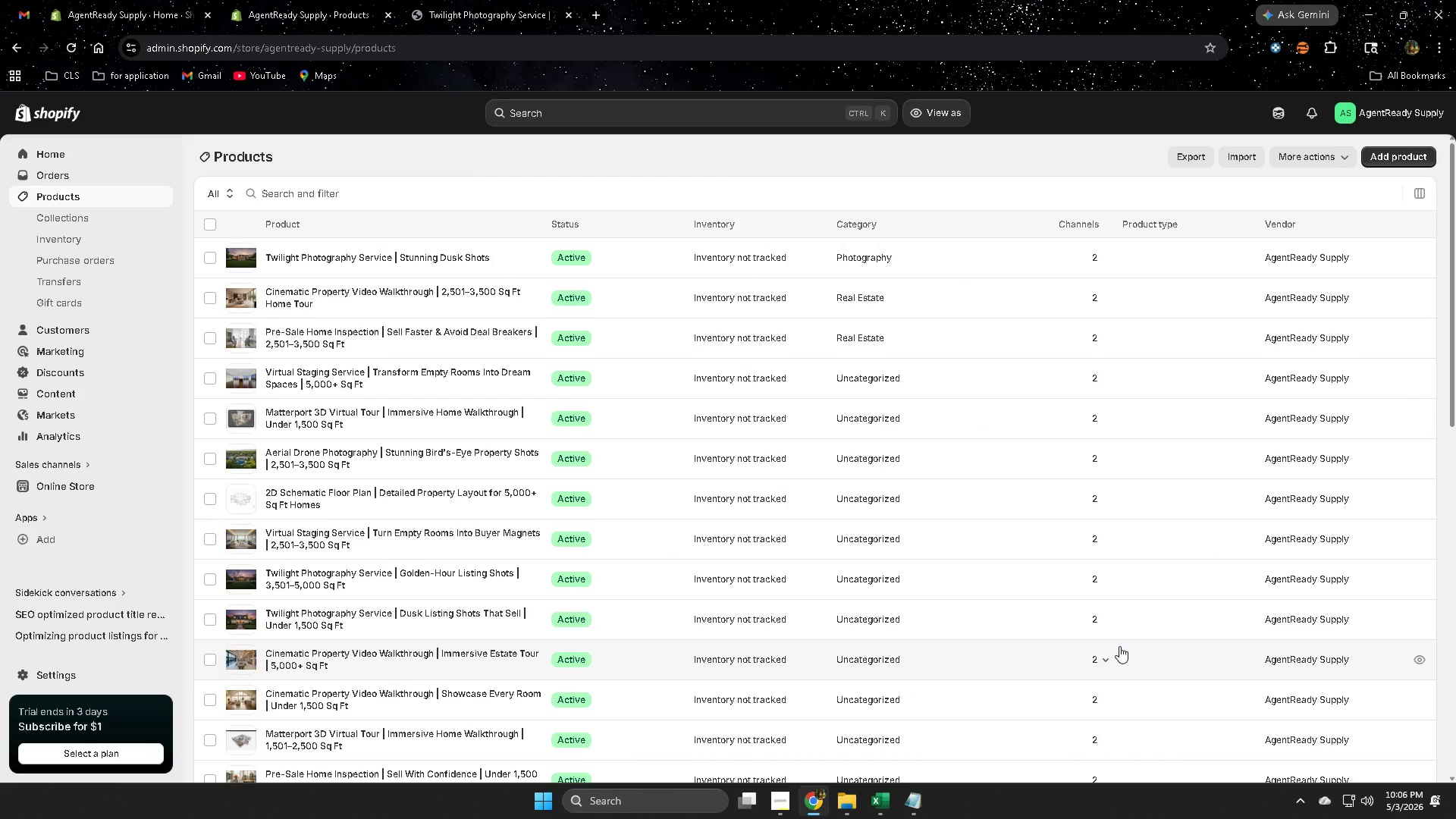 
scroll: coordinate [680, 648], scroll_direction: down, amount: 7.0
 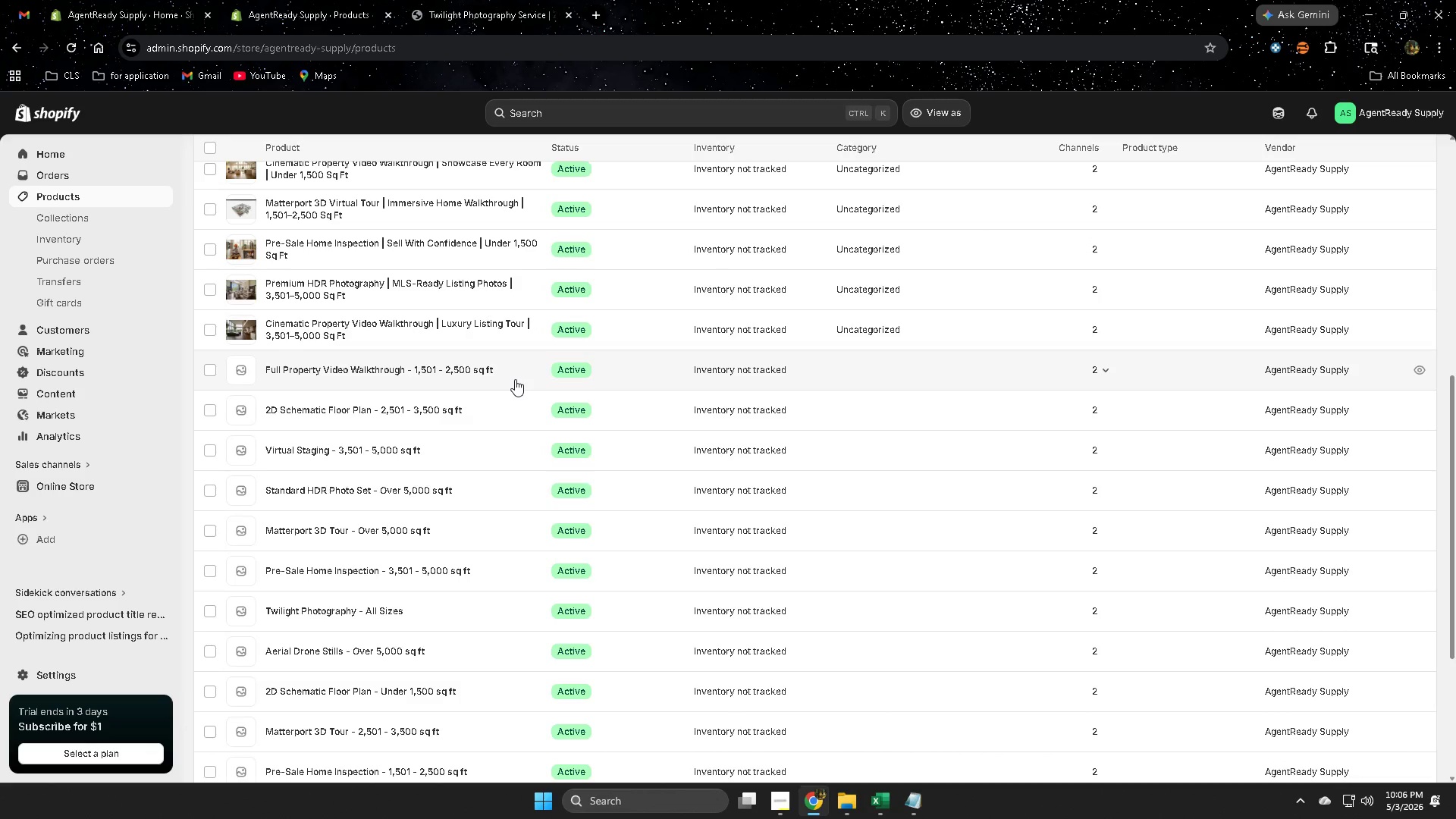 
left_click([515, 379])
 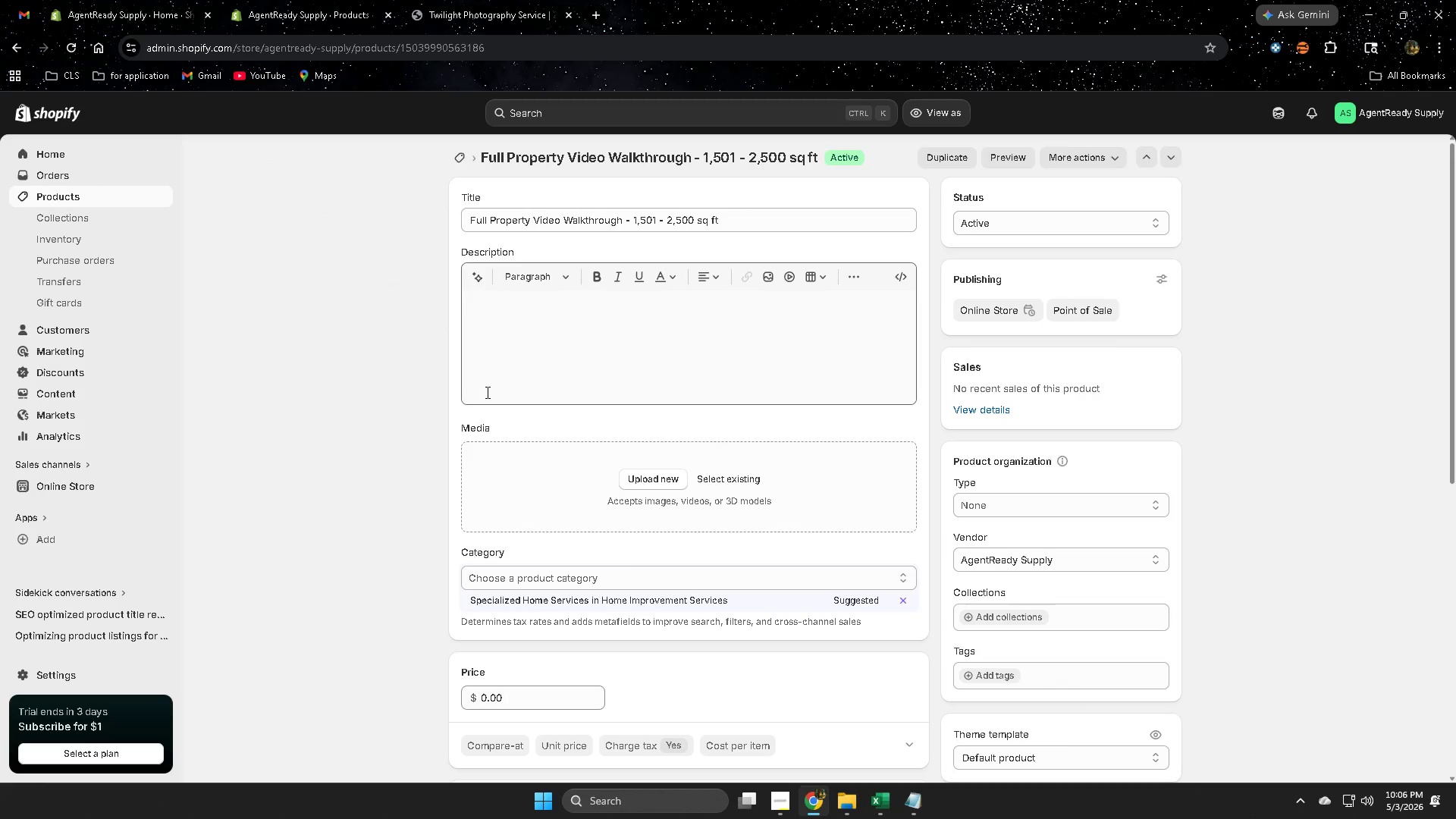 
wait(5.47)
 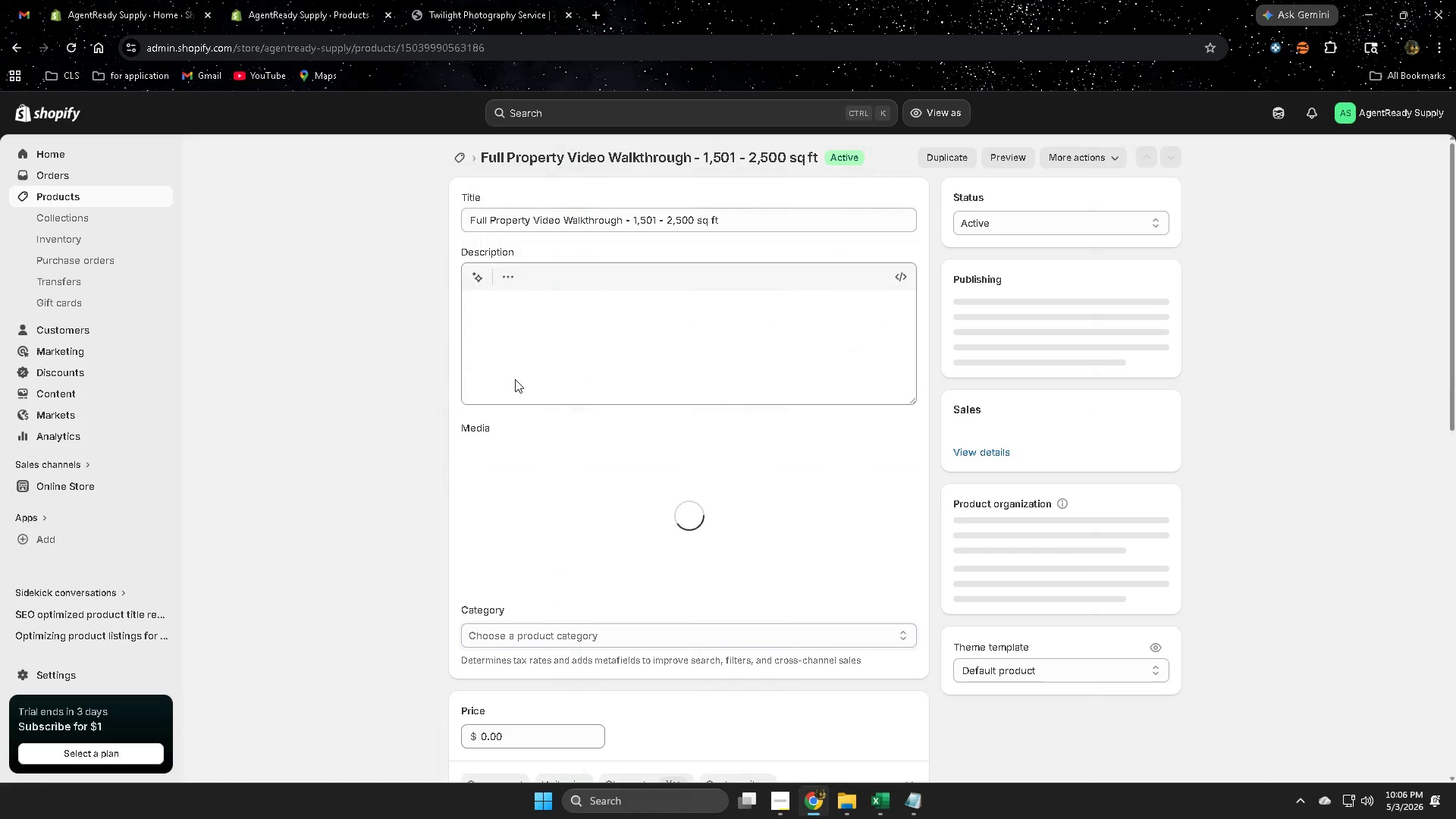 
double_click([748, 215])
 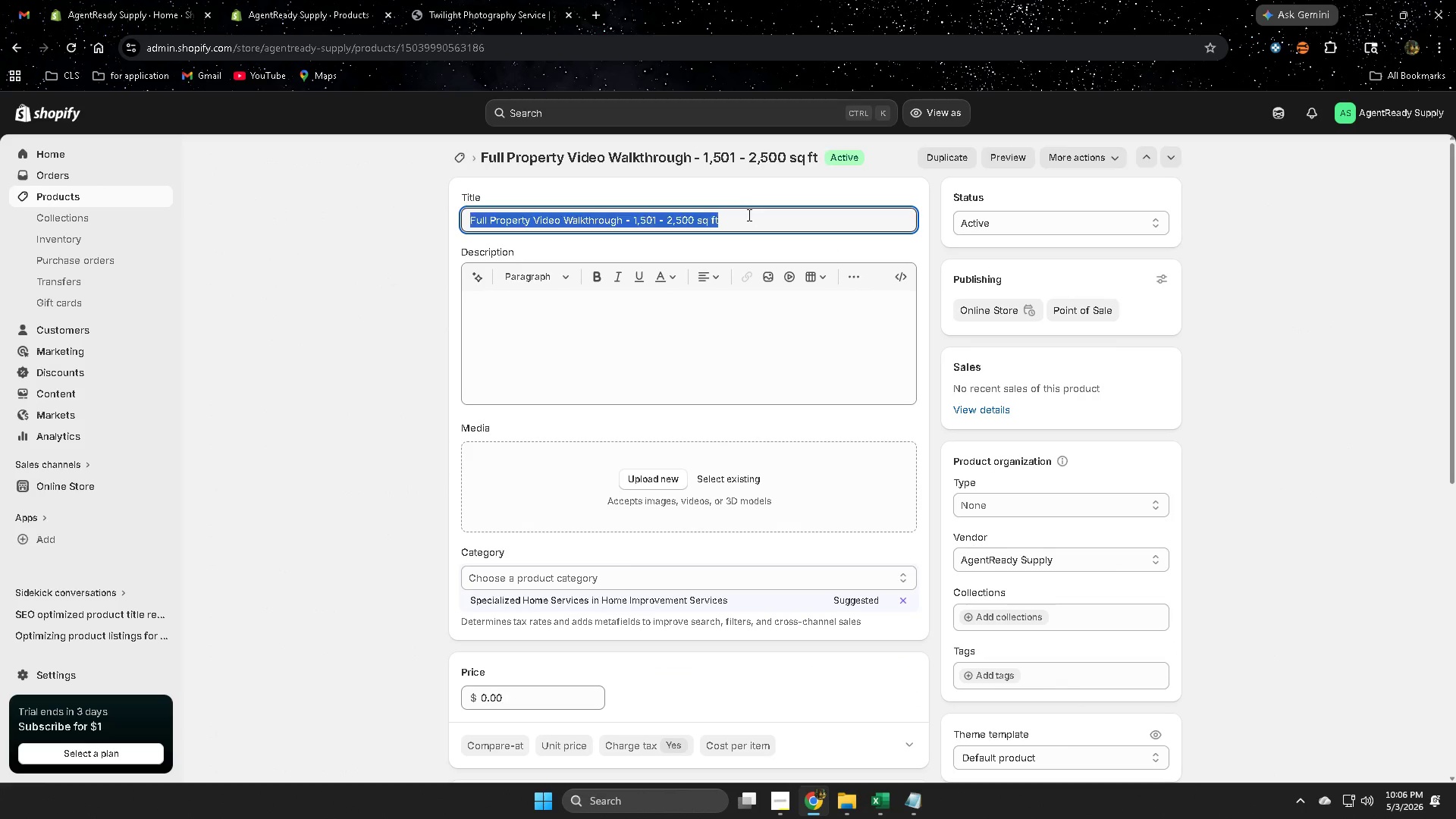 
triple_click([748, 215])
 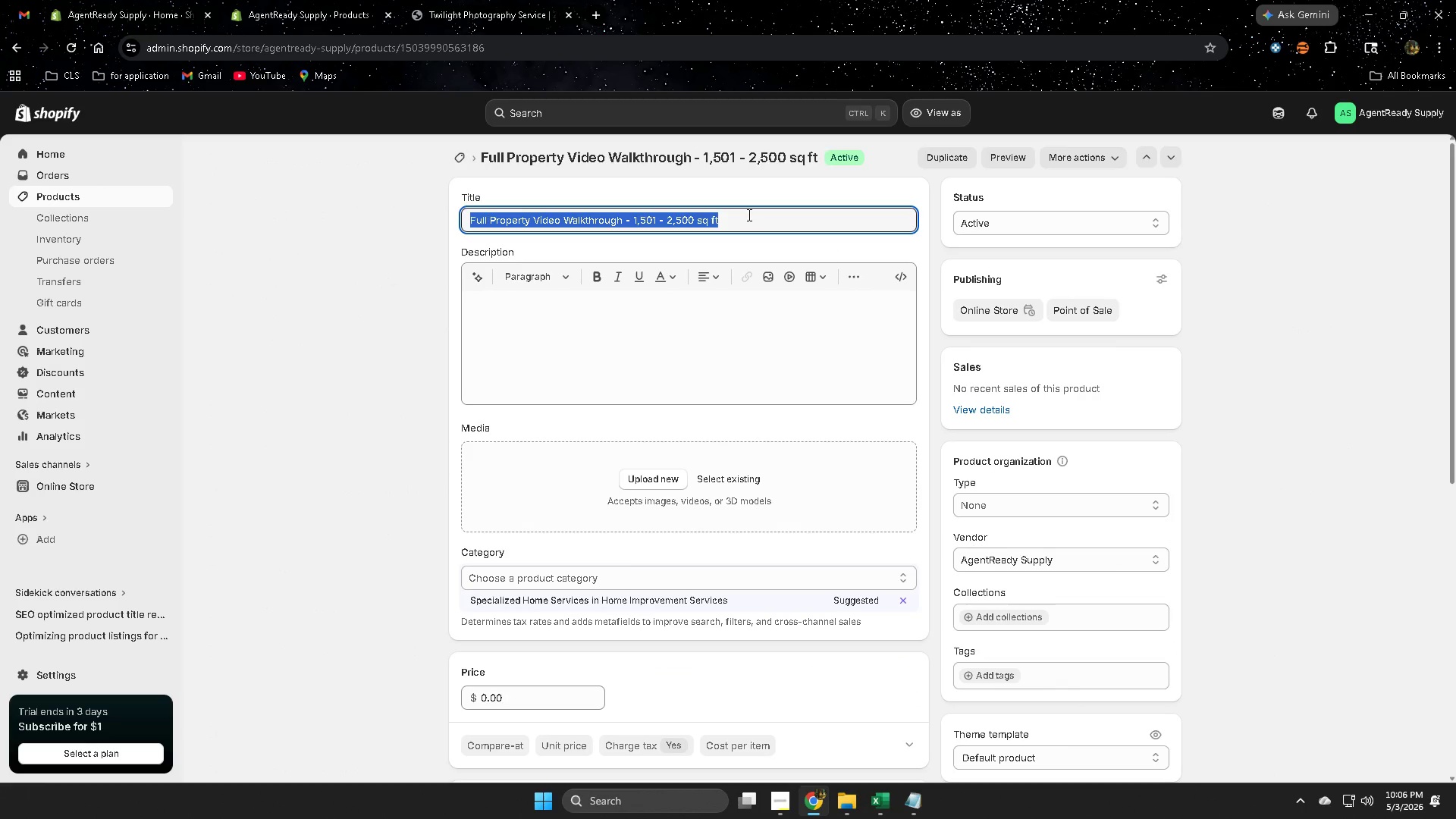 
triple_click([748, 215])
 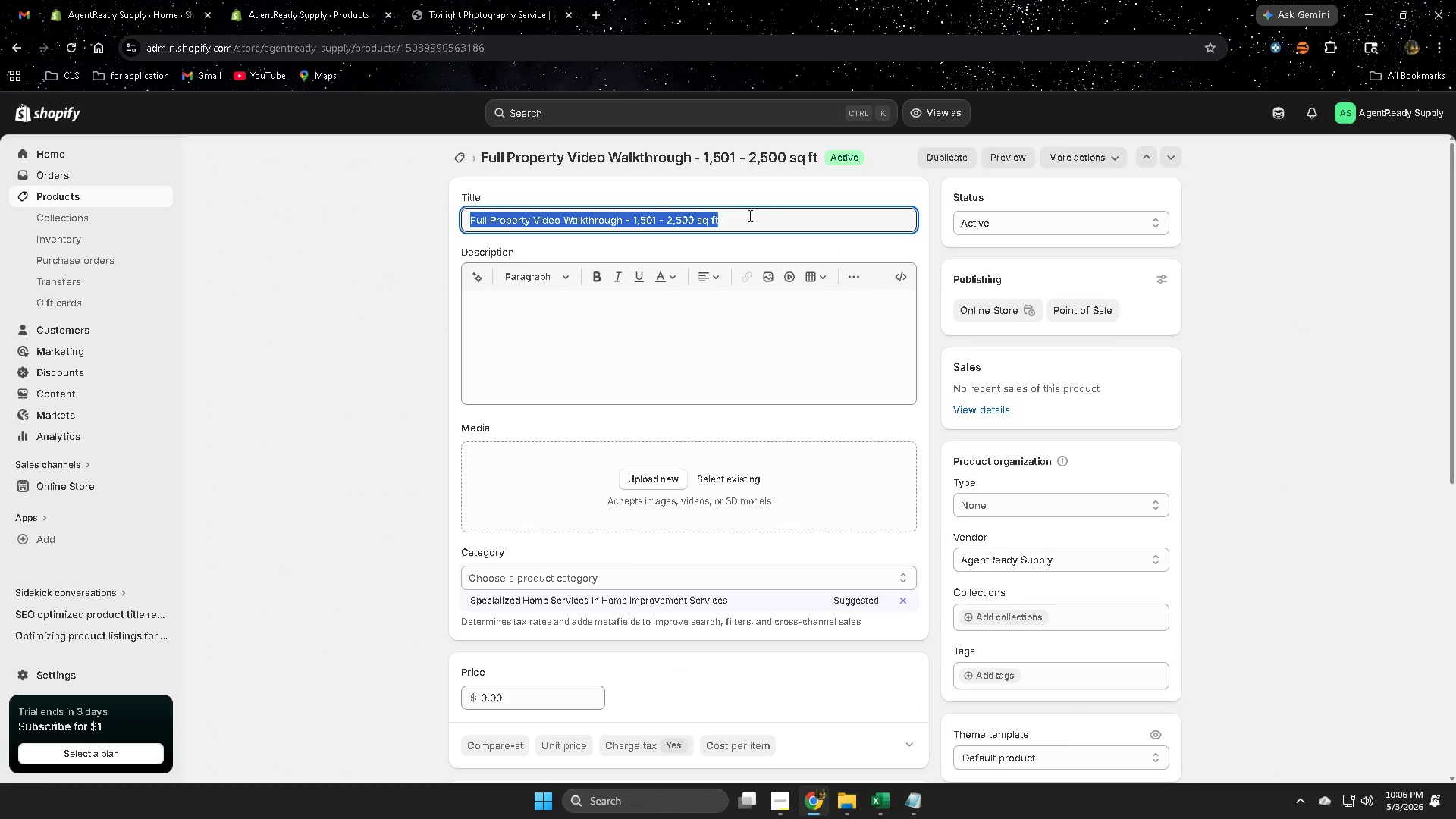 
key(Control+ControlLeft)
 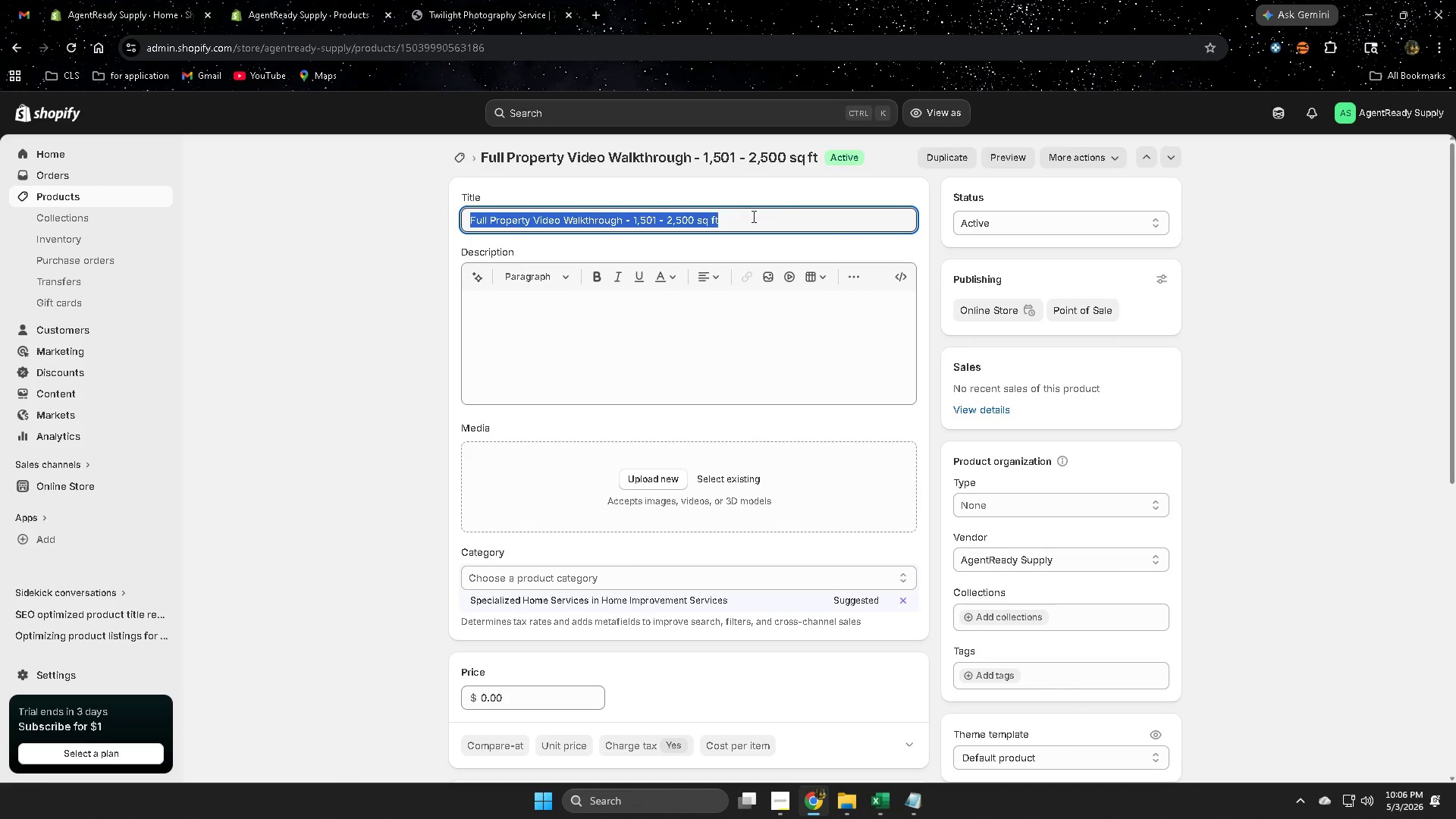 
key(Control+C)
 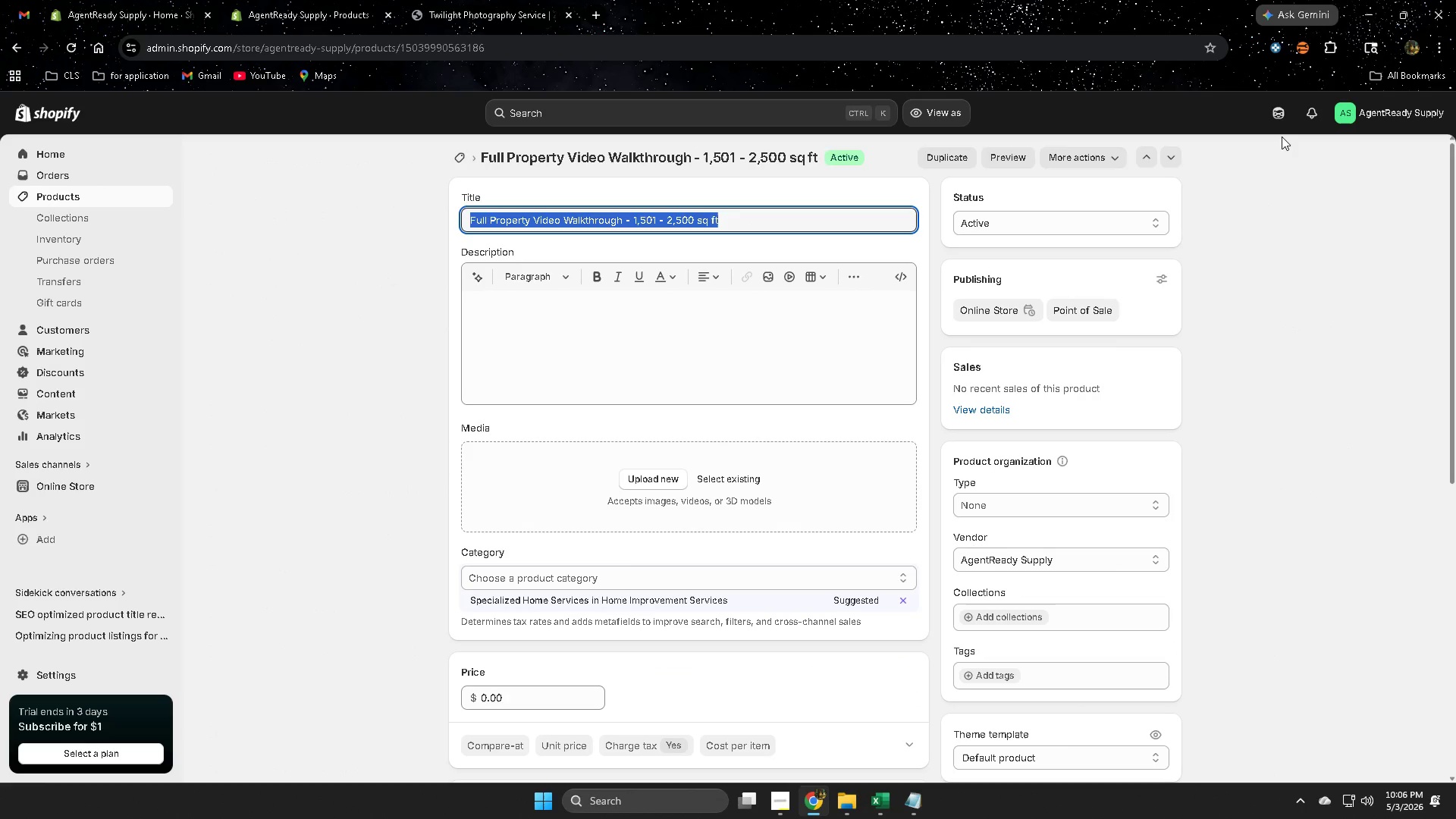 
wait(9.23)
 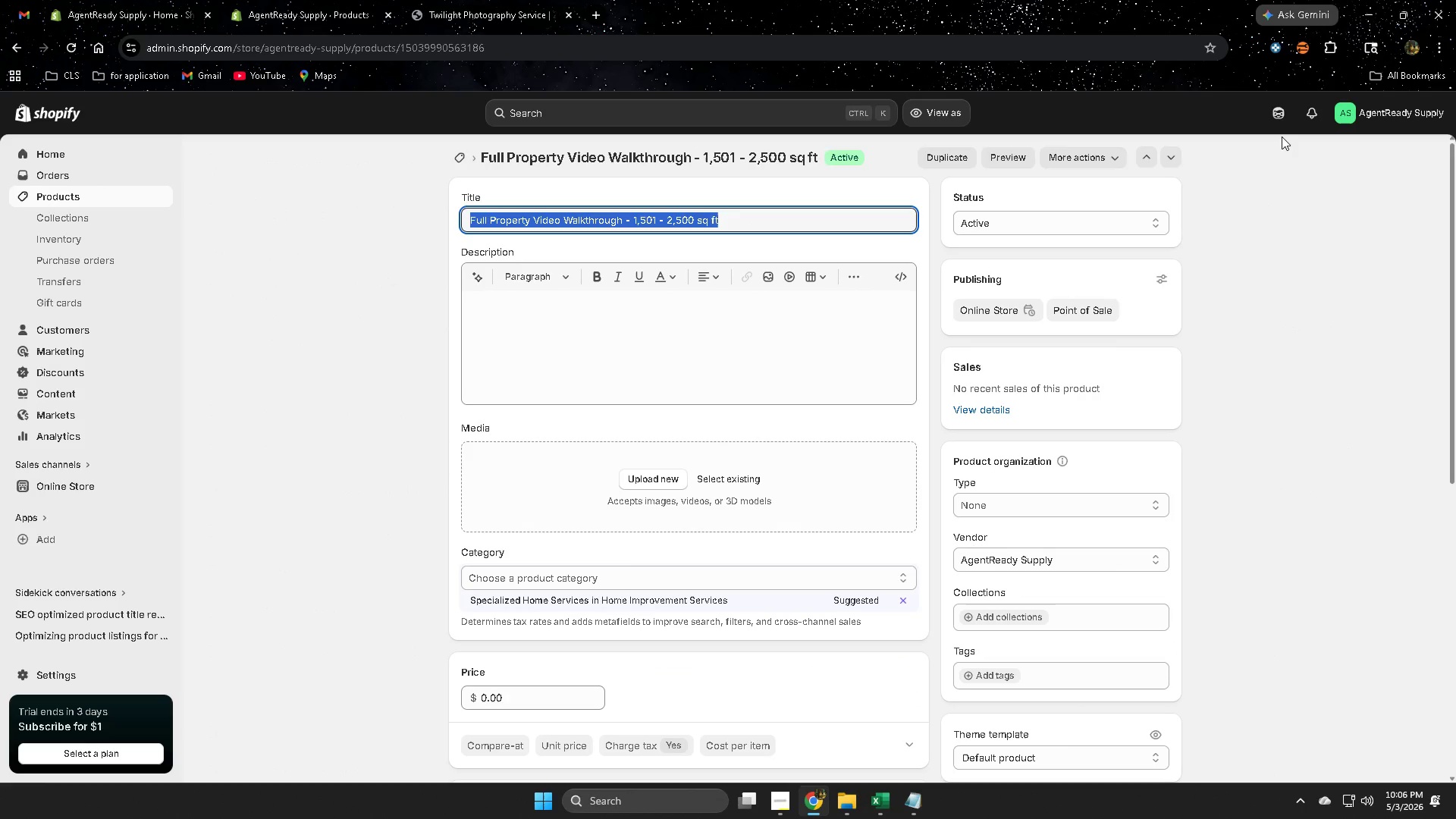 
left_click([475, 0])
 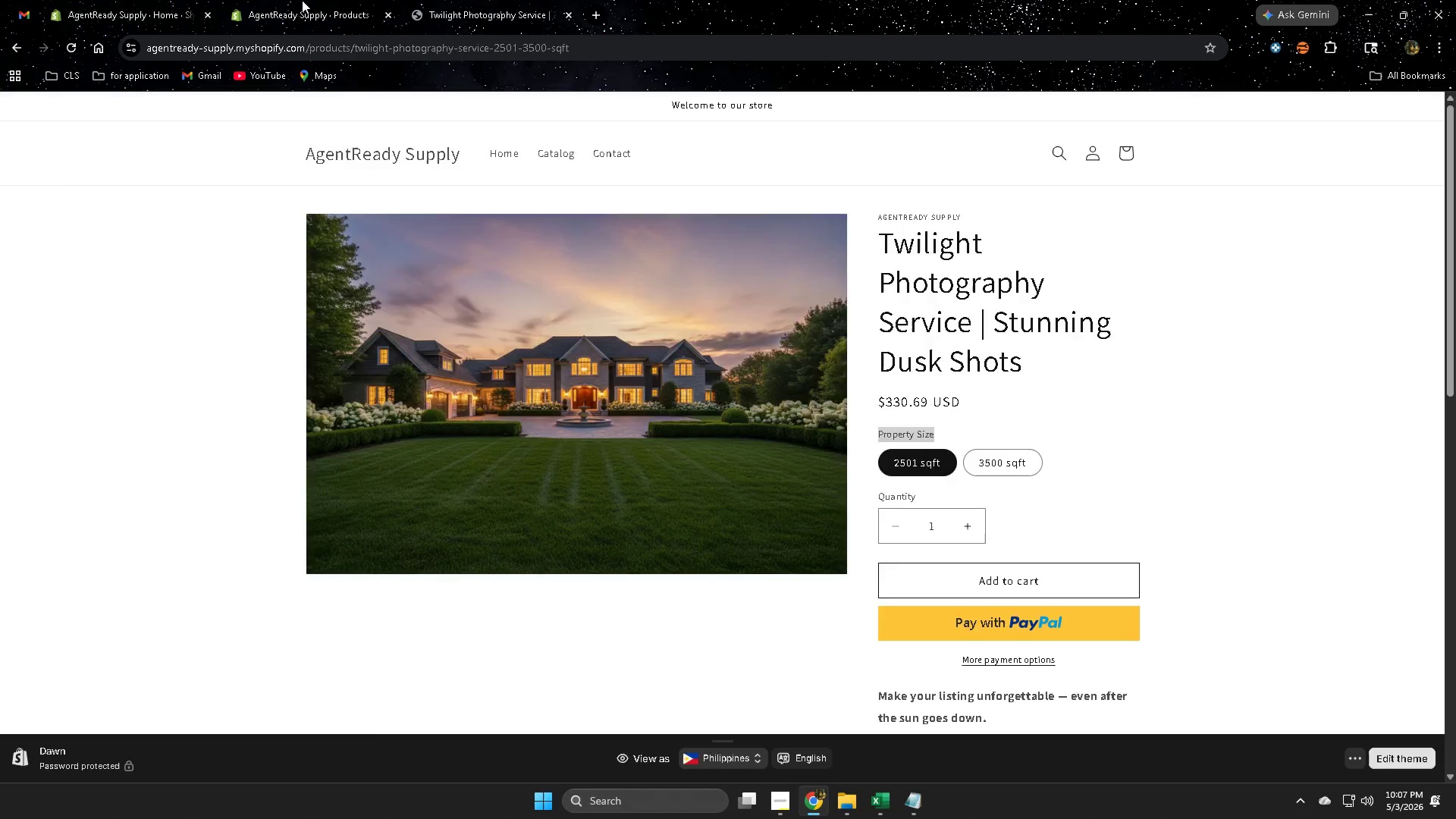 
left_click([302, 0])
 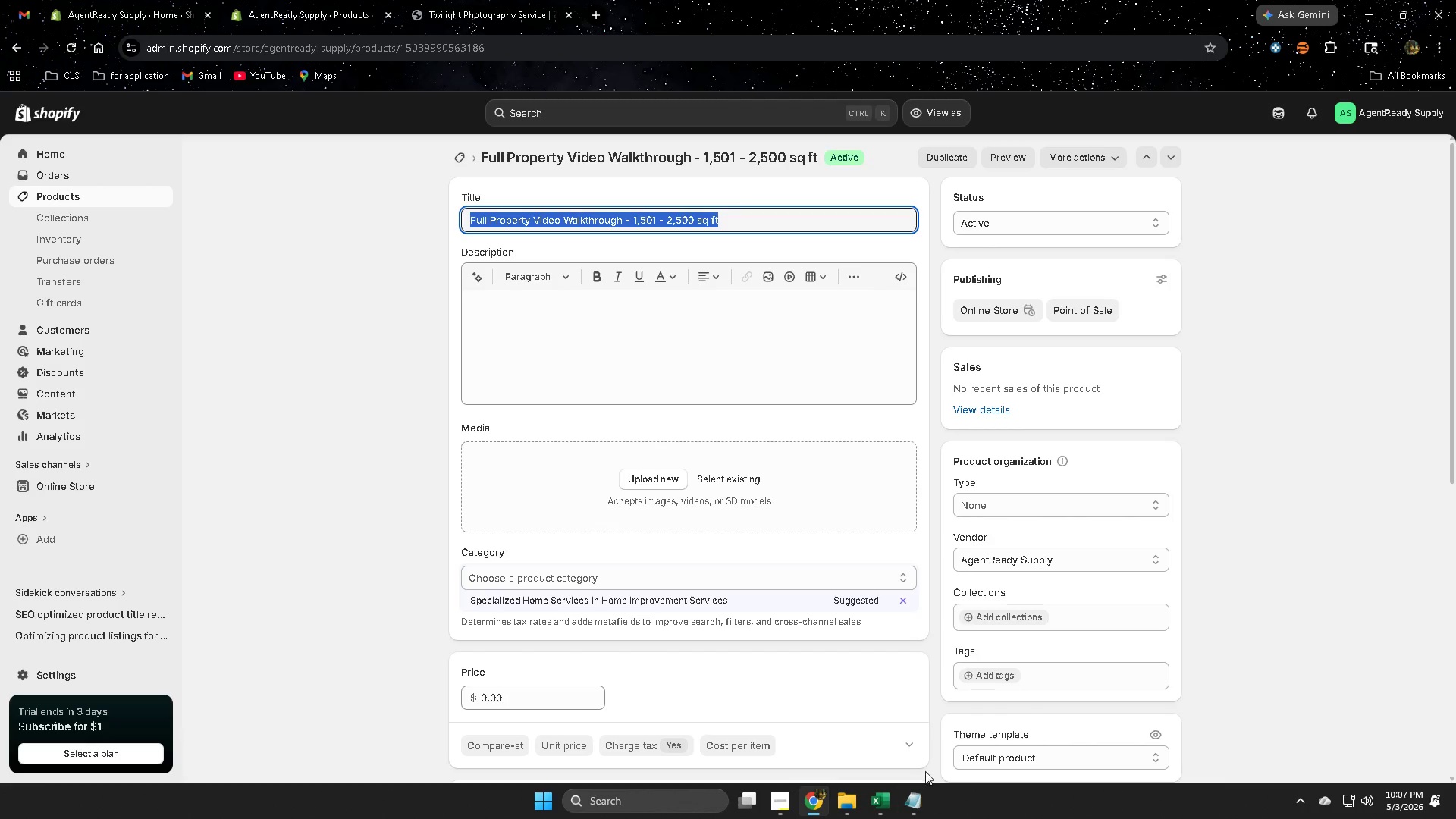 
scroll: coordinate [629, 470], scroll_direction: down, amount: 3.0
 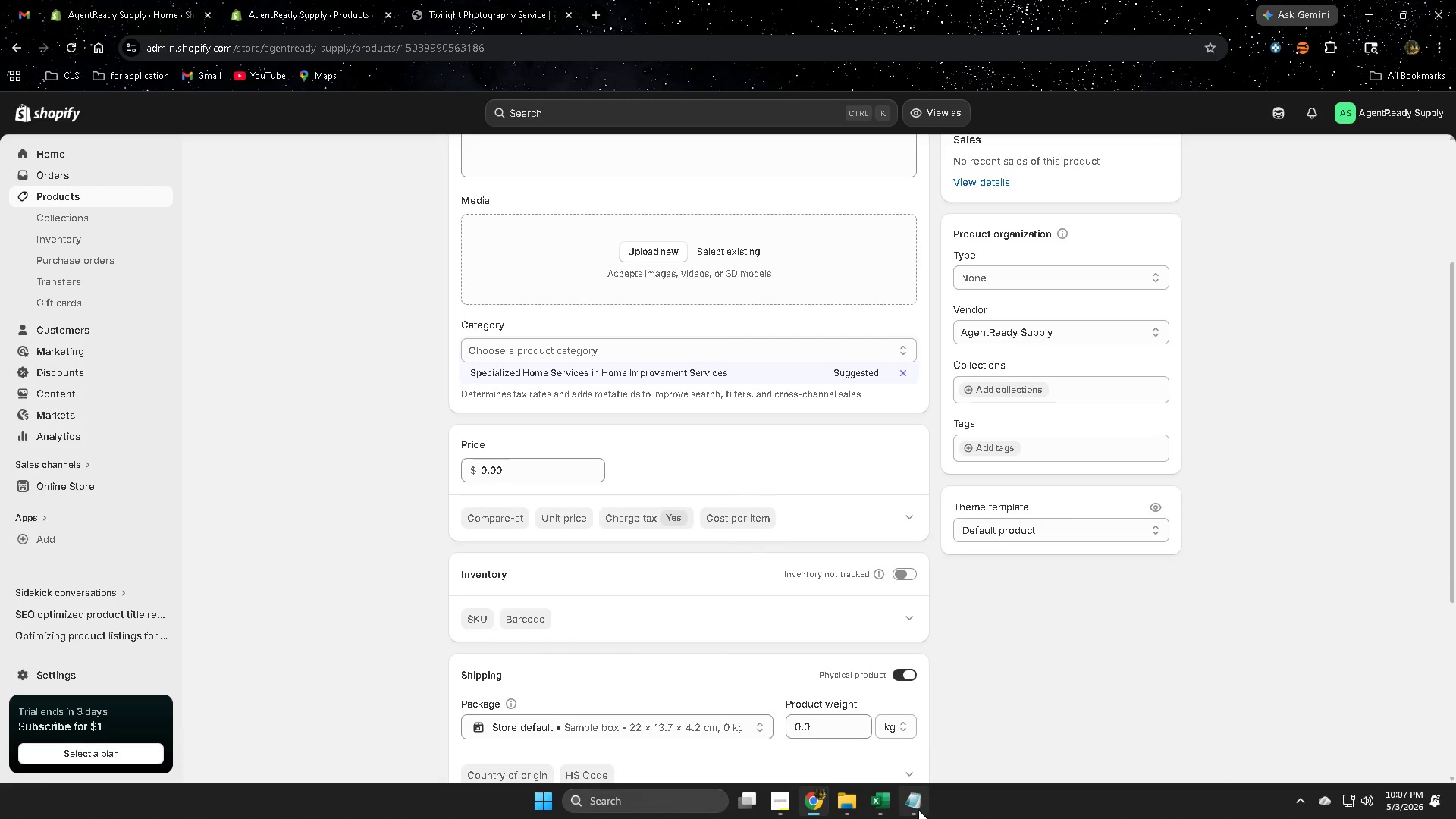 
left_click([909, 811])
 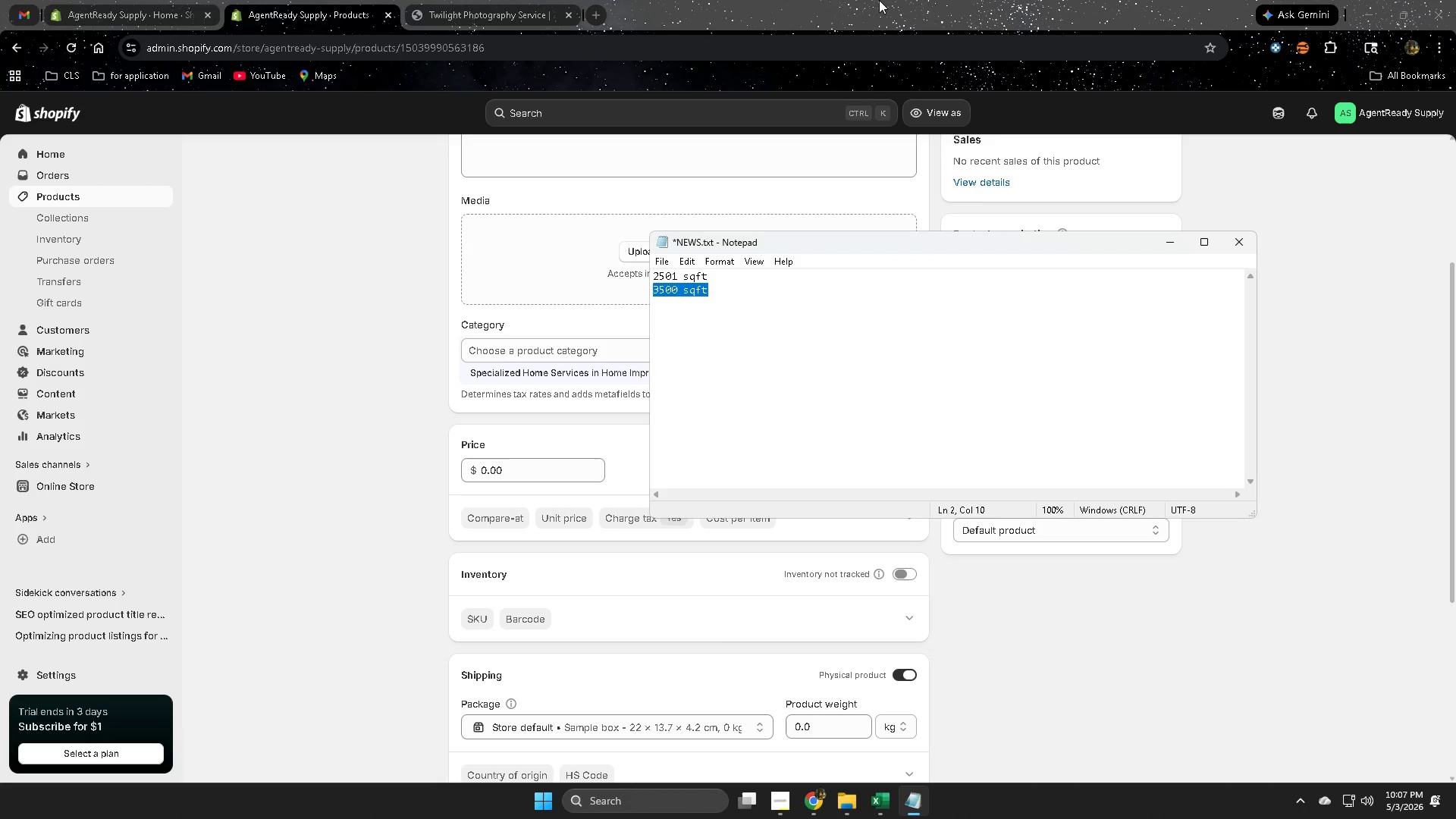 
left_click([879, 0])
 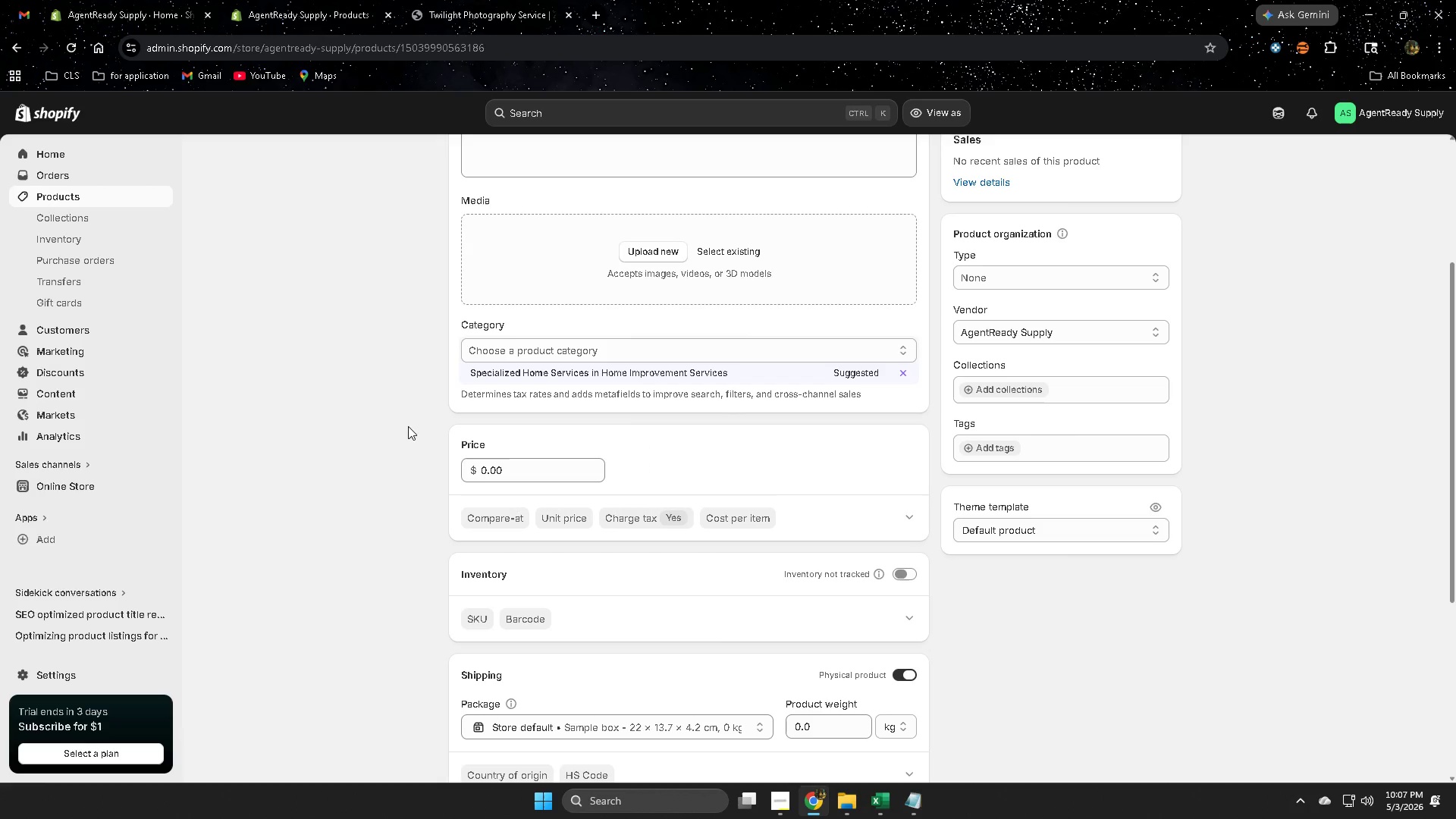 
scroll: coordinate [408, 424], scroll_direction: up, amount: 4.0
 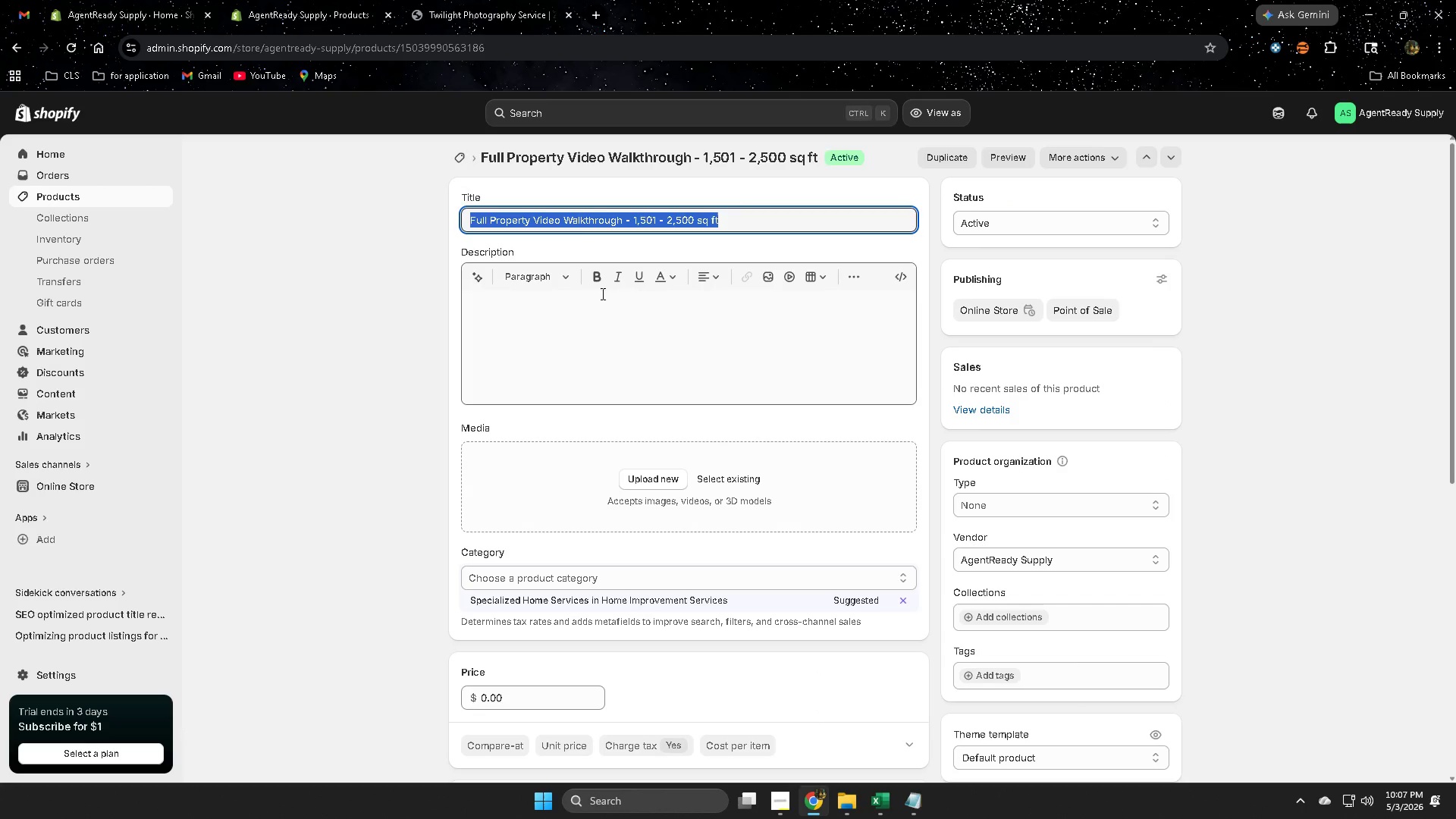 
left_click([300, 0])
 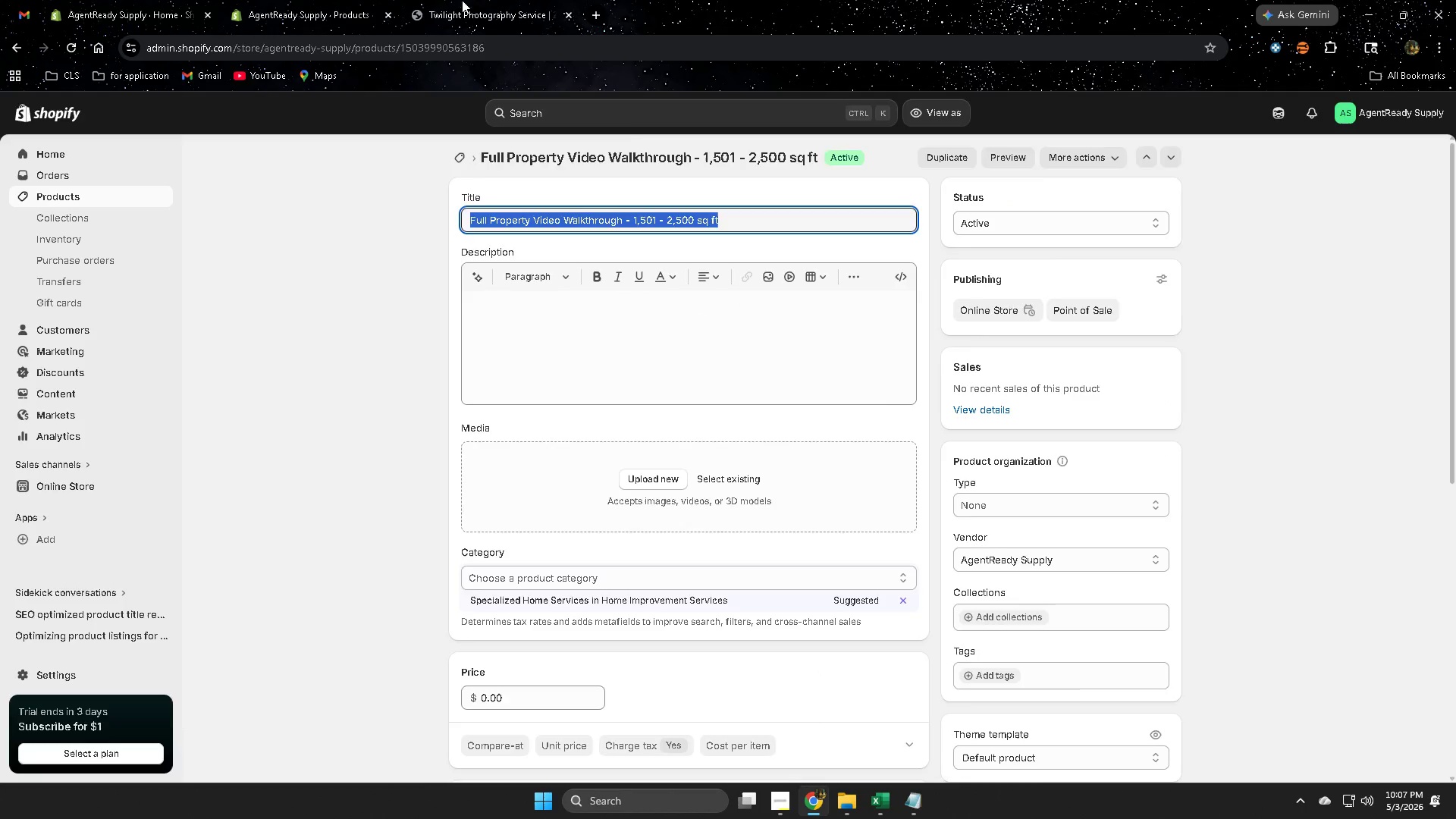 
left_click([462, 0])
 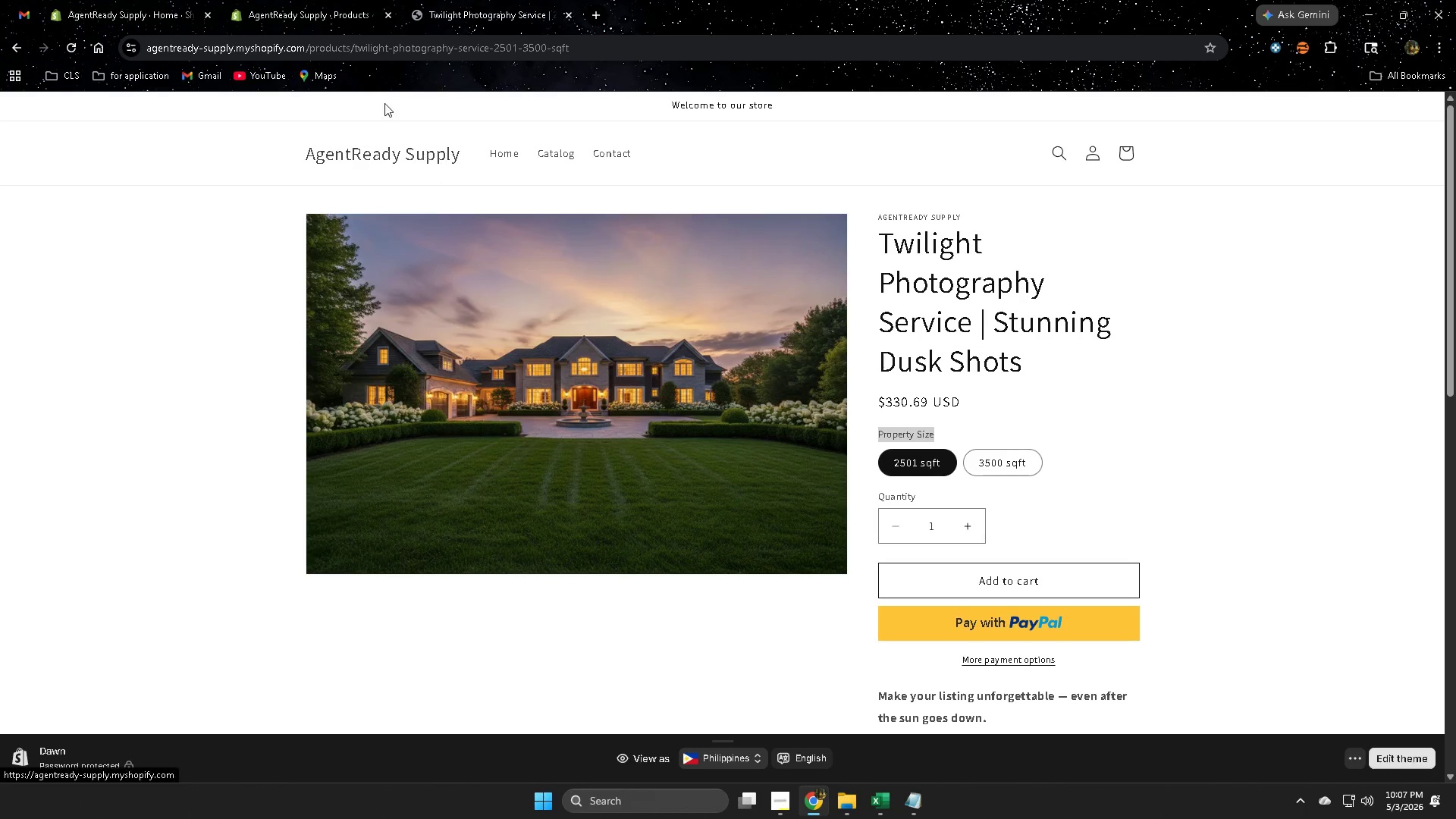 
left_click([309, 0])
 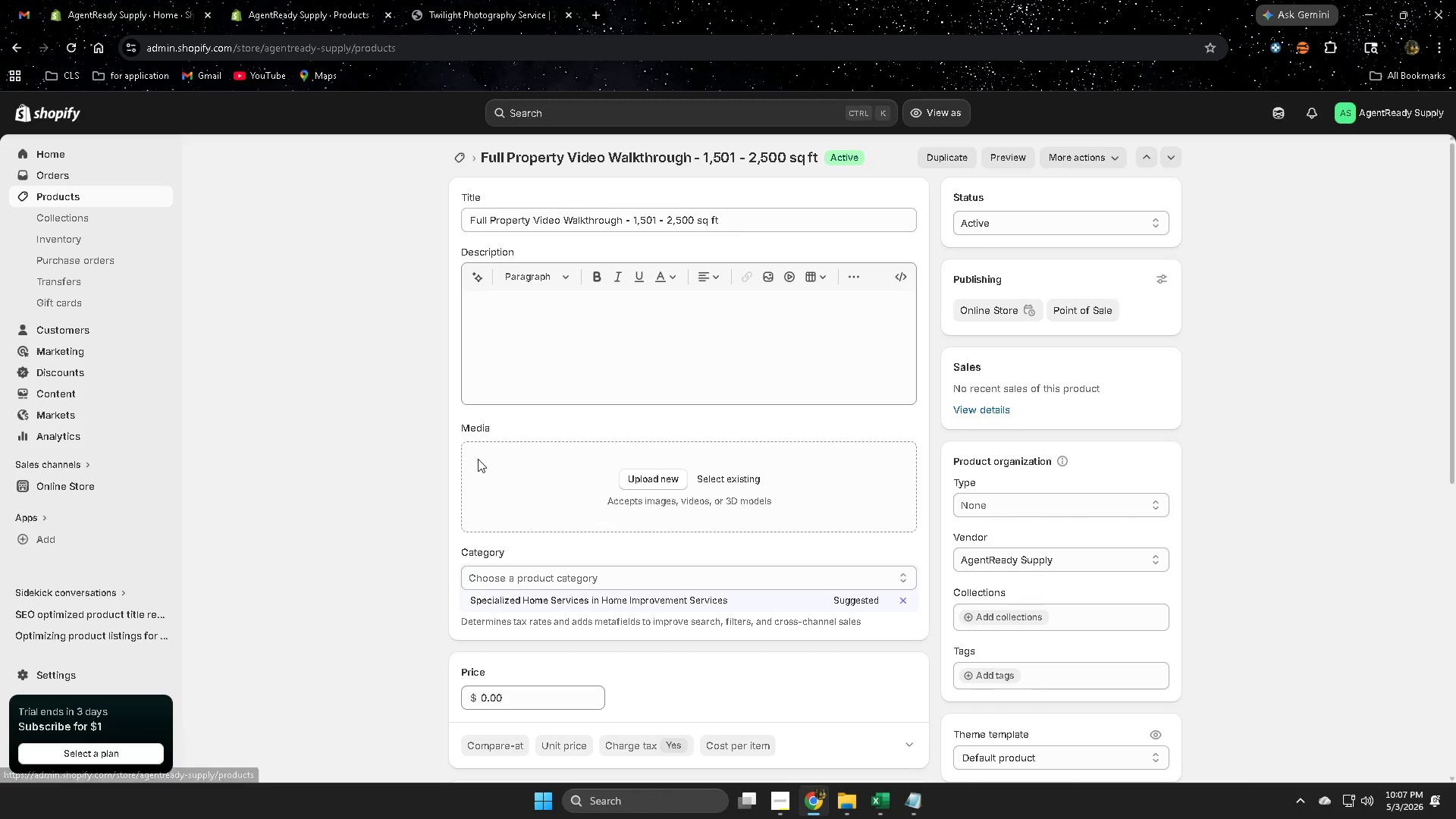 
scroll: coordinate [643, 675], scroll_direction: down, amount: 4.0
 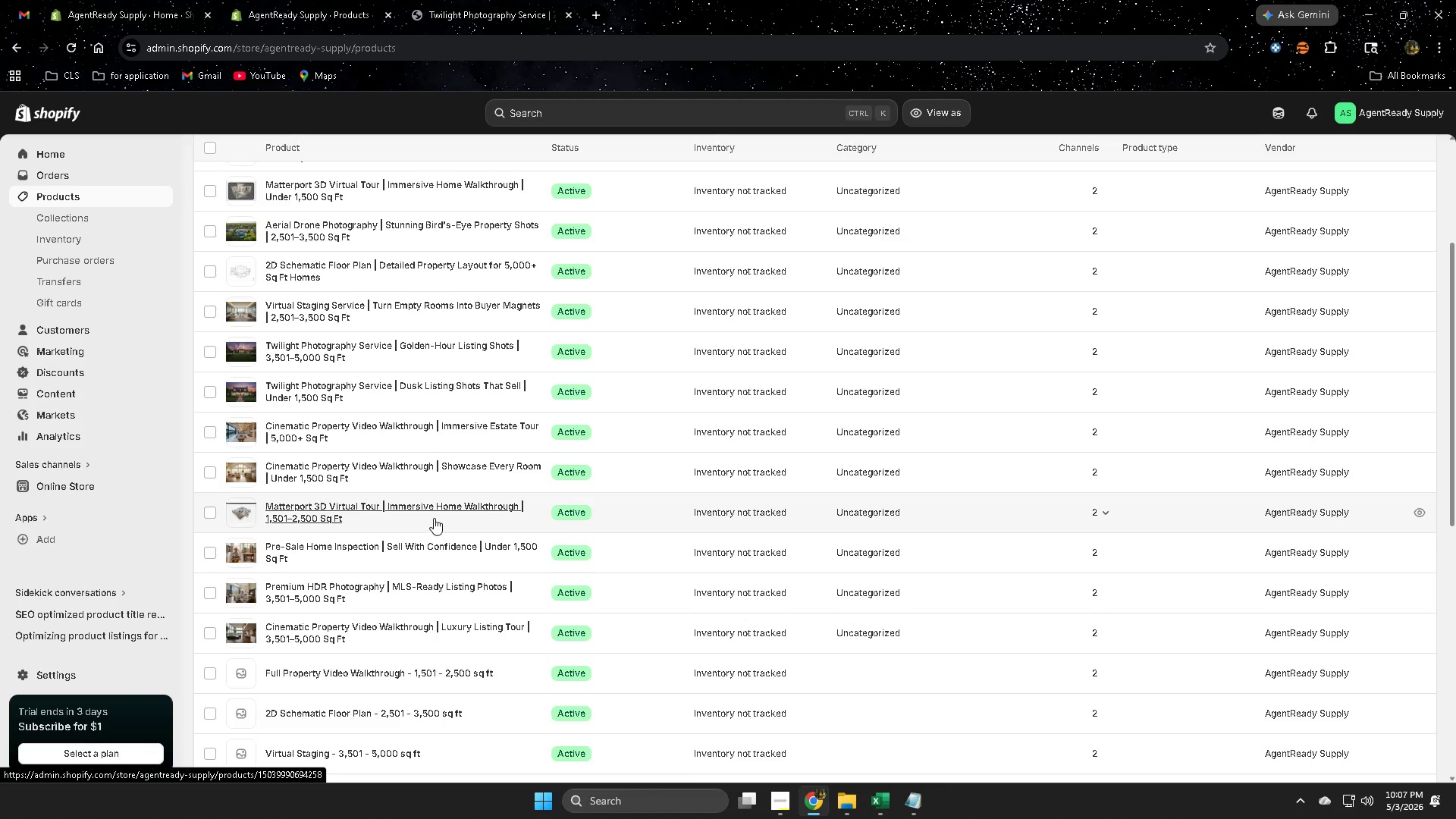 
wait(6.02)
 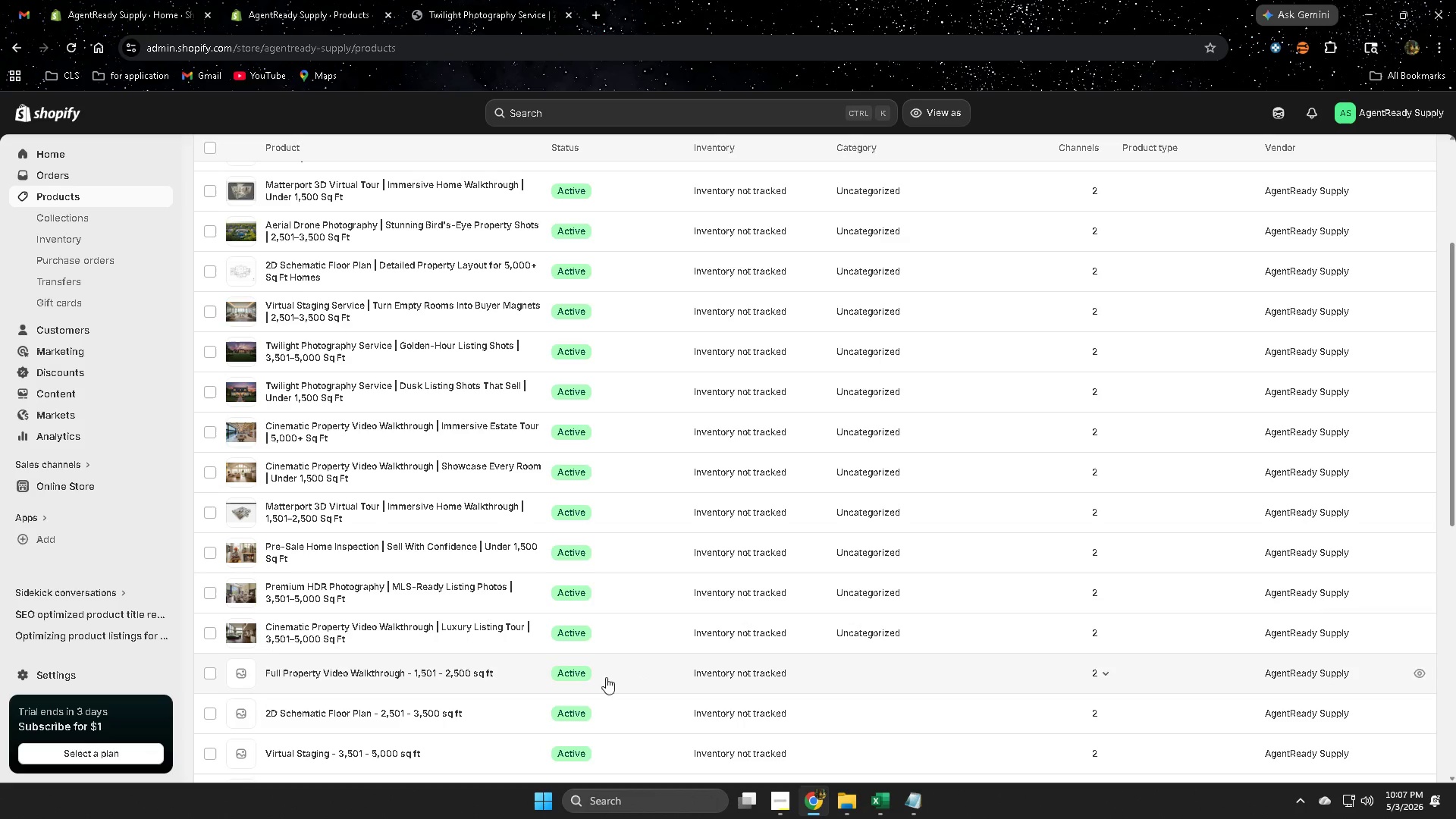 
middle_click([417, 509])
 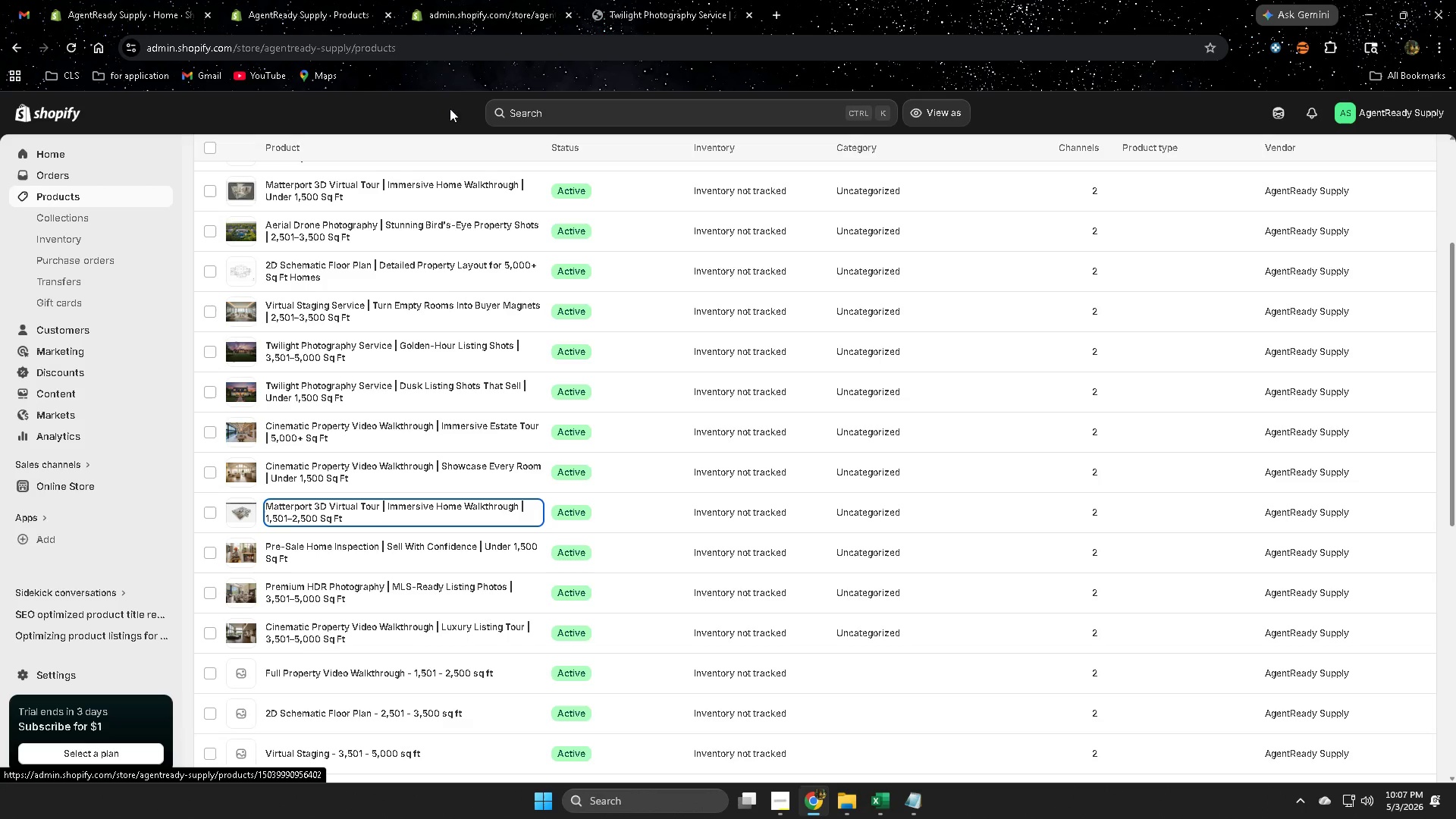 
left_click([508, 0])
 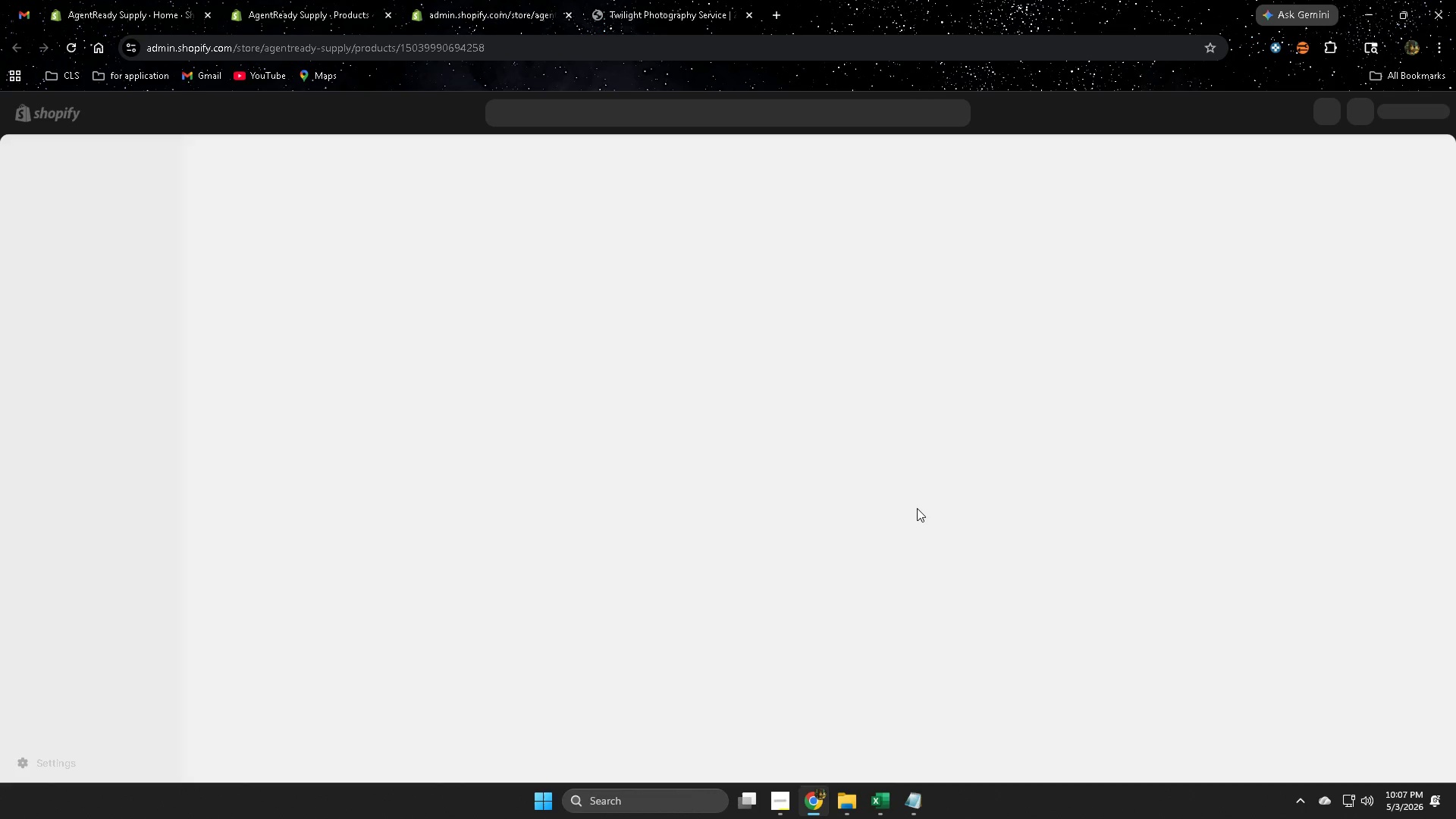 
scroll: coordinate [894, 486], scroll_direction: down, amount: 7.0
 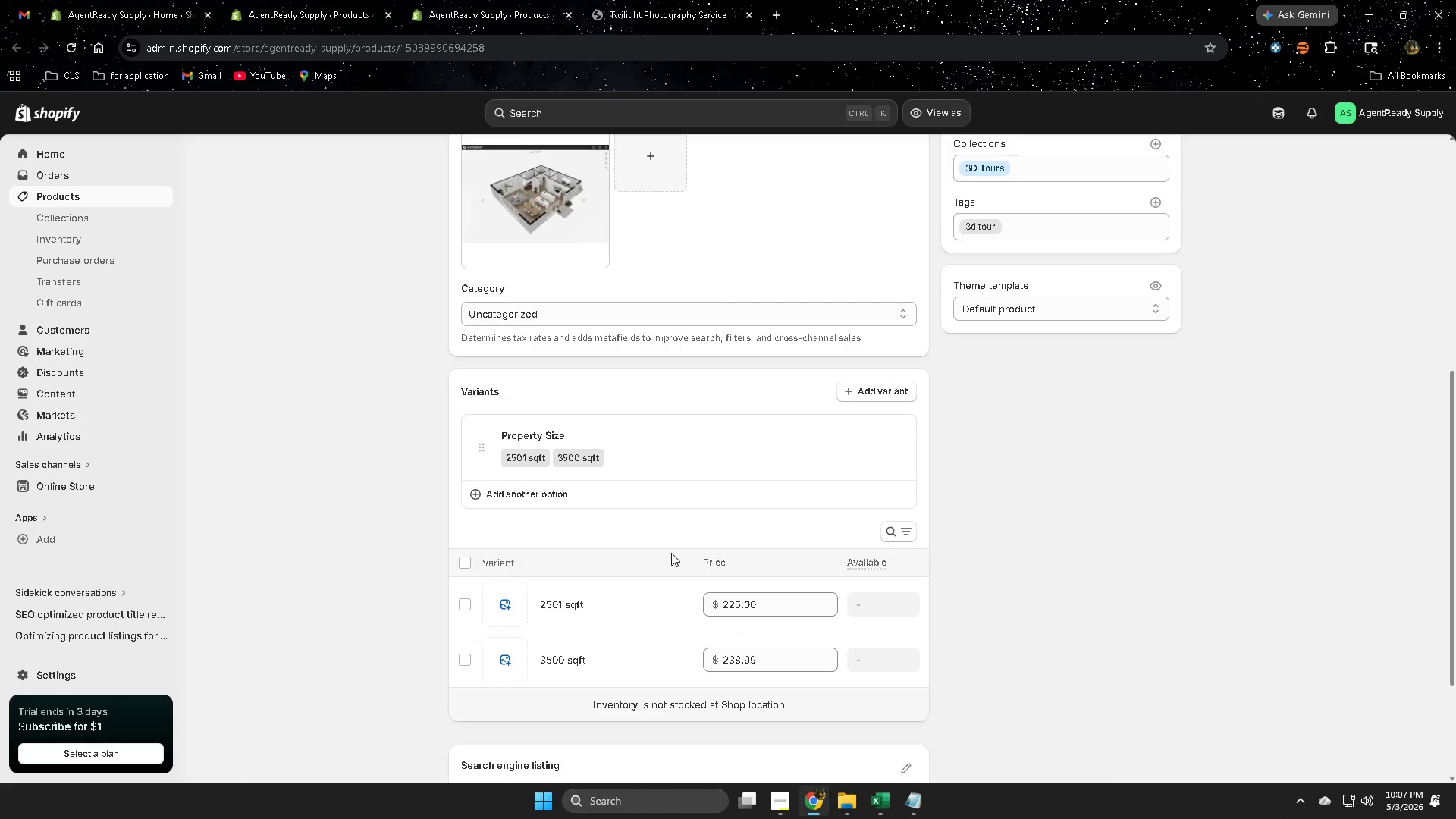 
wait(10.1)
 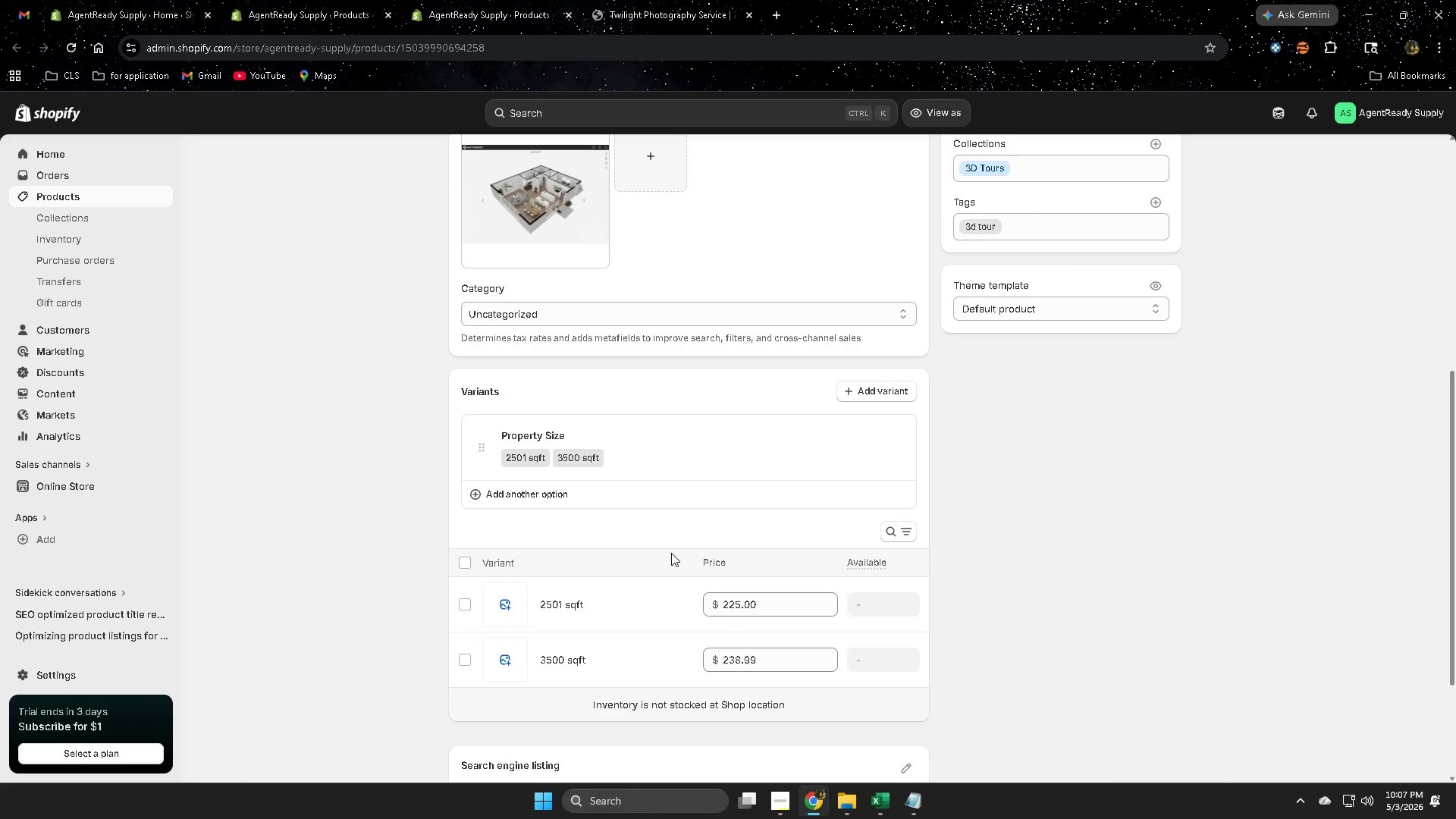 
scroll: coordinate [1372, 696], scroll_direction: up, amount: 7.0
 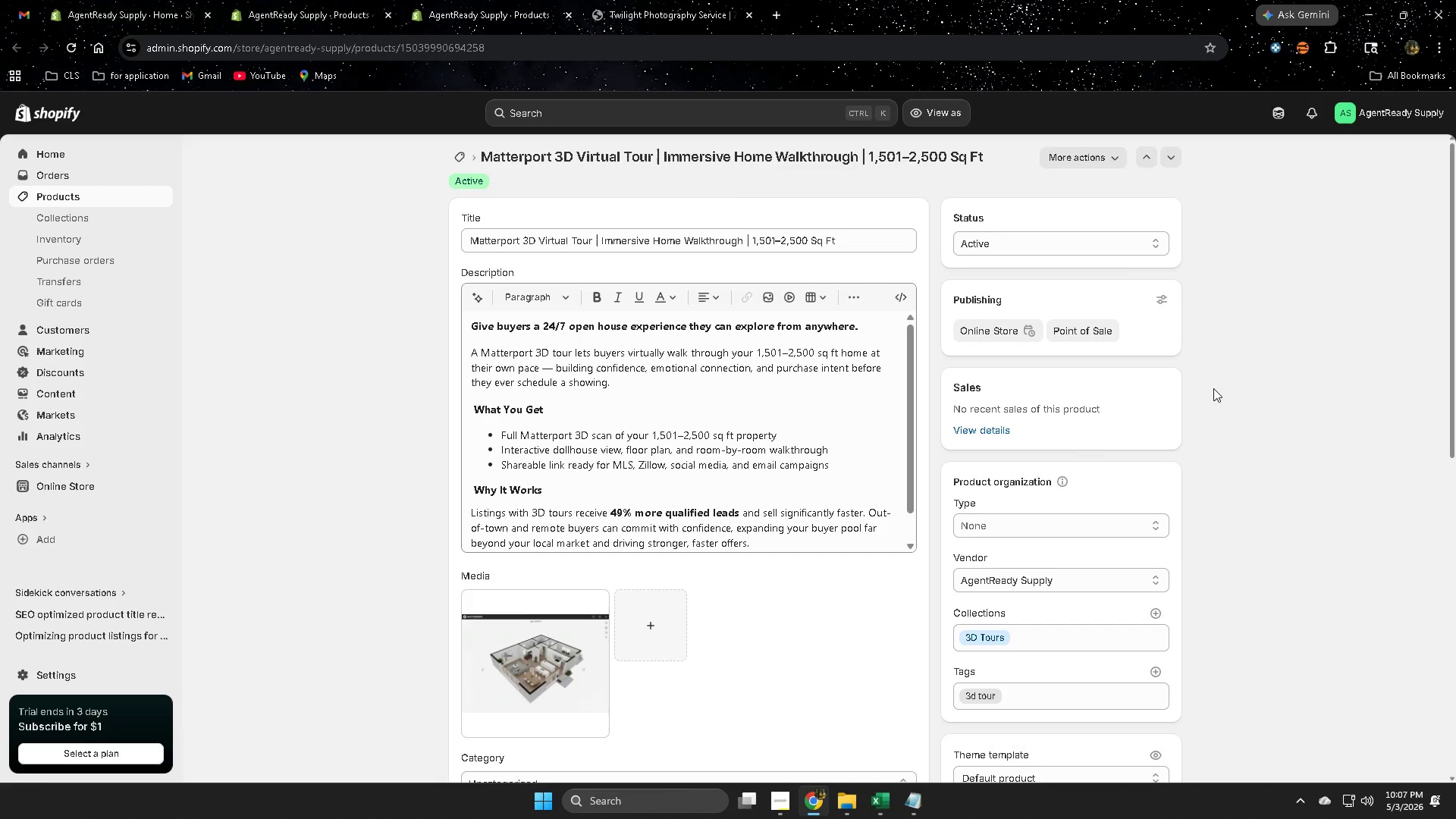 
scroll: coordinate [1142, 573], scroll_direction: down, amount: 6.0
 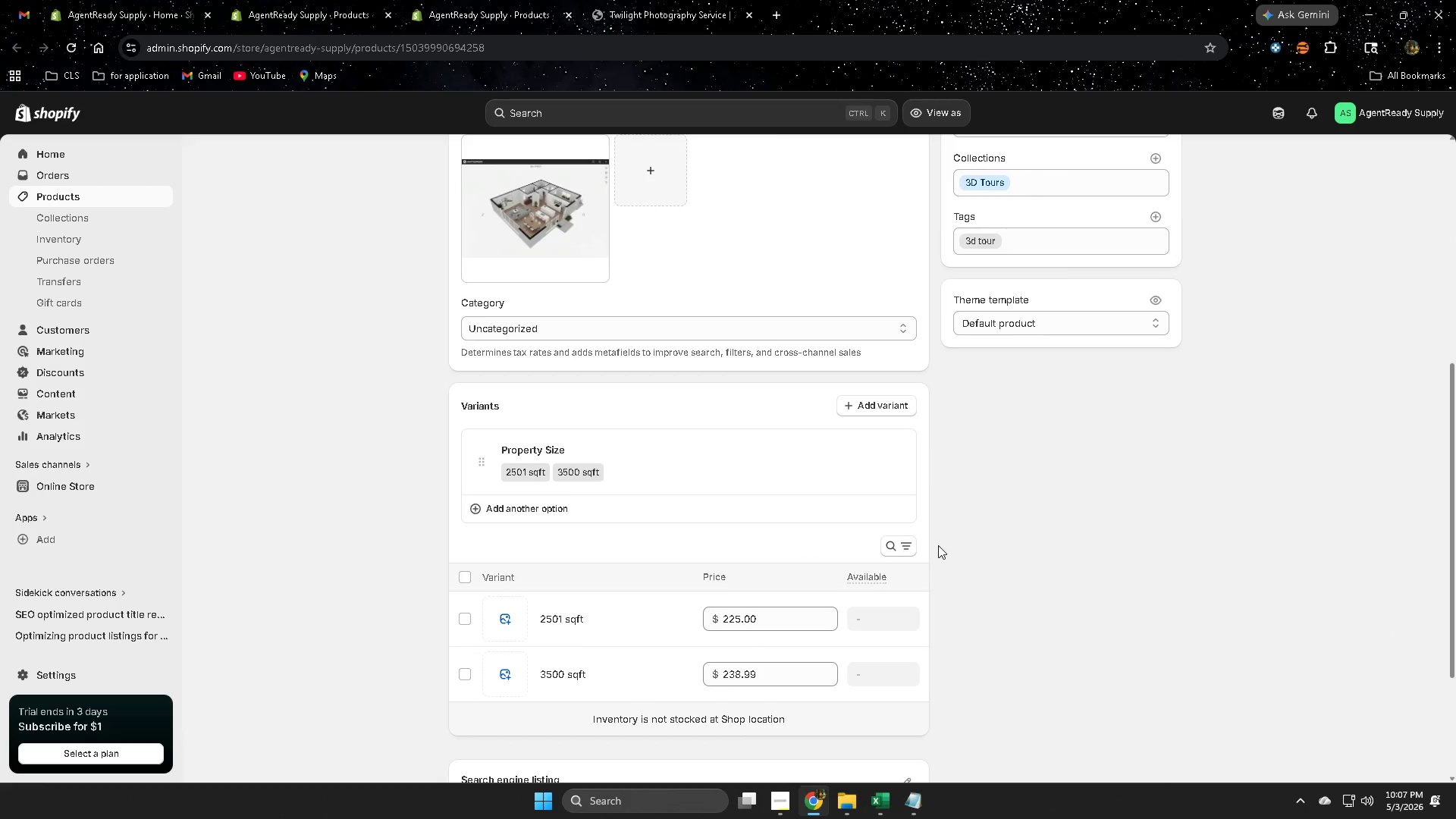 
scroll: coordinate [937, 526], scroll_direction: up, amount: 7.0
 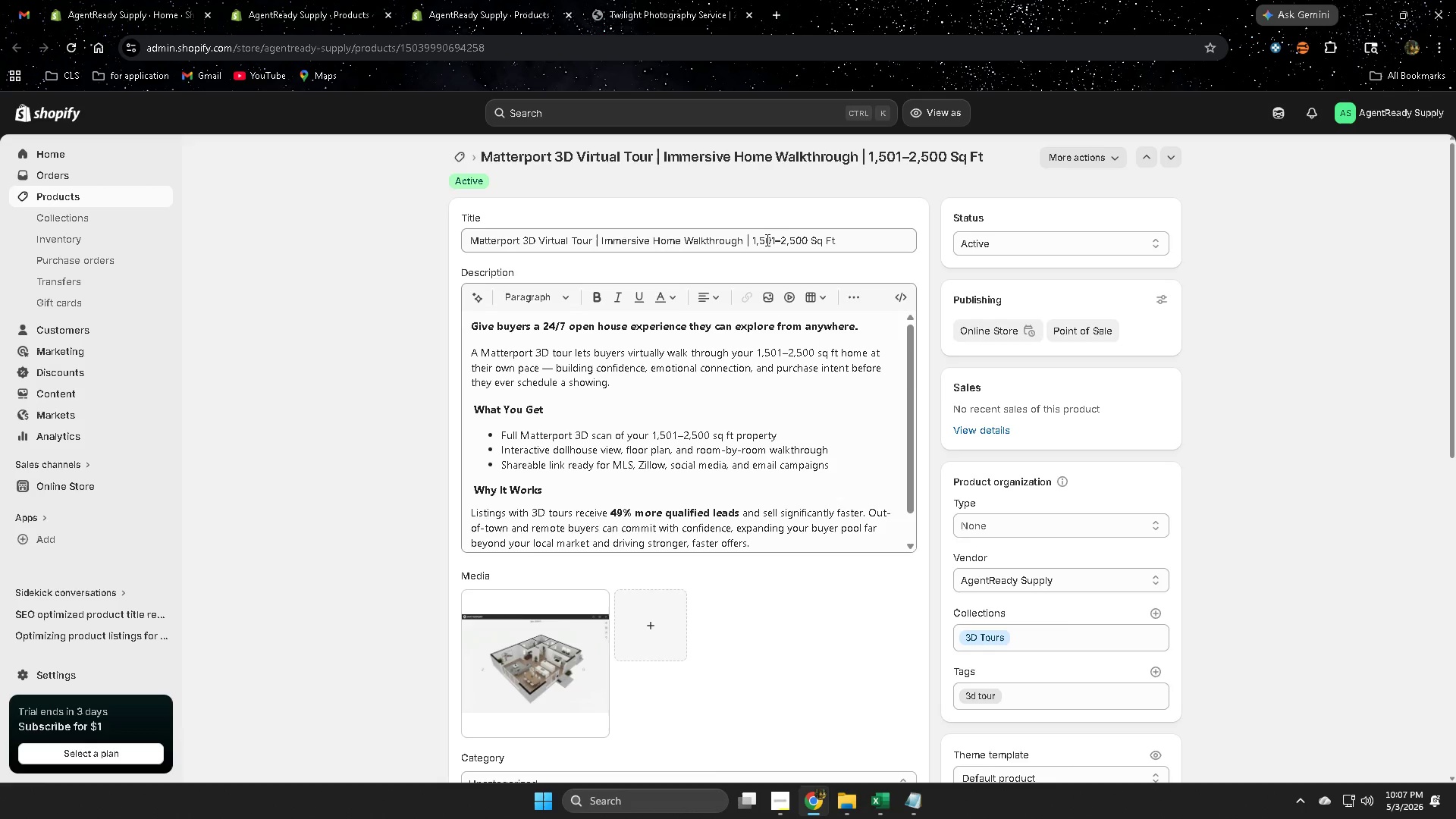 
scroll: coordinate [573, 668], scroll_direction: down, amount: 5.0
 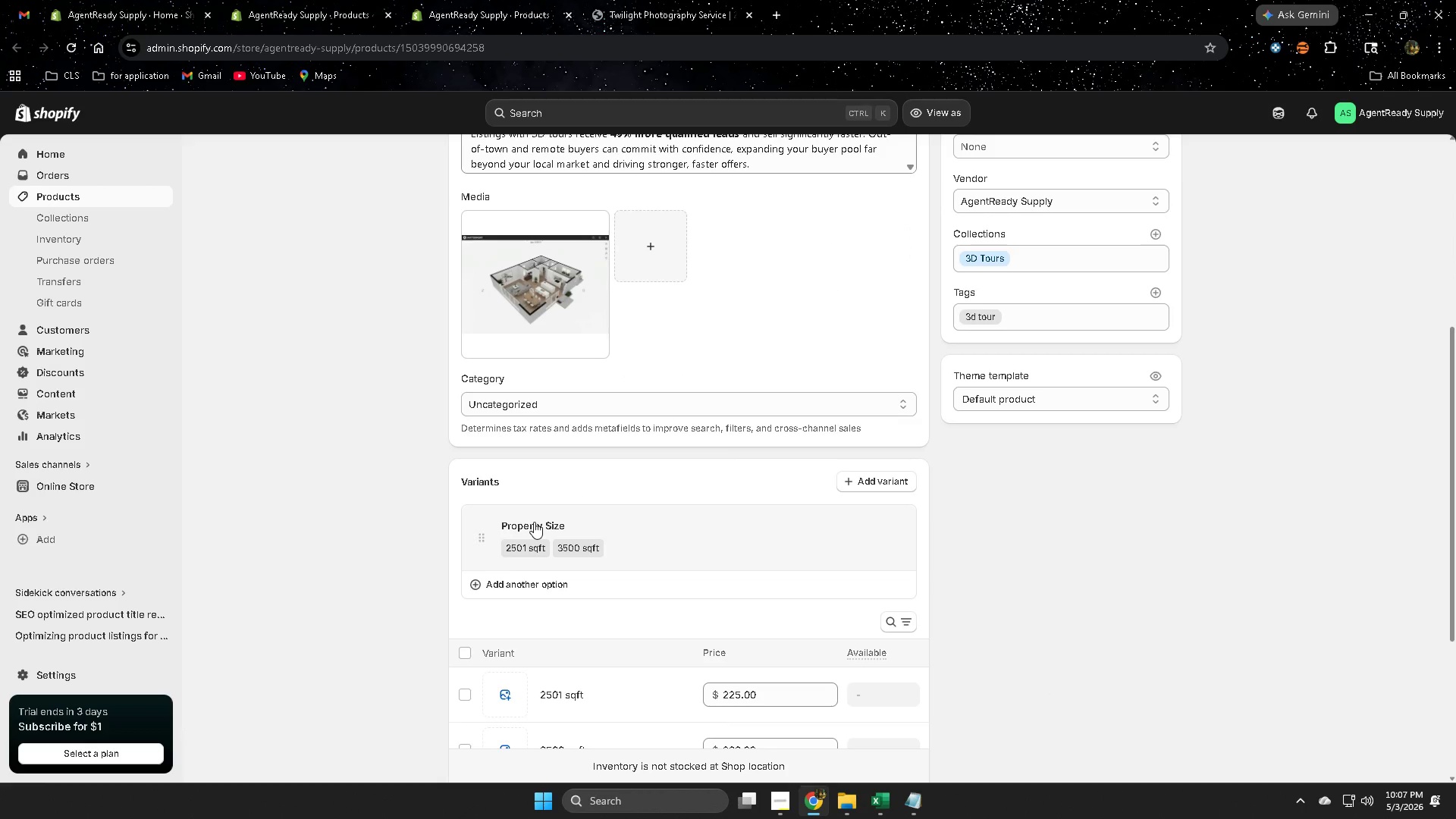 
left_click([531, 523])
 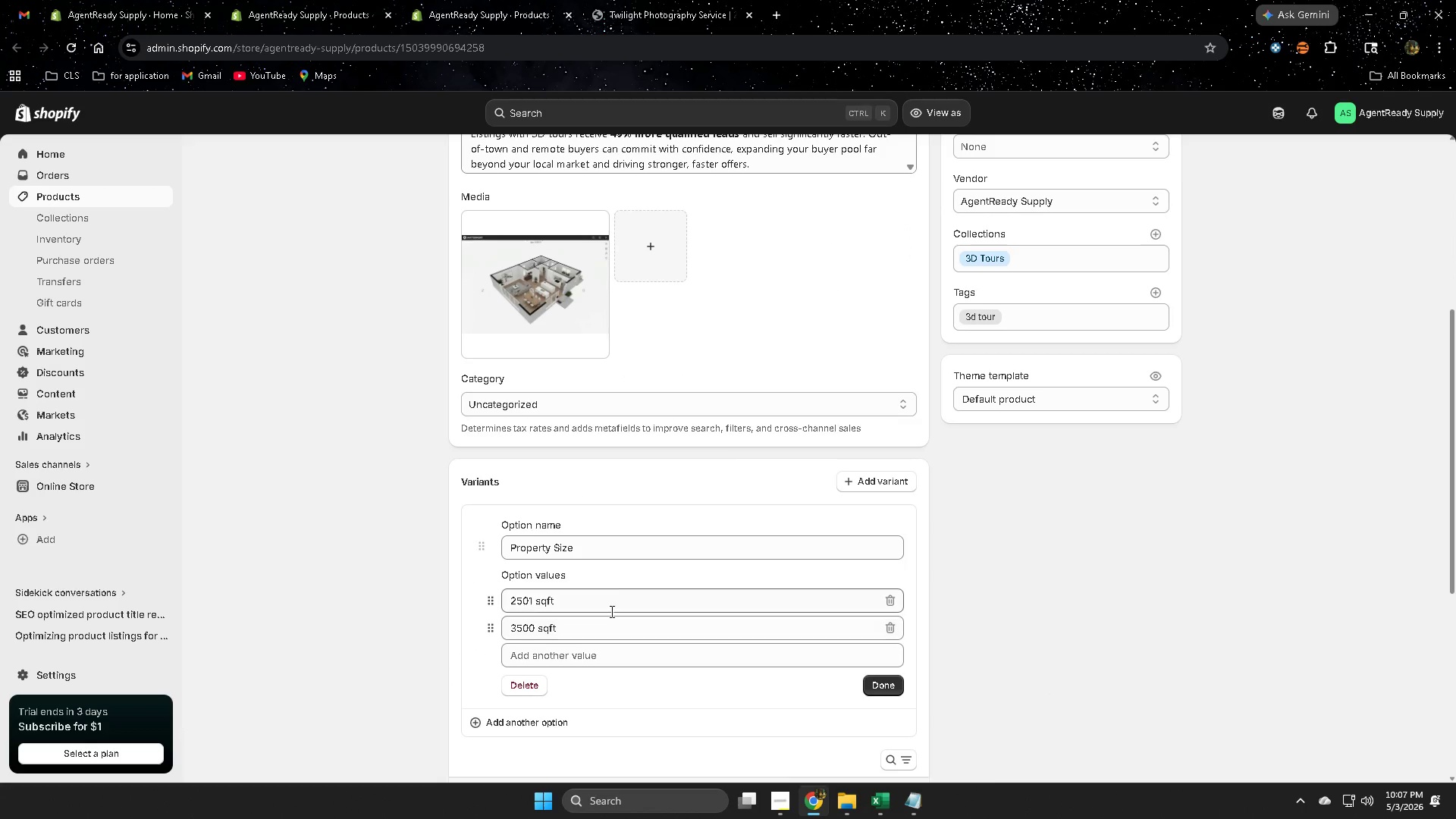 
scroll: coordinate [630, 549], scroll_direction: up, amount: 4.0
 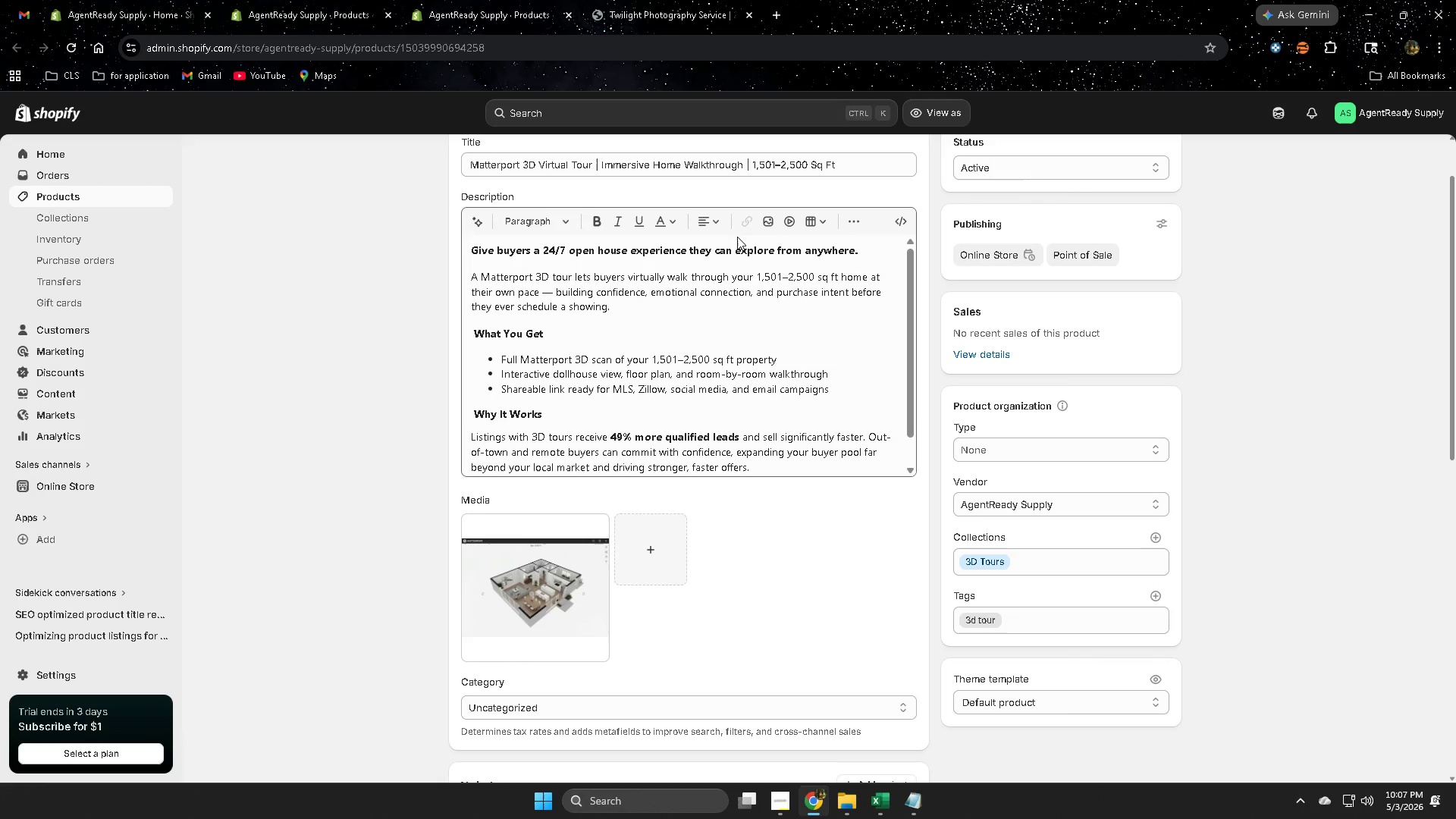 
scroll: coordinate [581, 763], scroll_direction: down, amount: 3.0
 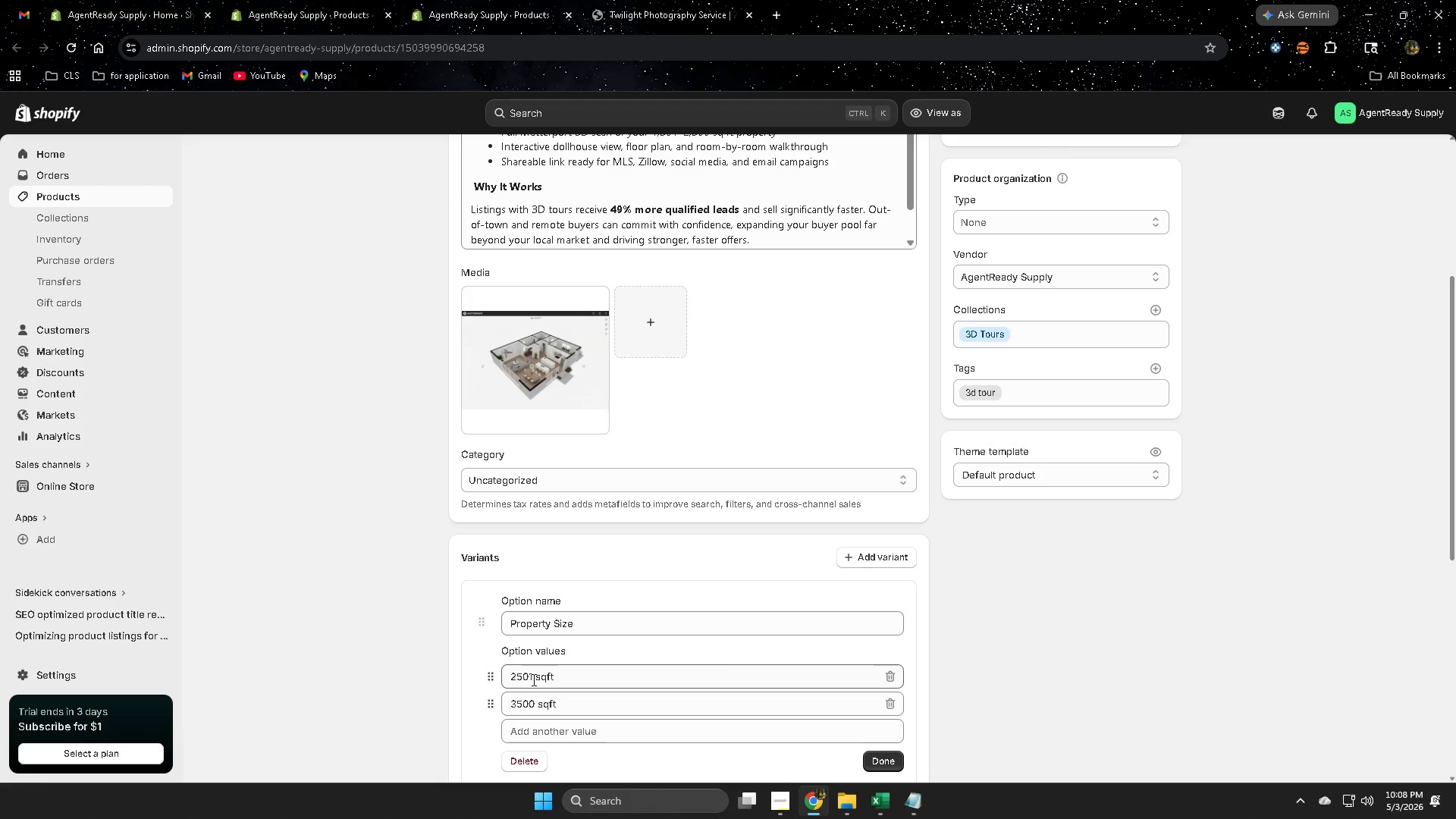 
left_click([532, 679])
 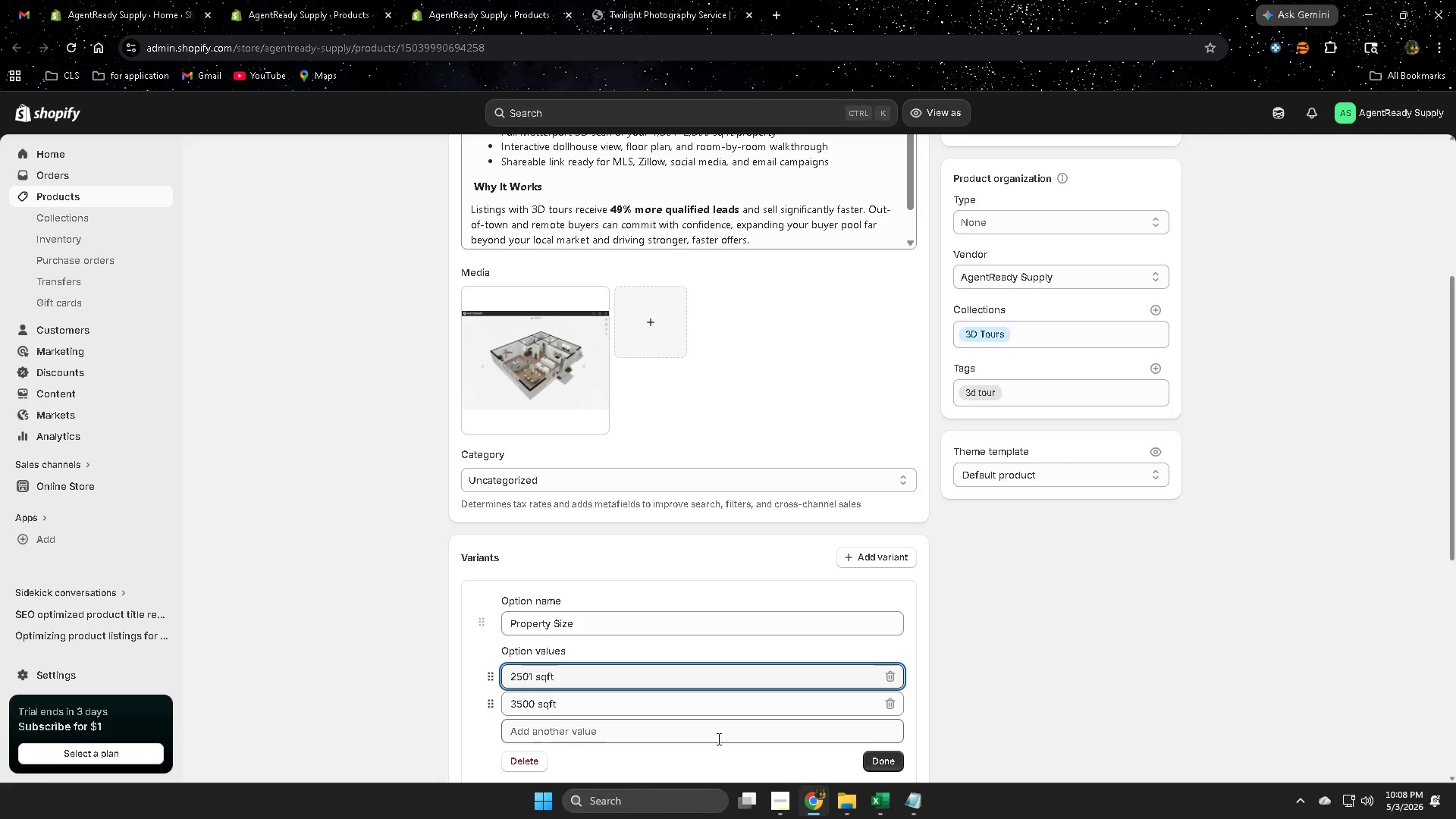 
key(Insert)
 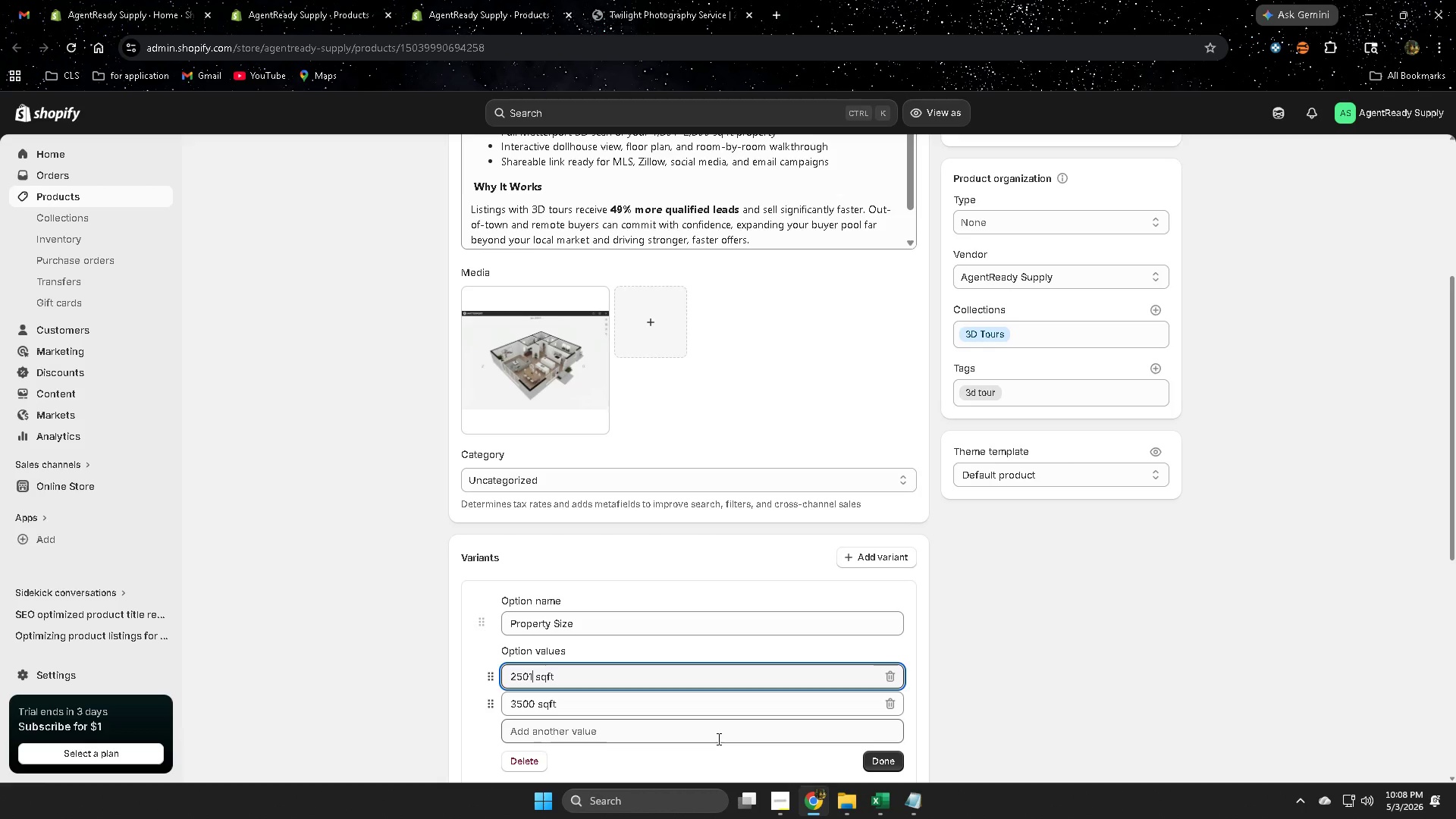 
key(Insert)
 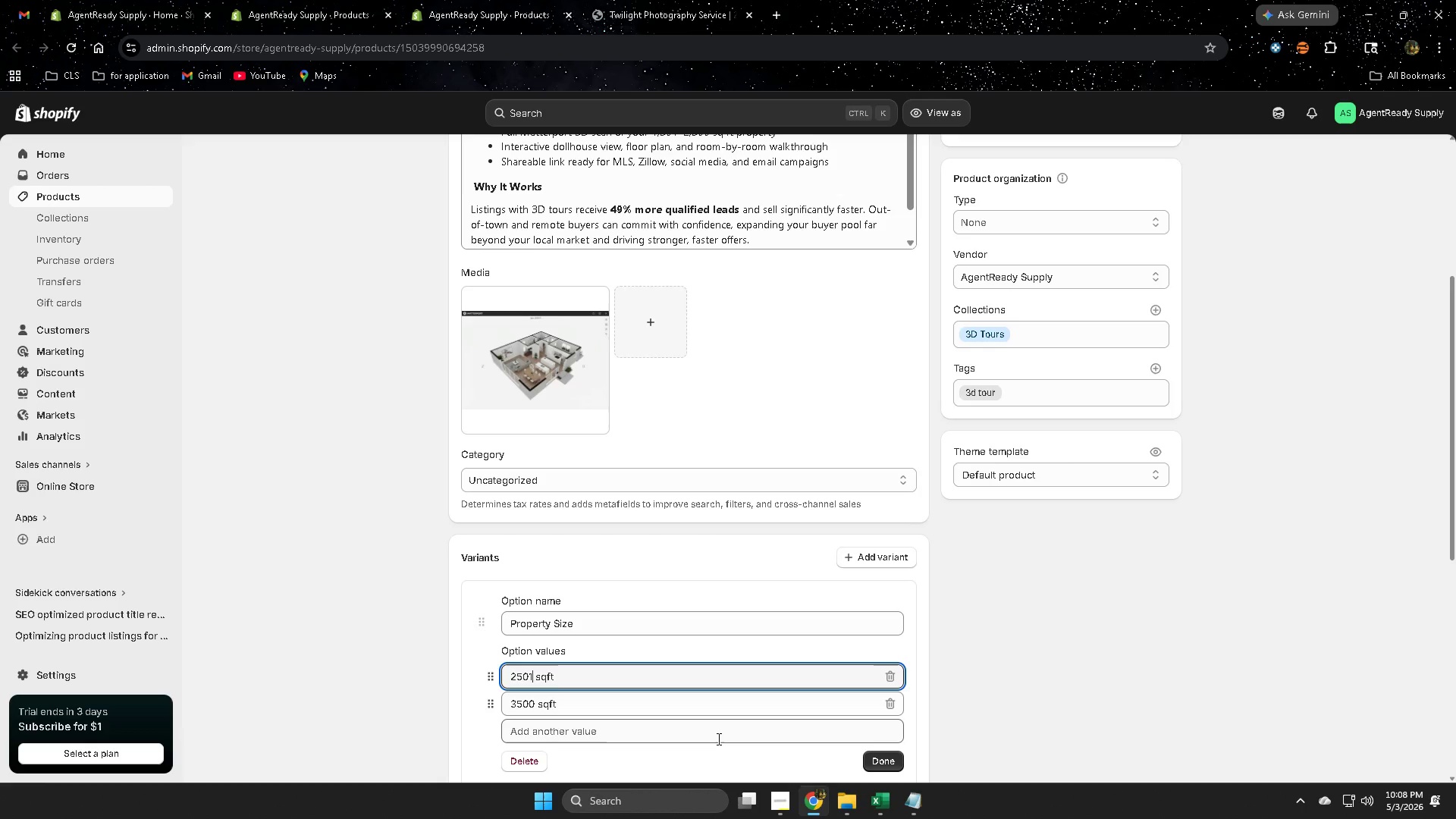 
key(Backspace)
 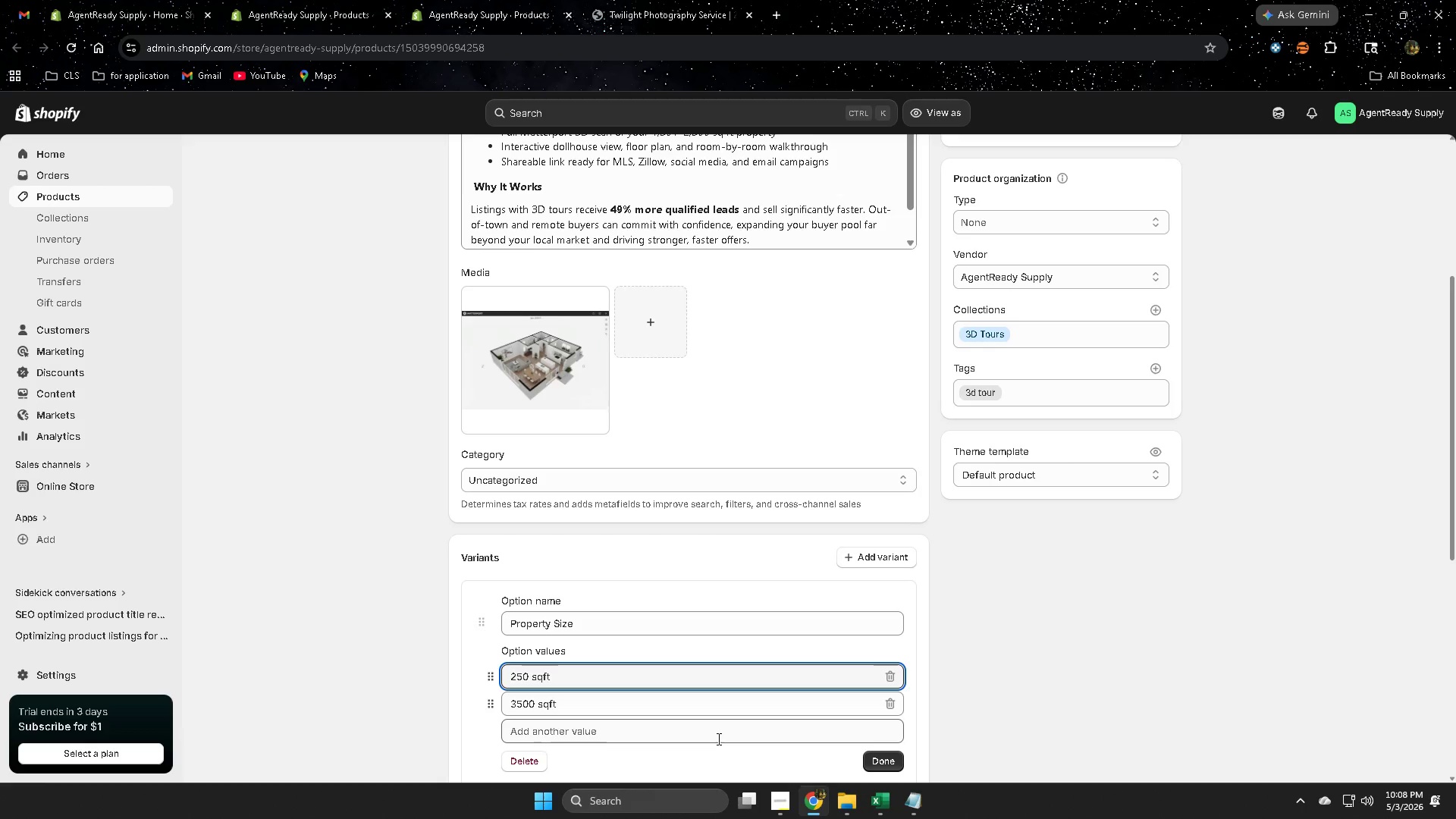 
key(Backspace)
 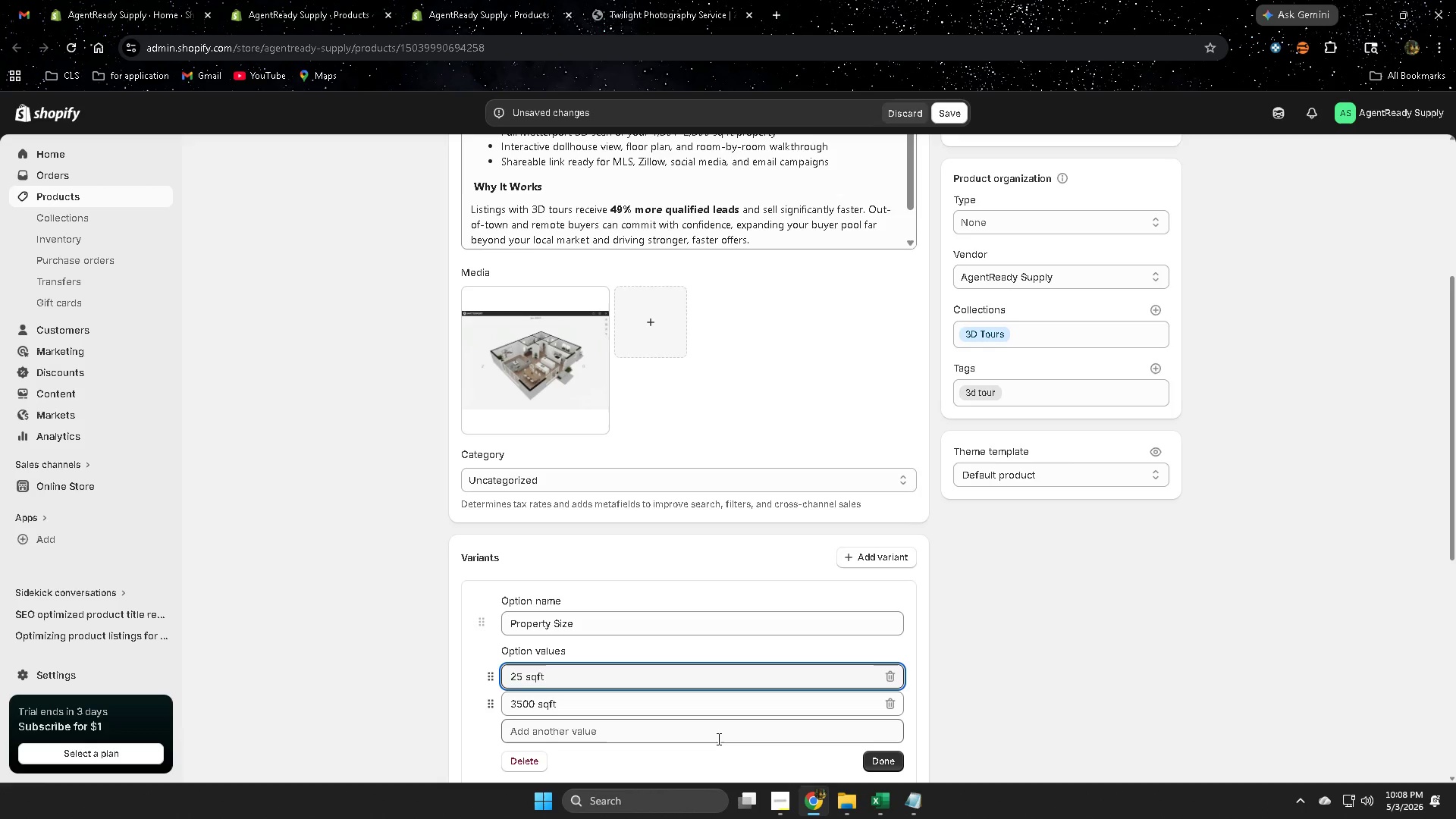 
key(Backspace)
 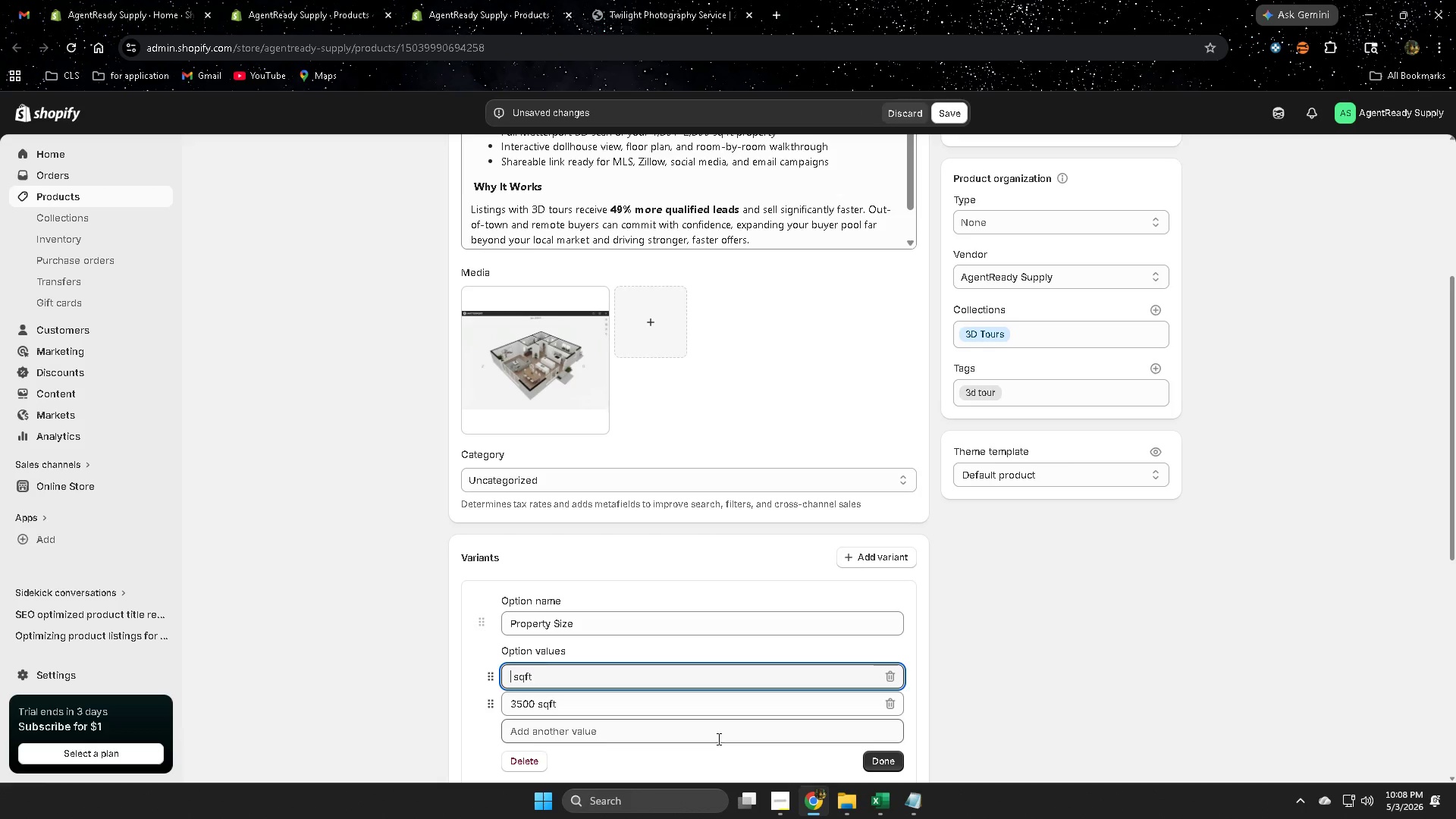 
key(Backspace)
 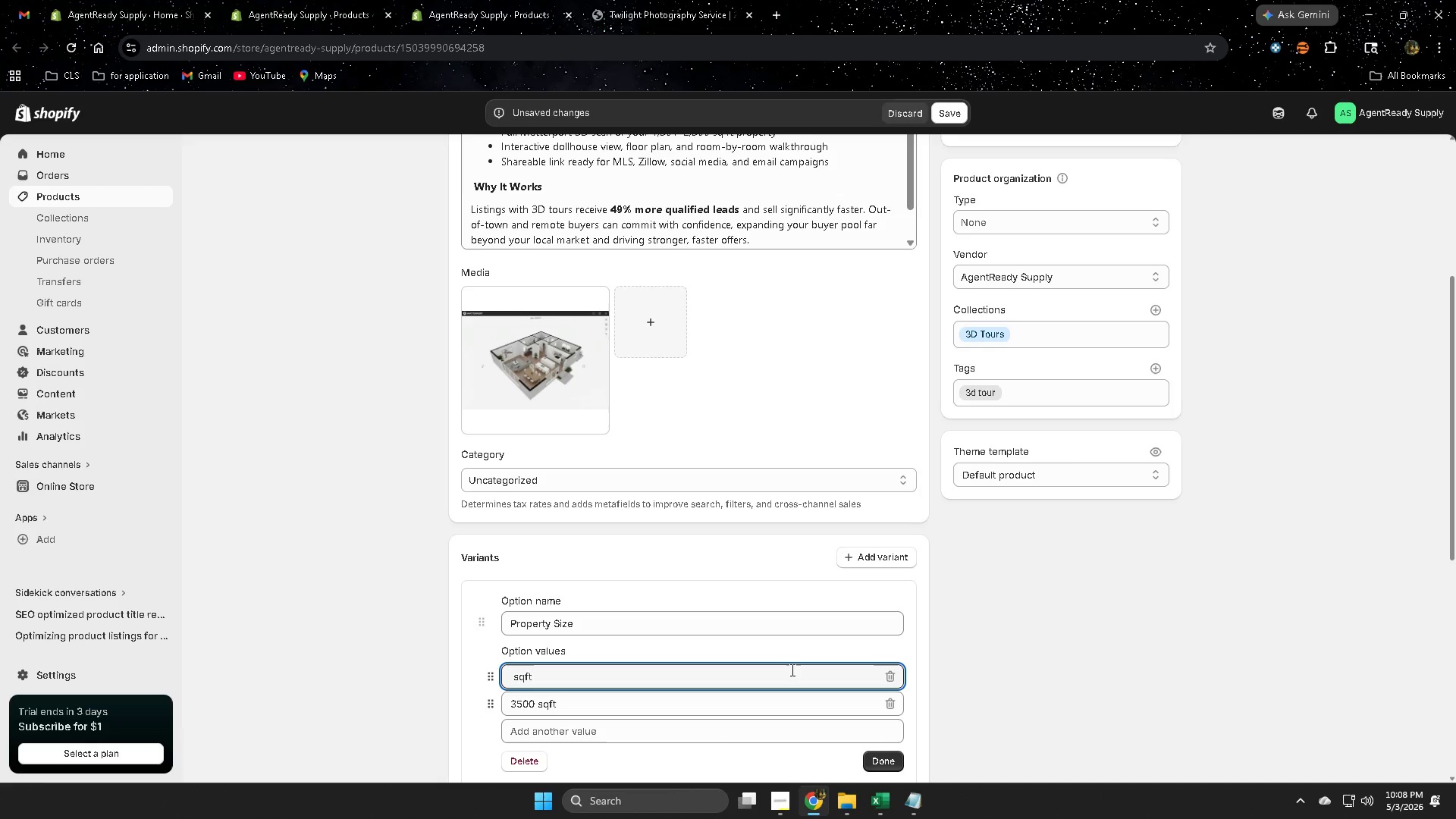 
scroll: coordinate [1013, 585], scroll_direction: up, amount: 3.0
 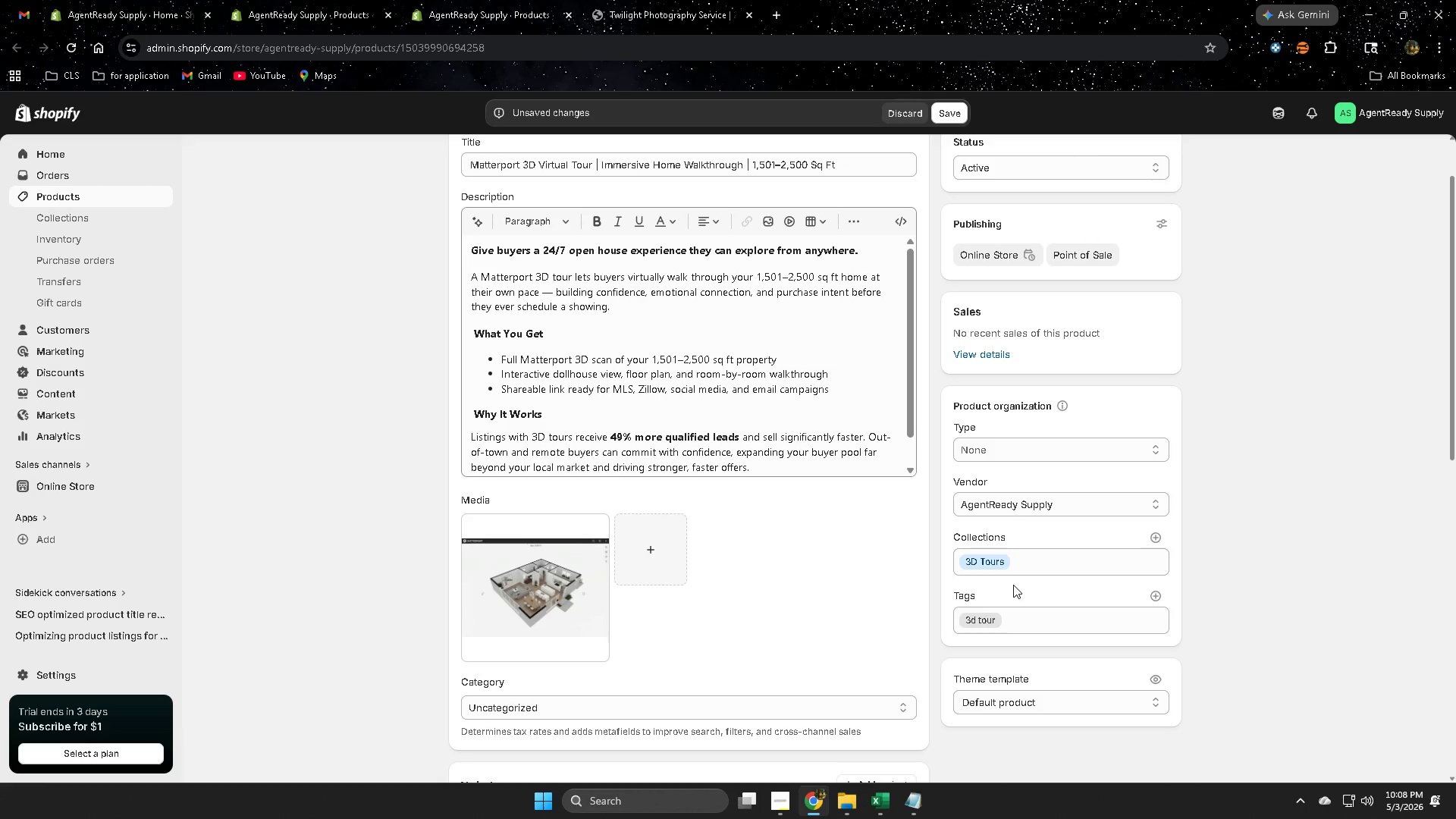 
scroll: coordinate [1013, 585], scroll_direction: down, amount: 2.0
 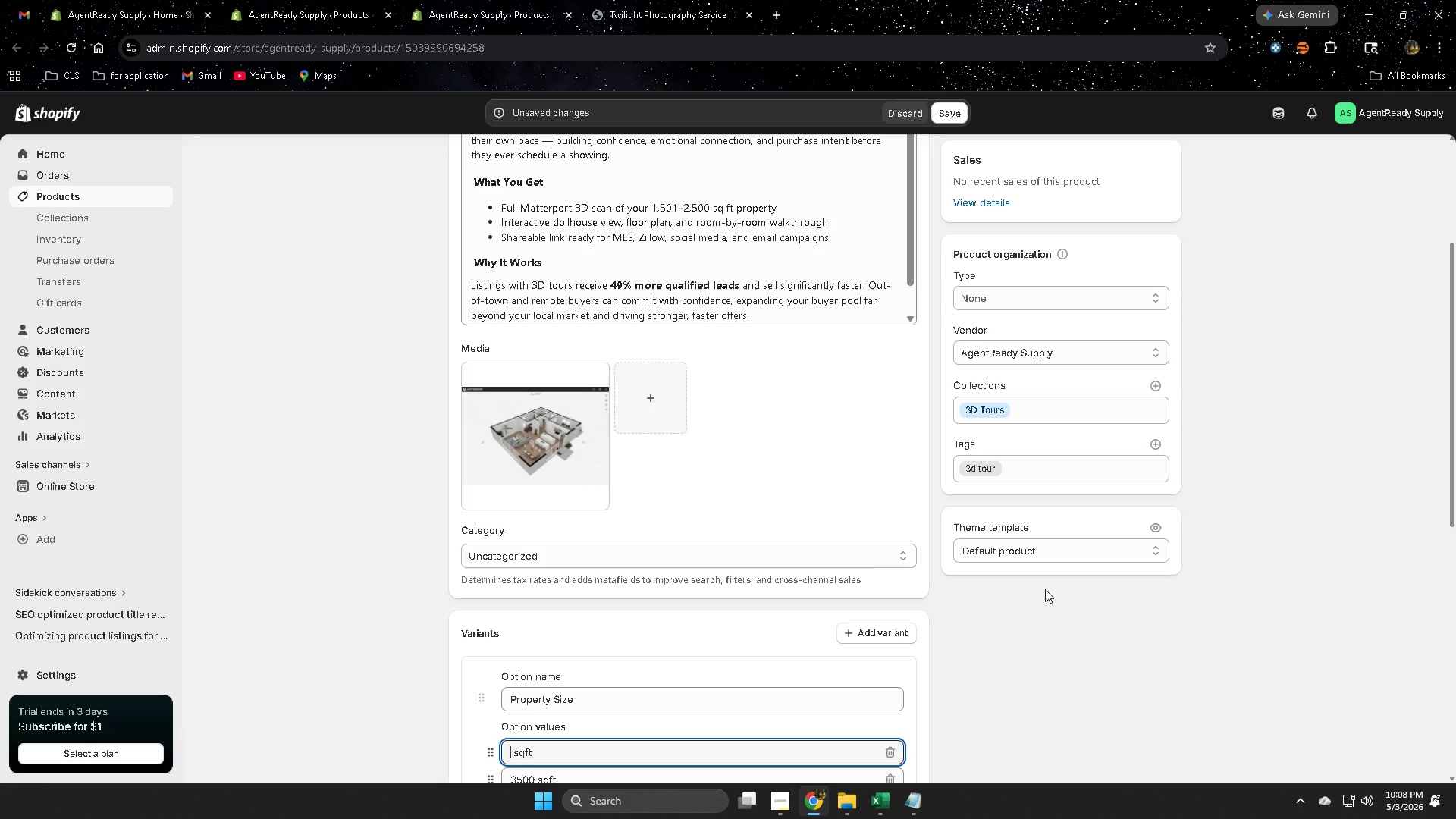 
key(Numpad1)
 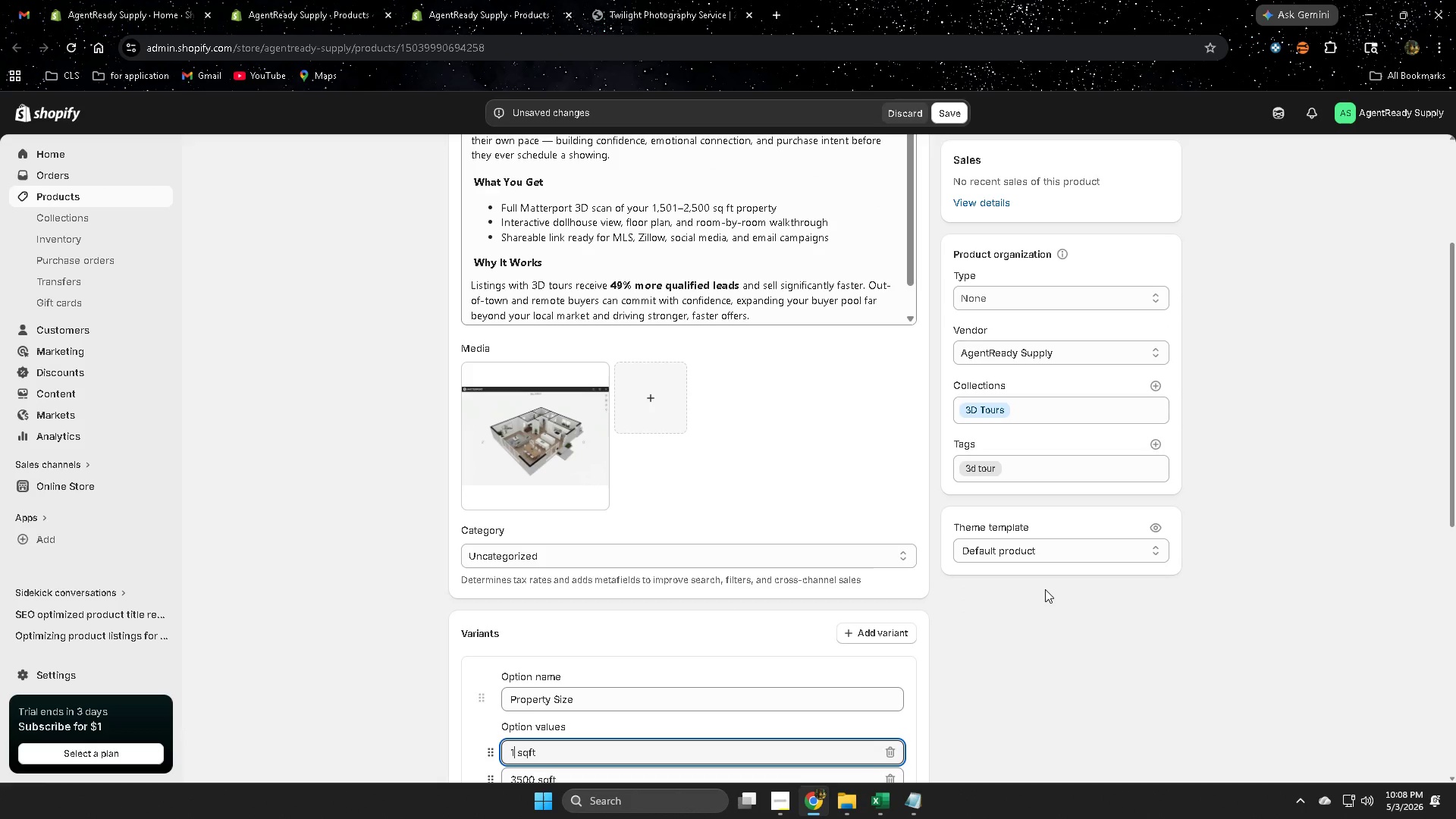 
key(Numpad5)
 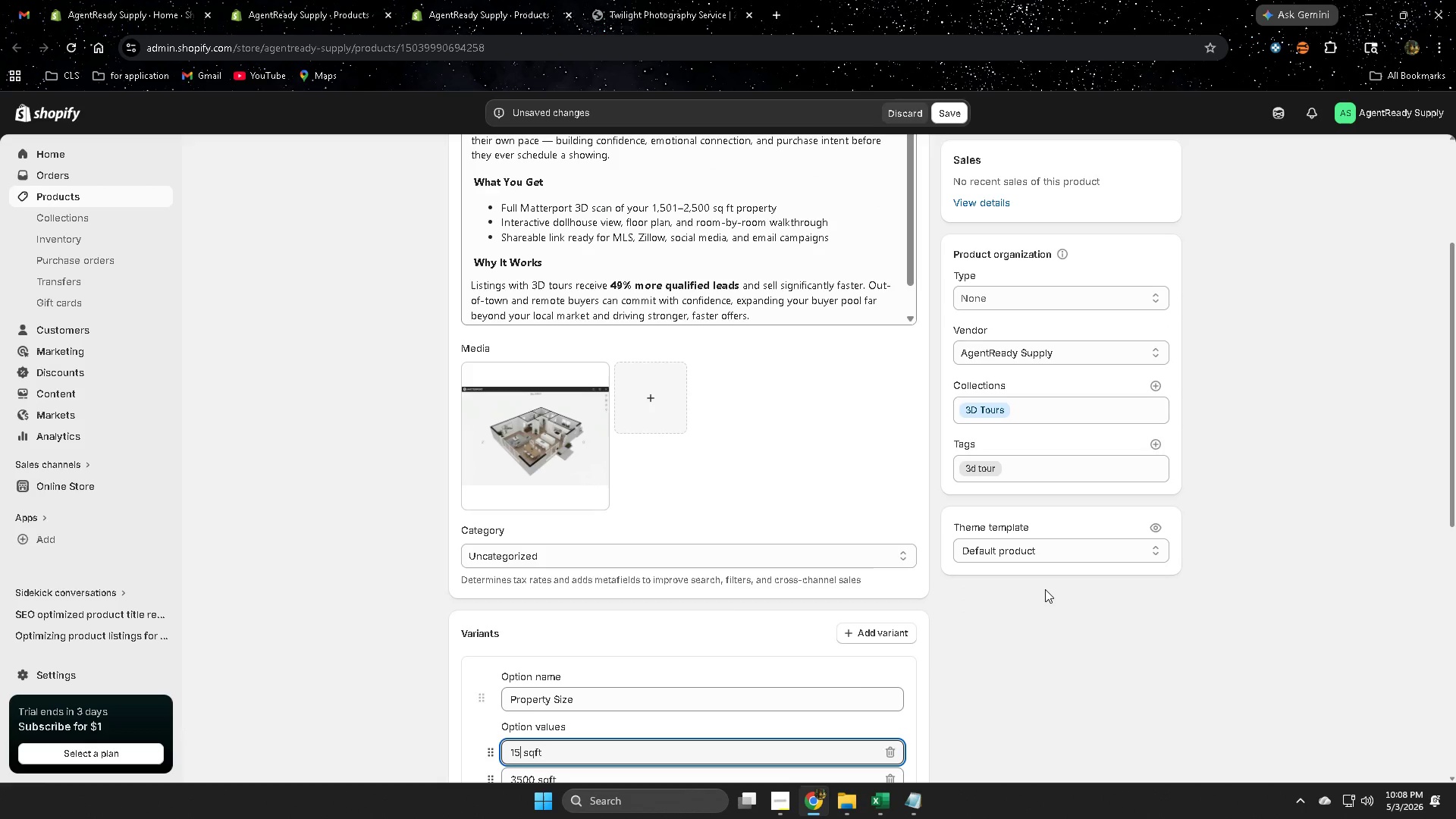 
key(Numpad0)
 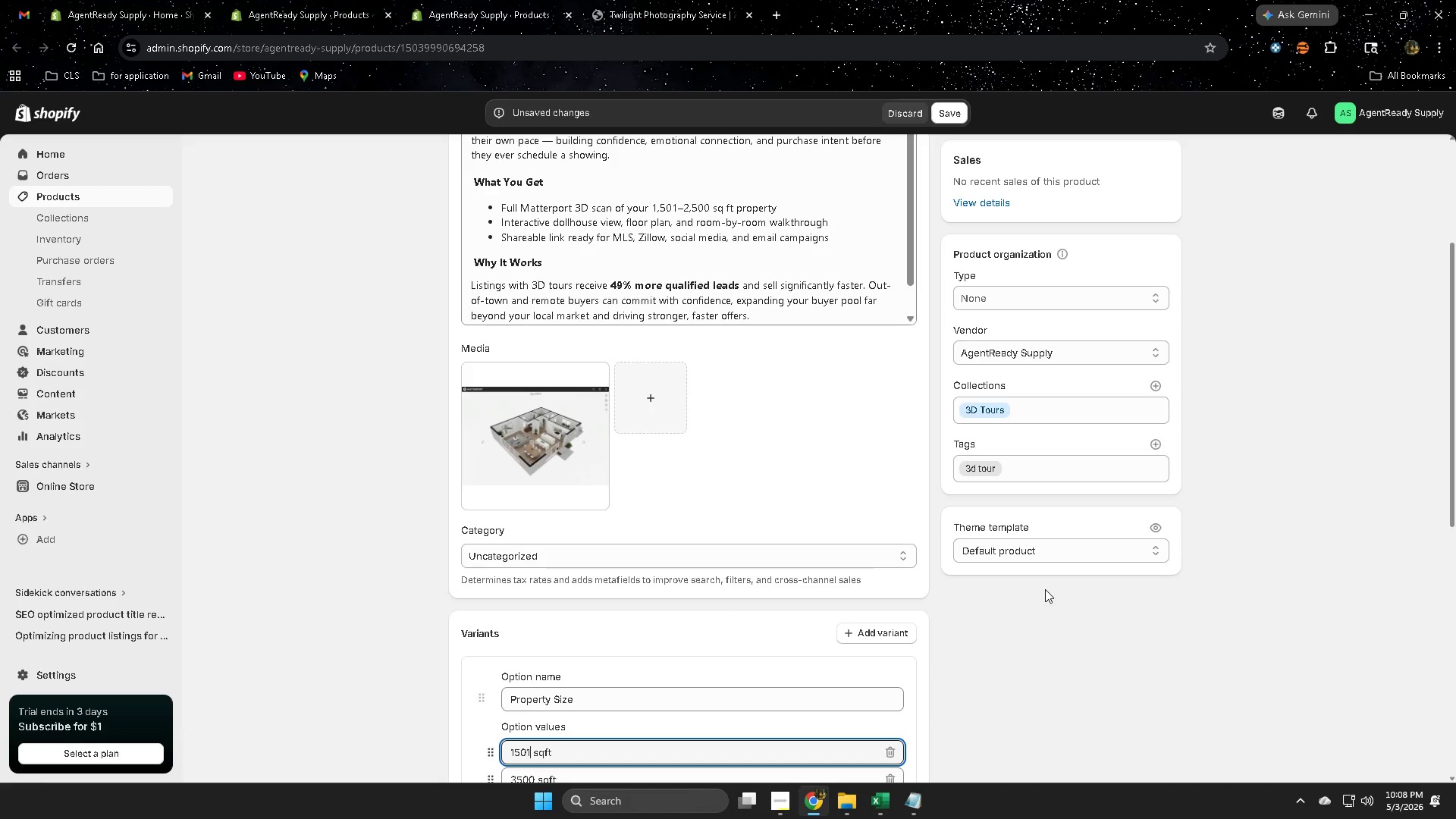 
key(Numpad1)
 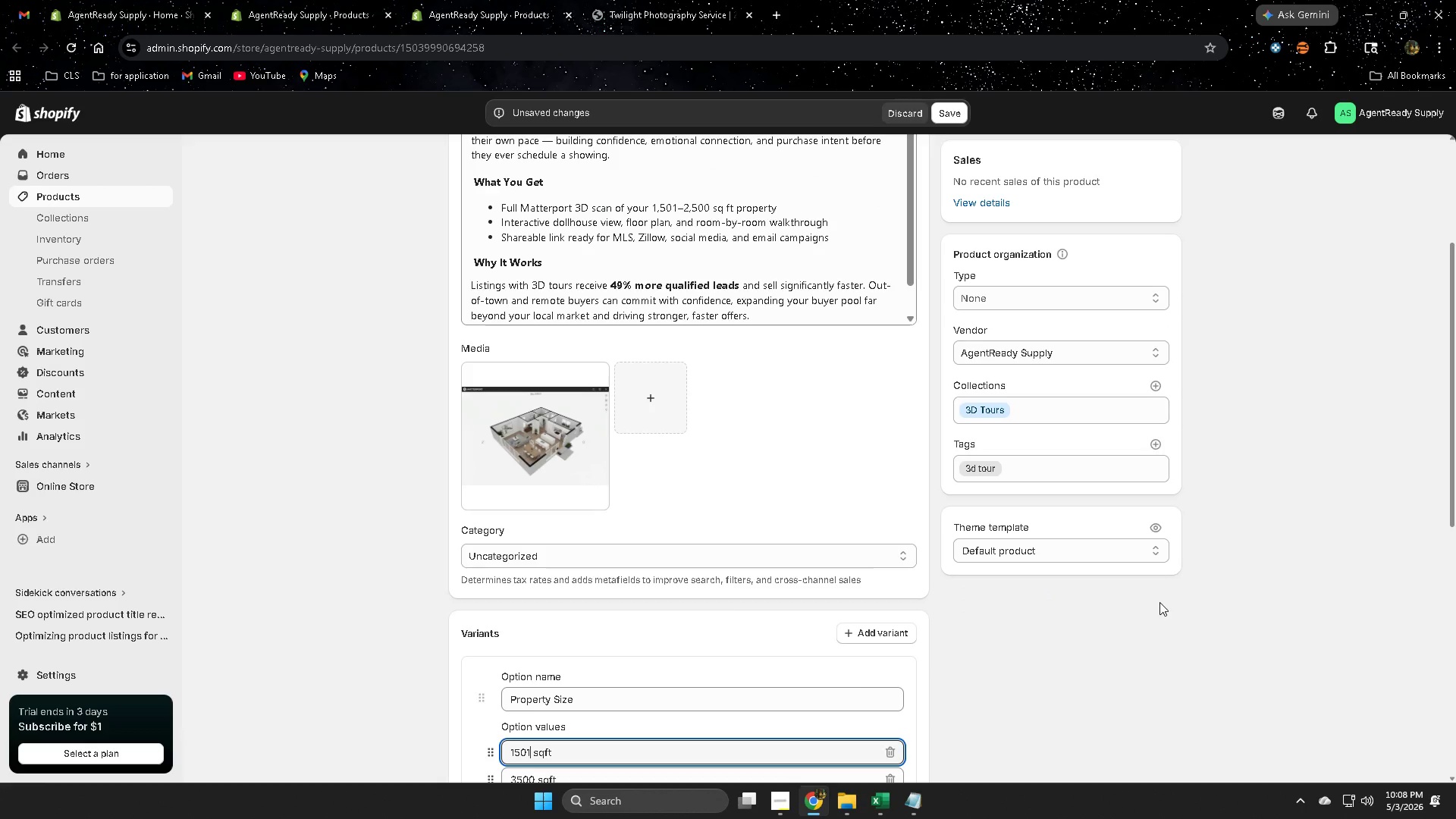 
scroll: coordinate [1147, 604], scroll_direction: up, amount: 2.0
 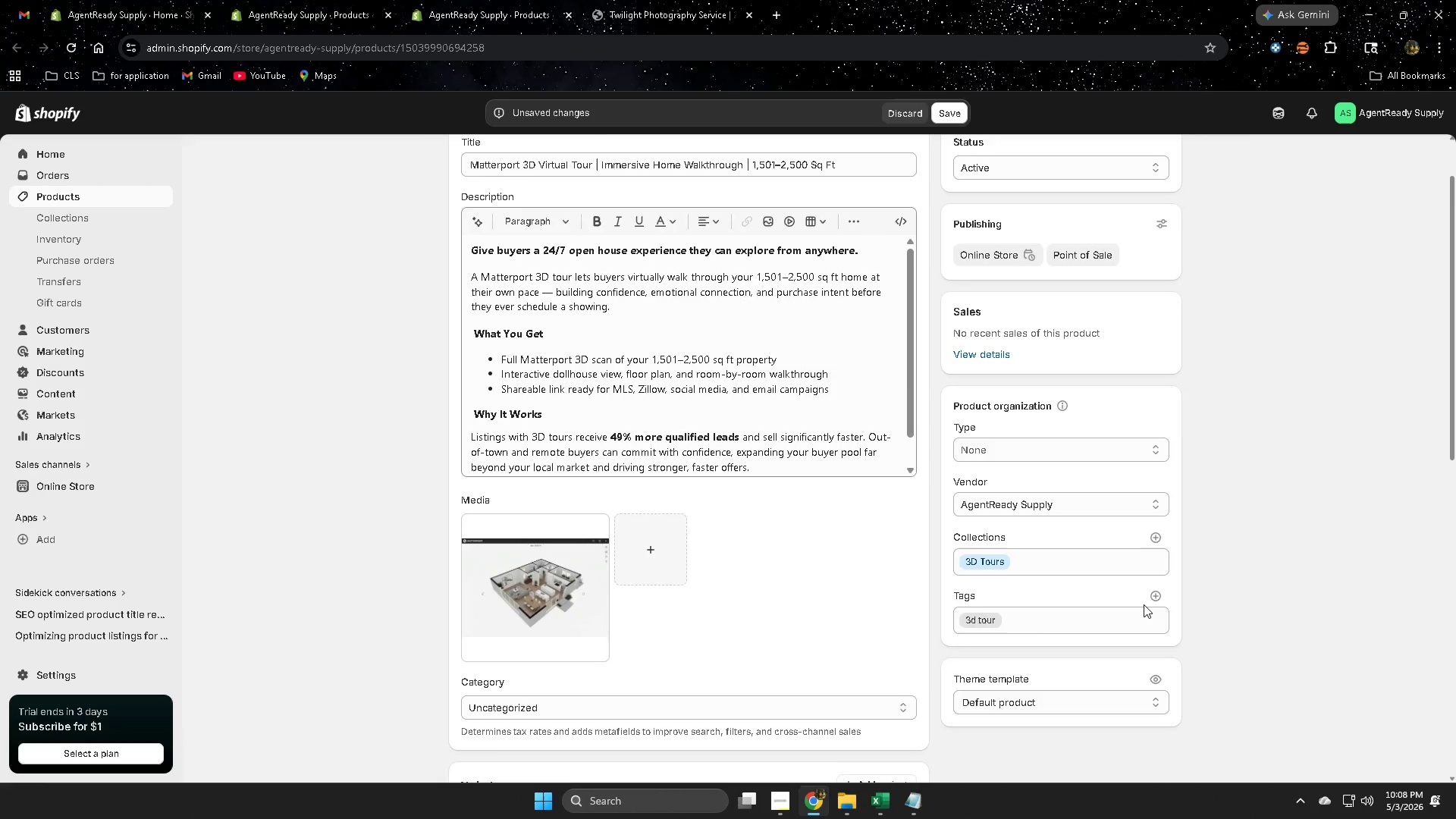 
scroll: coordinate [657, 703], scroll_direction: down, amount: 4.0
 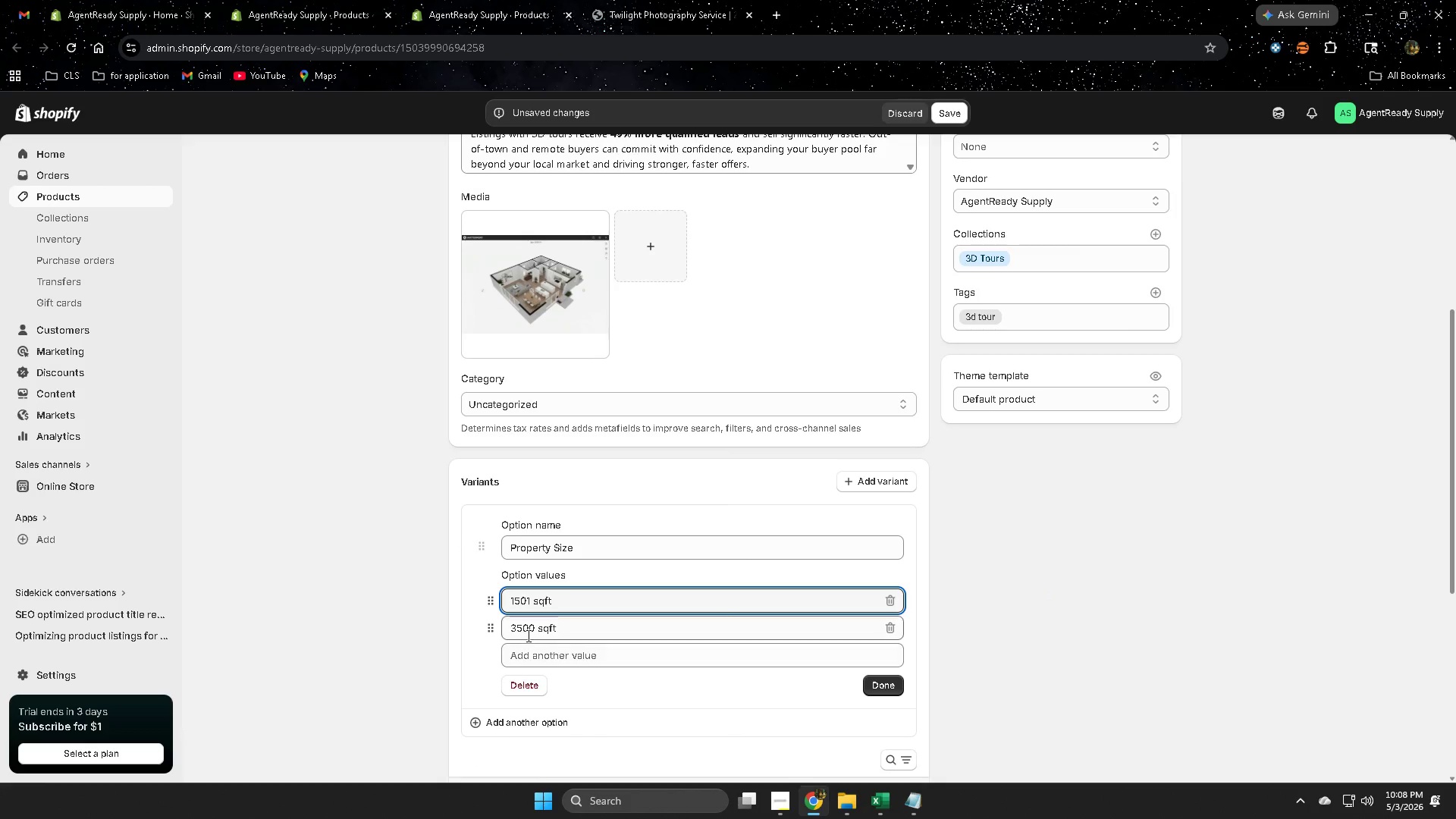 
left_click([538, 625])
 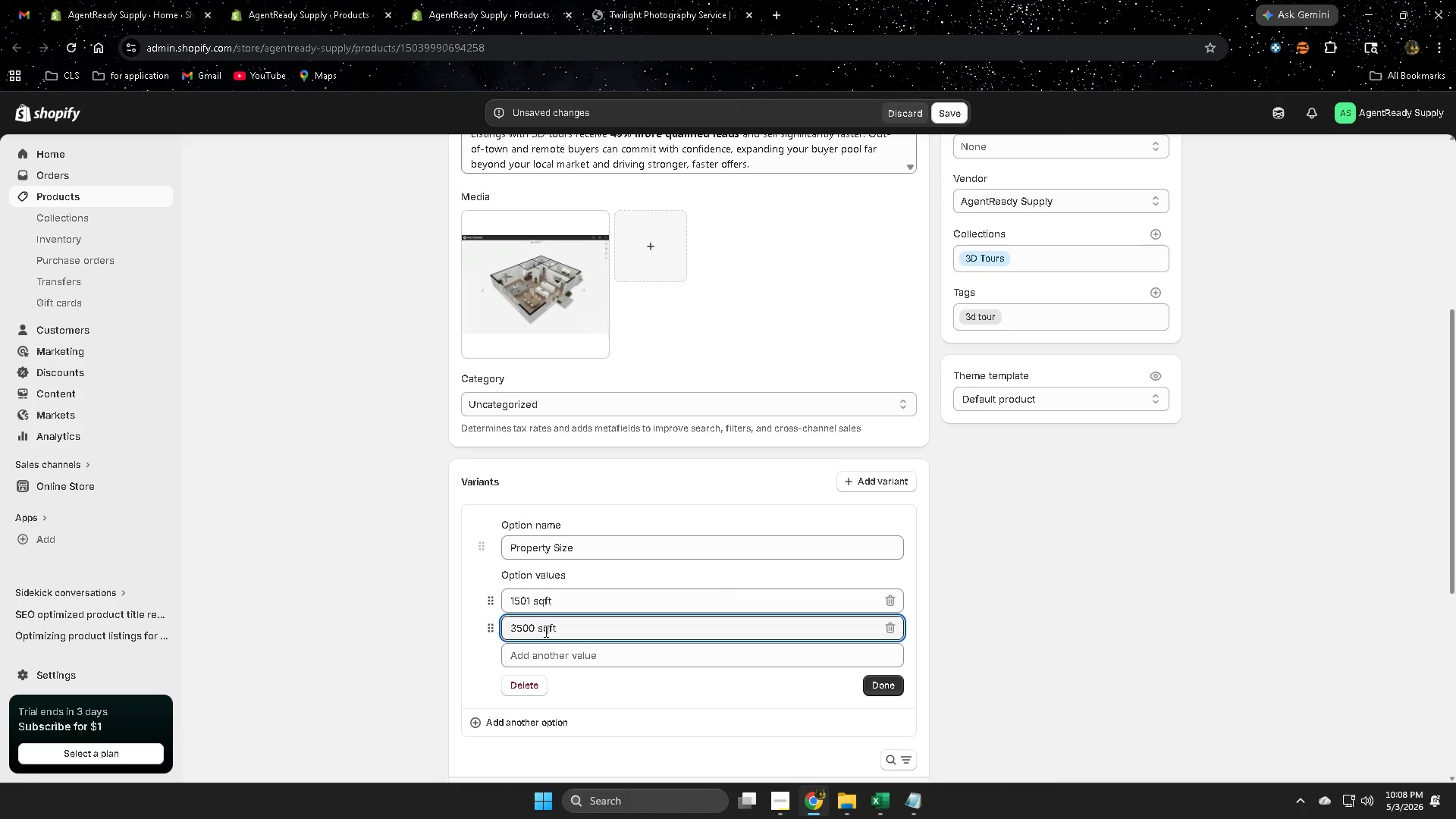 
key(Backspace)
 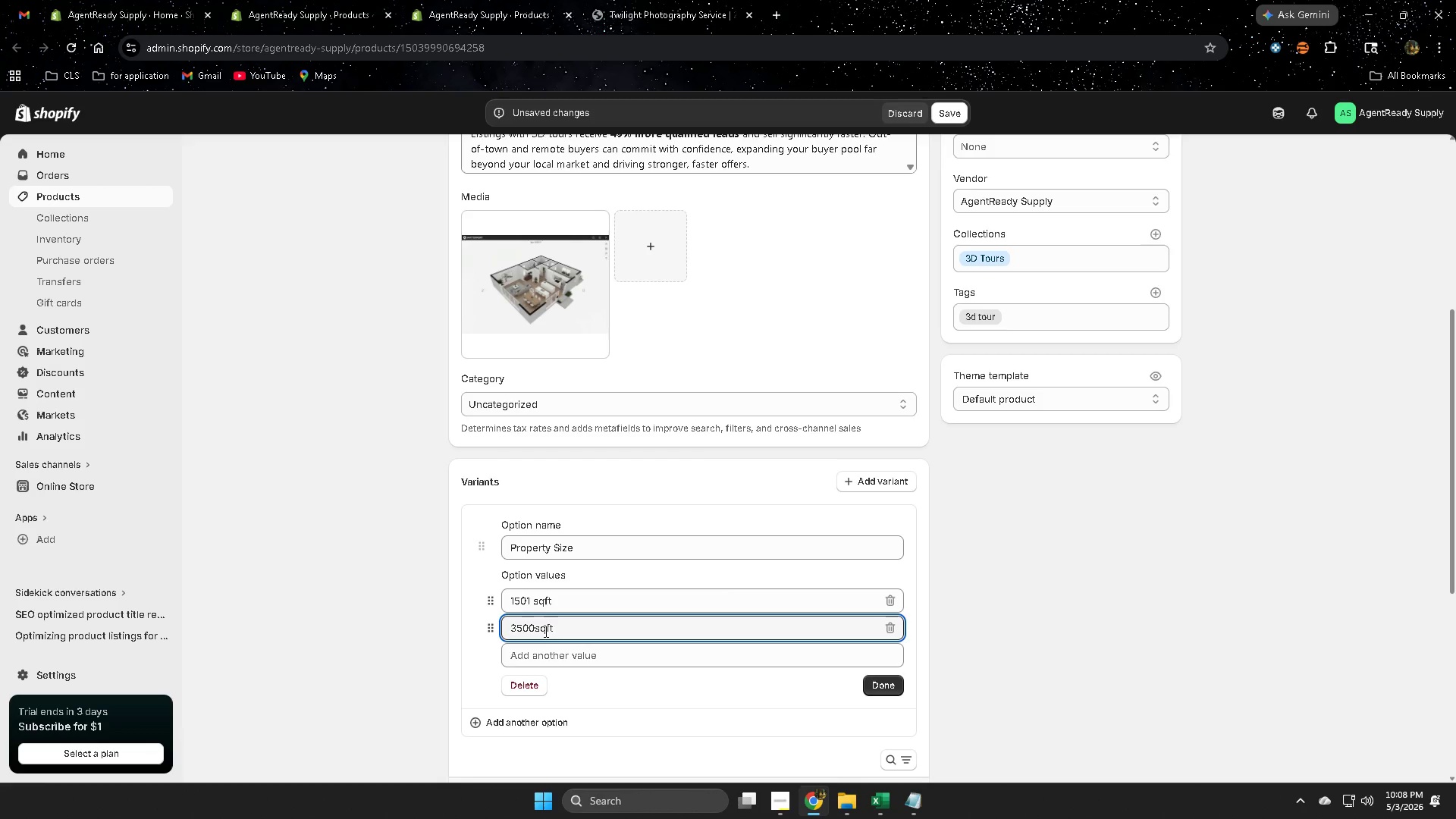 
key(Backspace)
 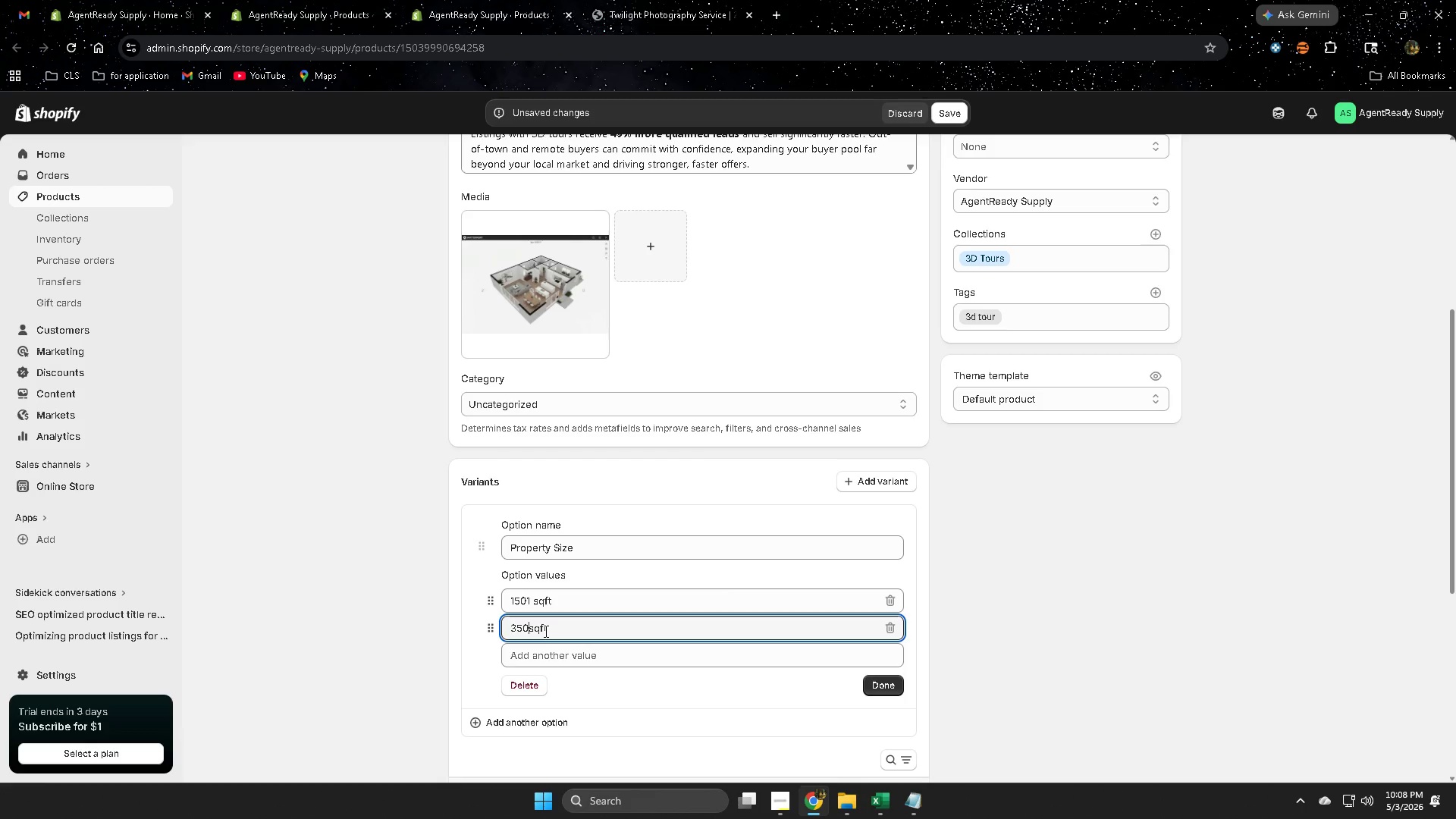 
key(Backspace)
 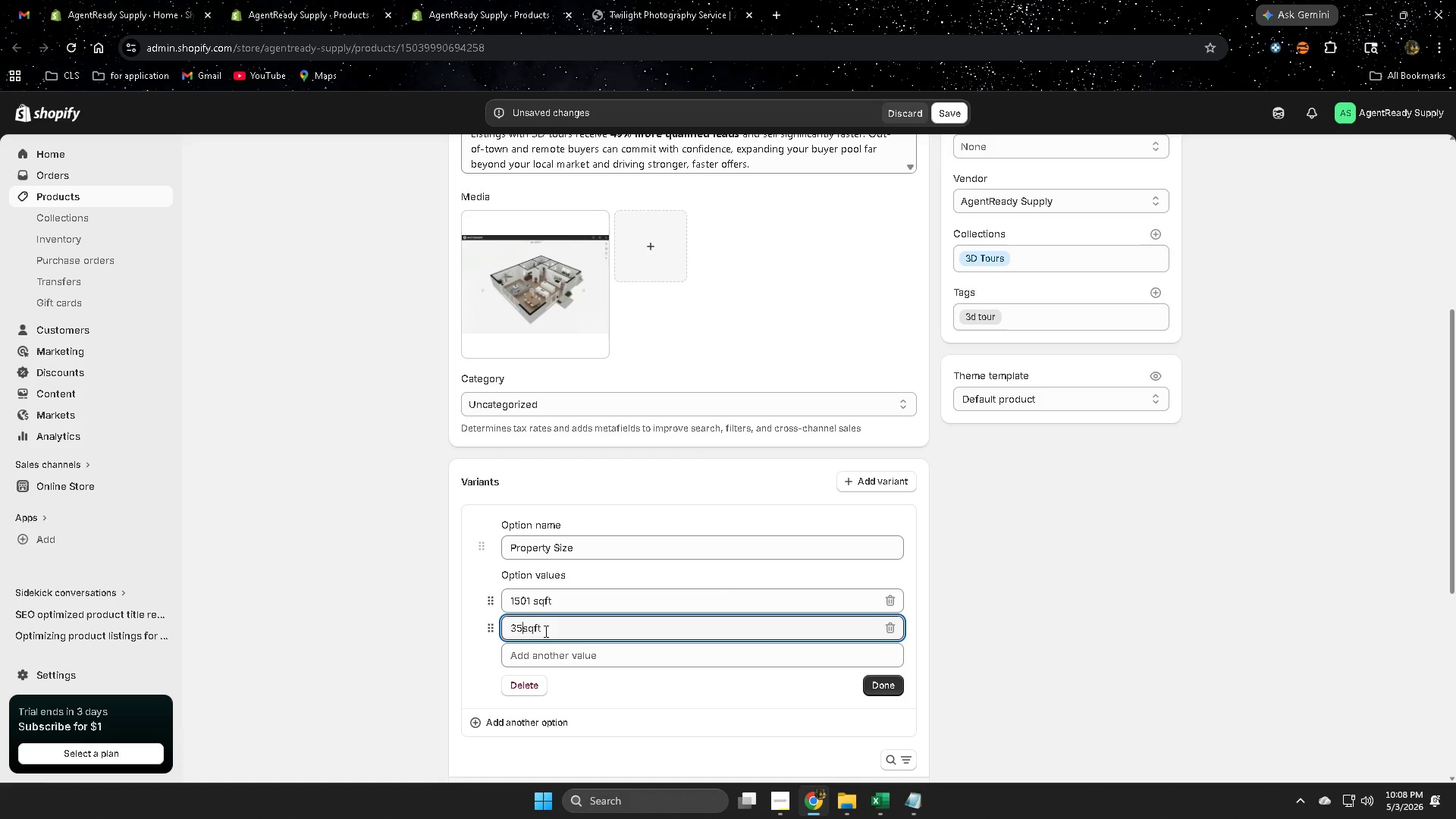 
key(Backspace)
 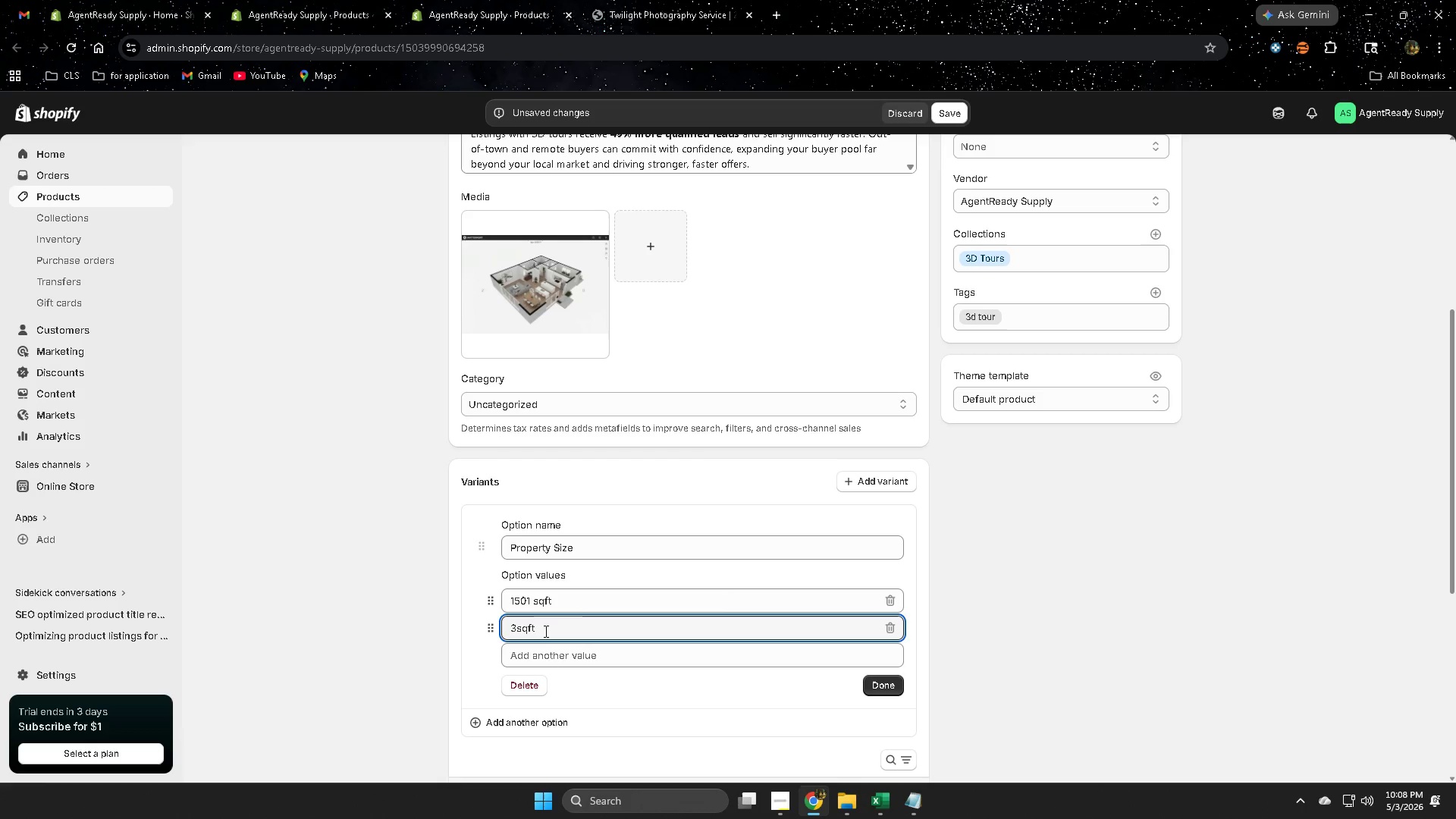 
key(Backspace)
 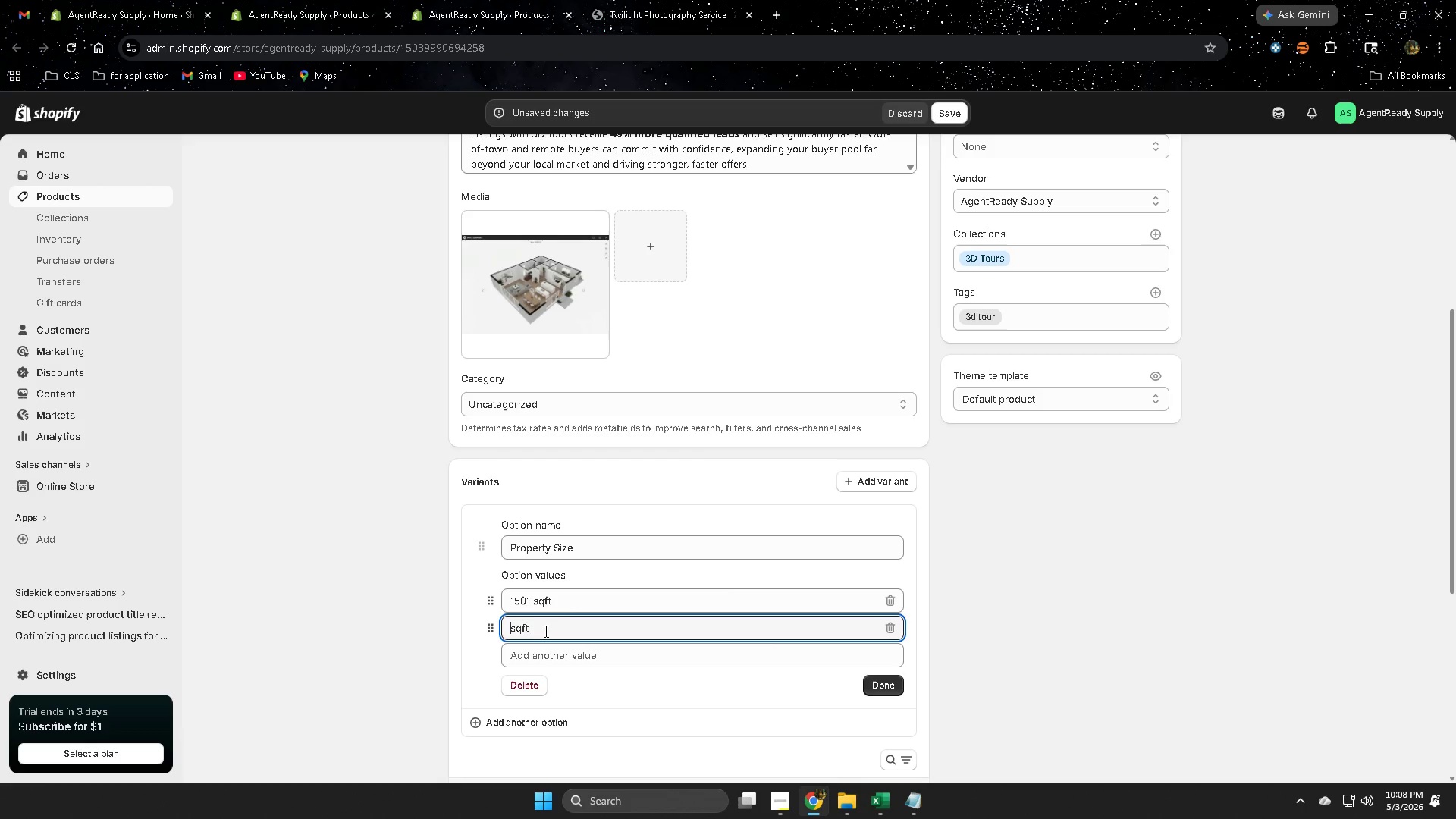 
key(Numpad2)
 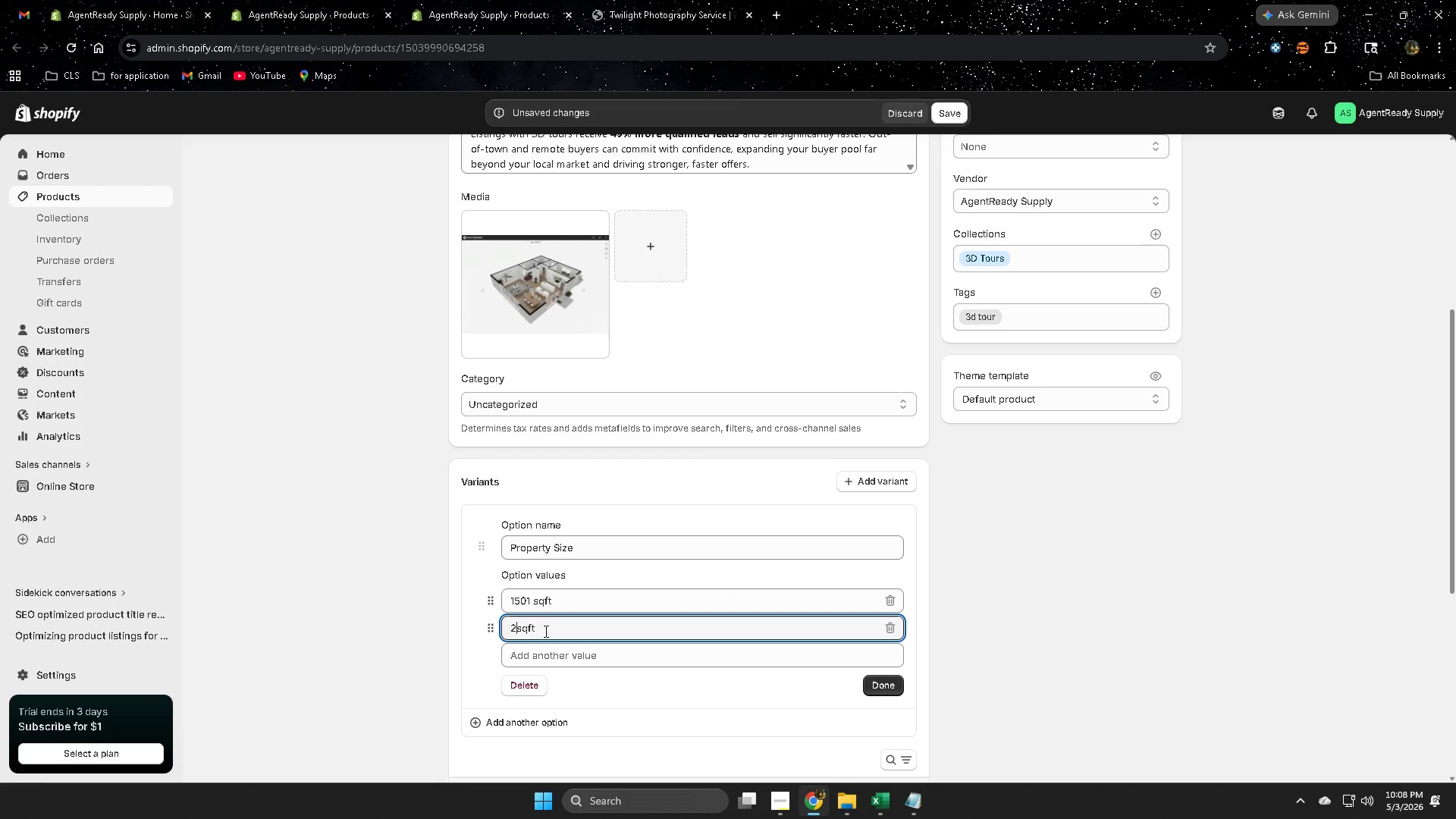 
key(Numpad5)
 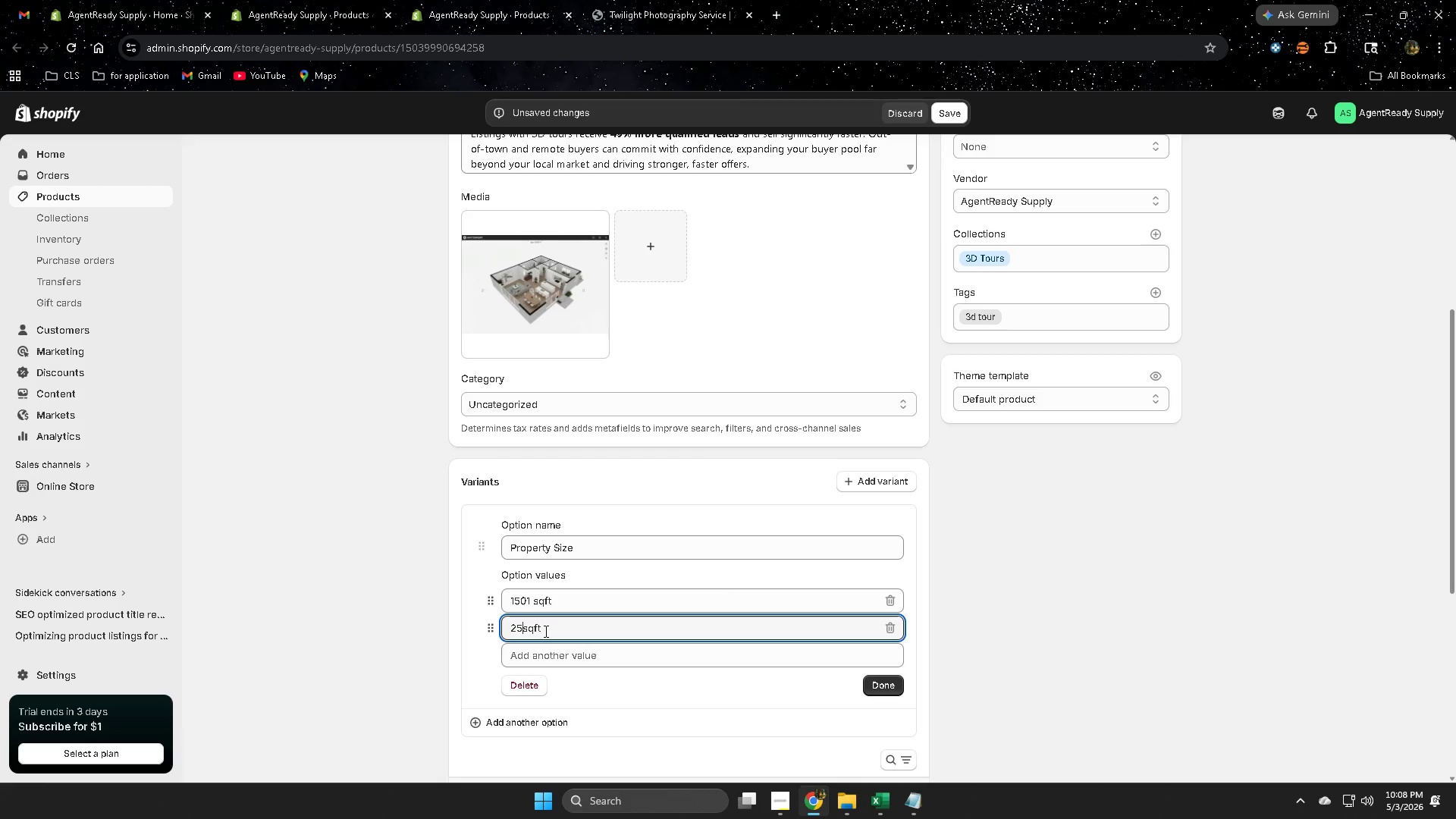 
key(Numpad0)
 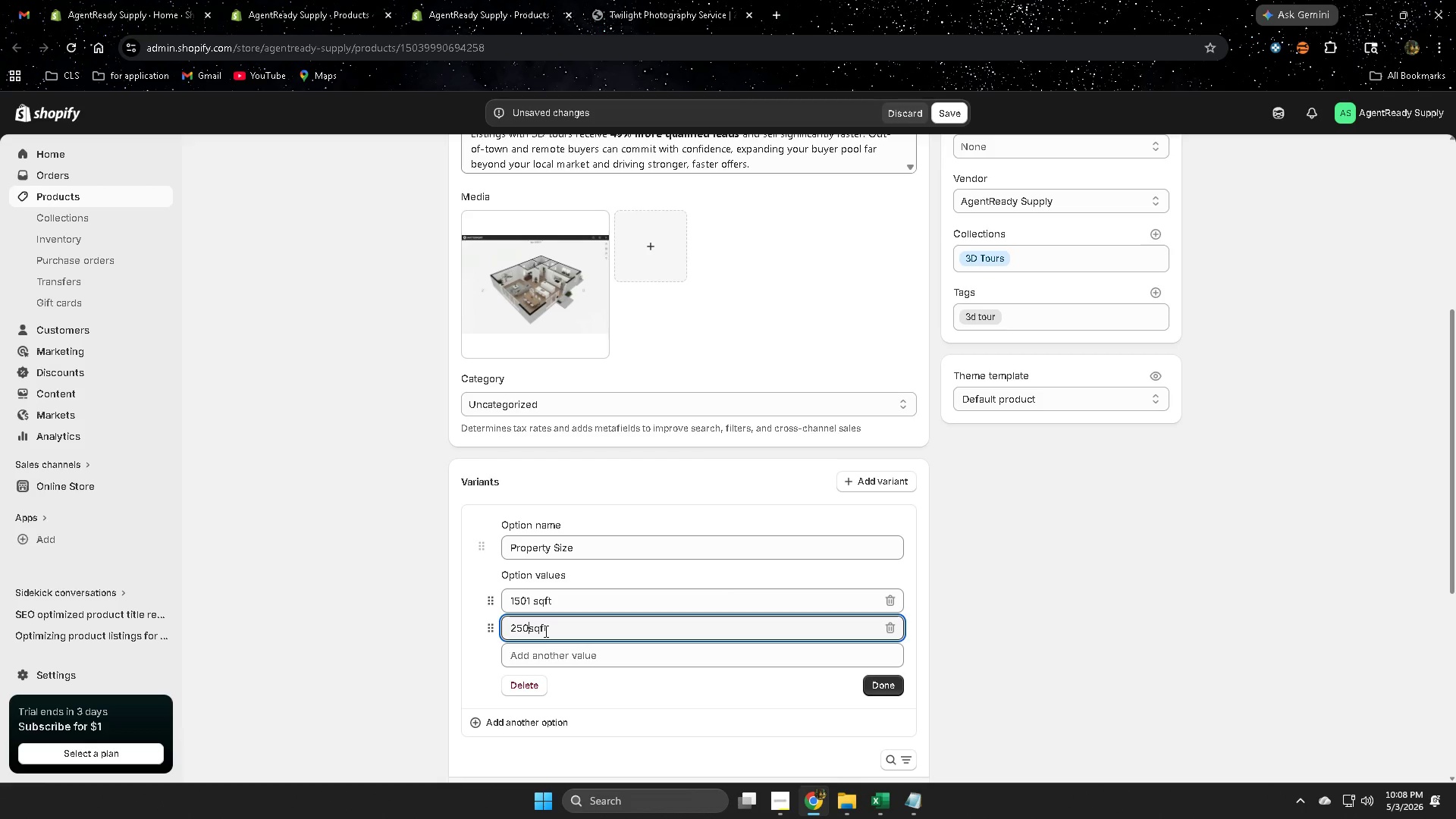 
key(Numpad0)
 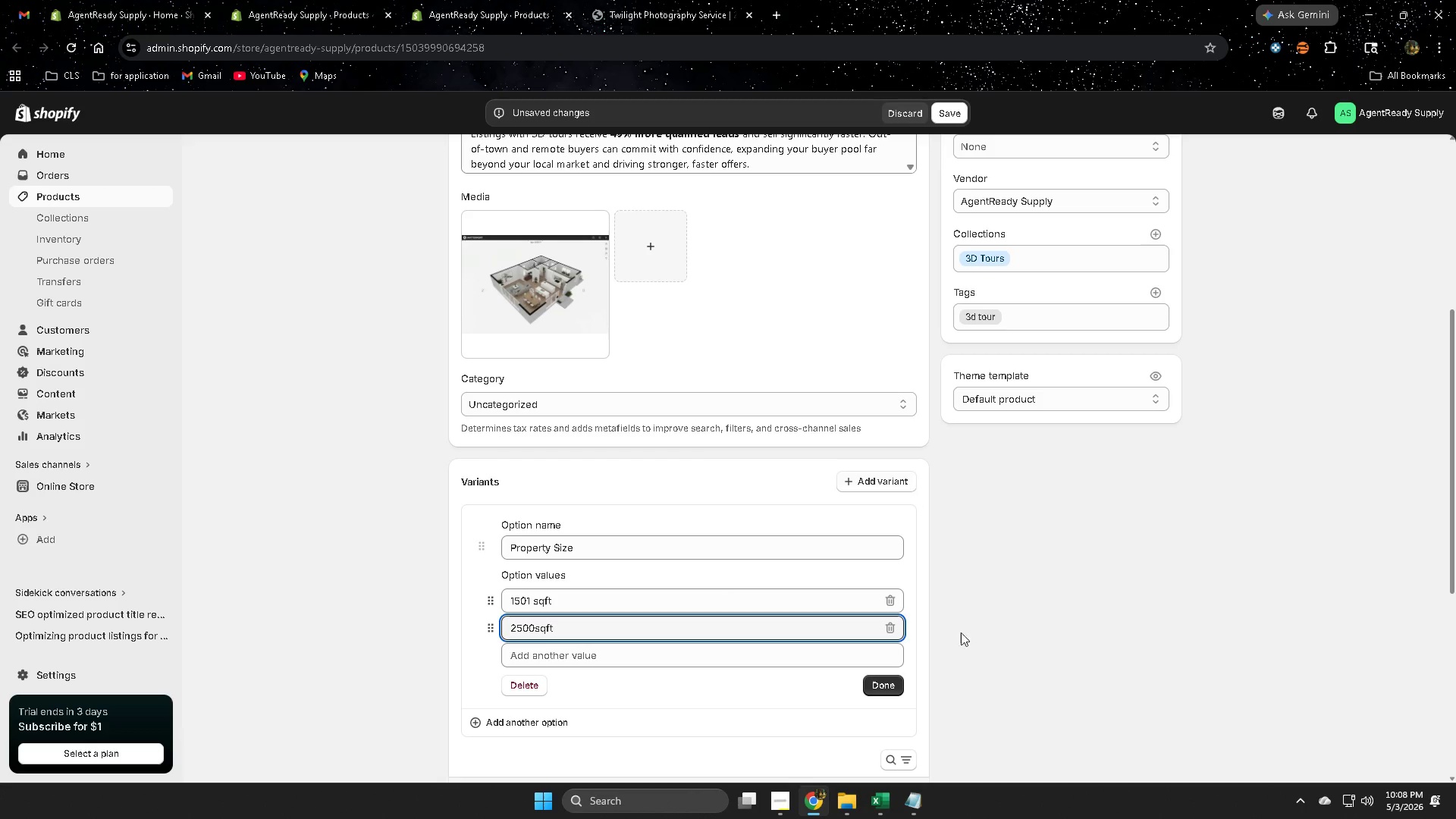 
scroll: coordinate [1011, 661], scroll_direction: up, amount: 4.0
 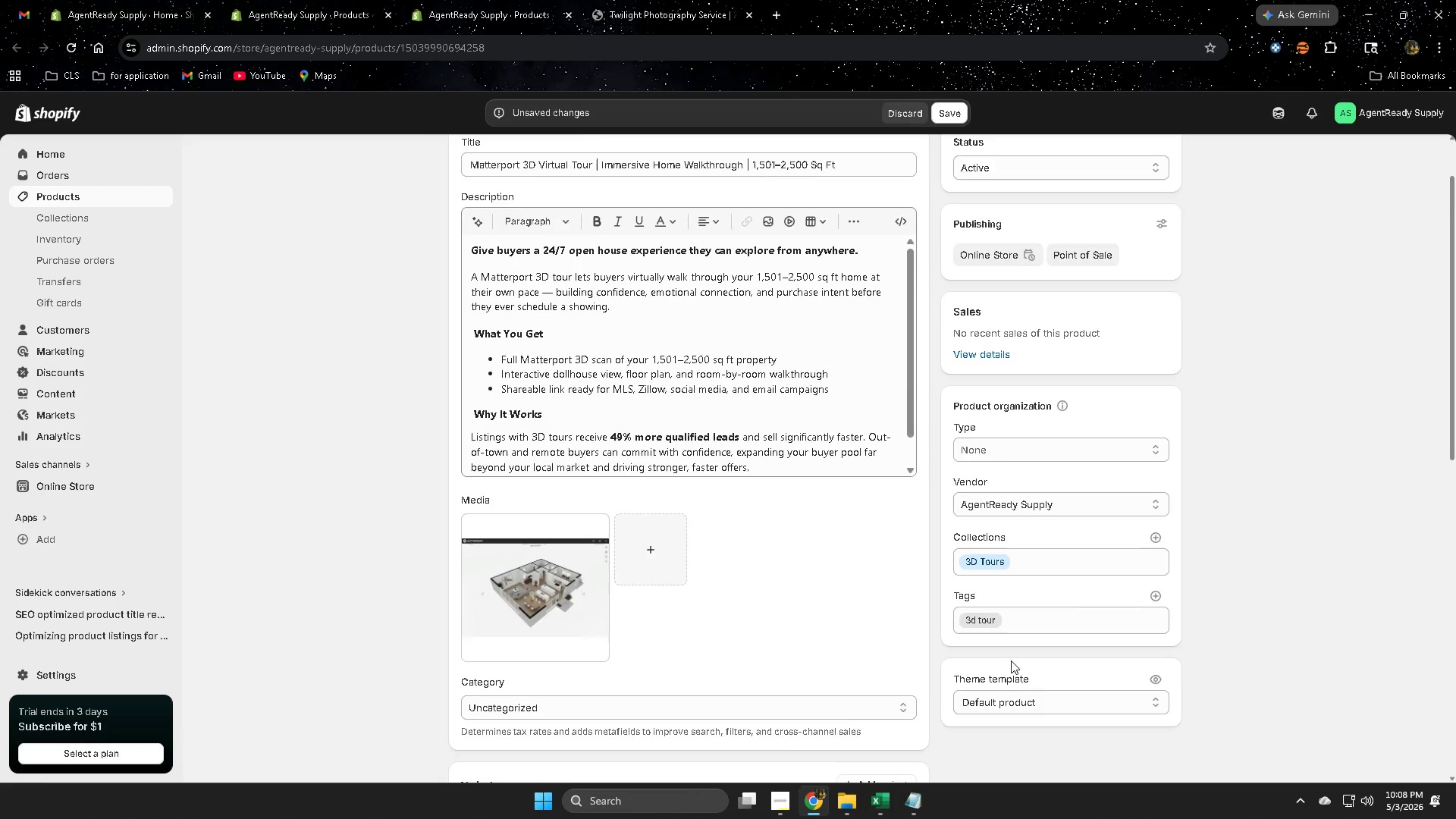 
scroll: coordinate [949, 691], scroll_direction: down, amount: 4.0
 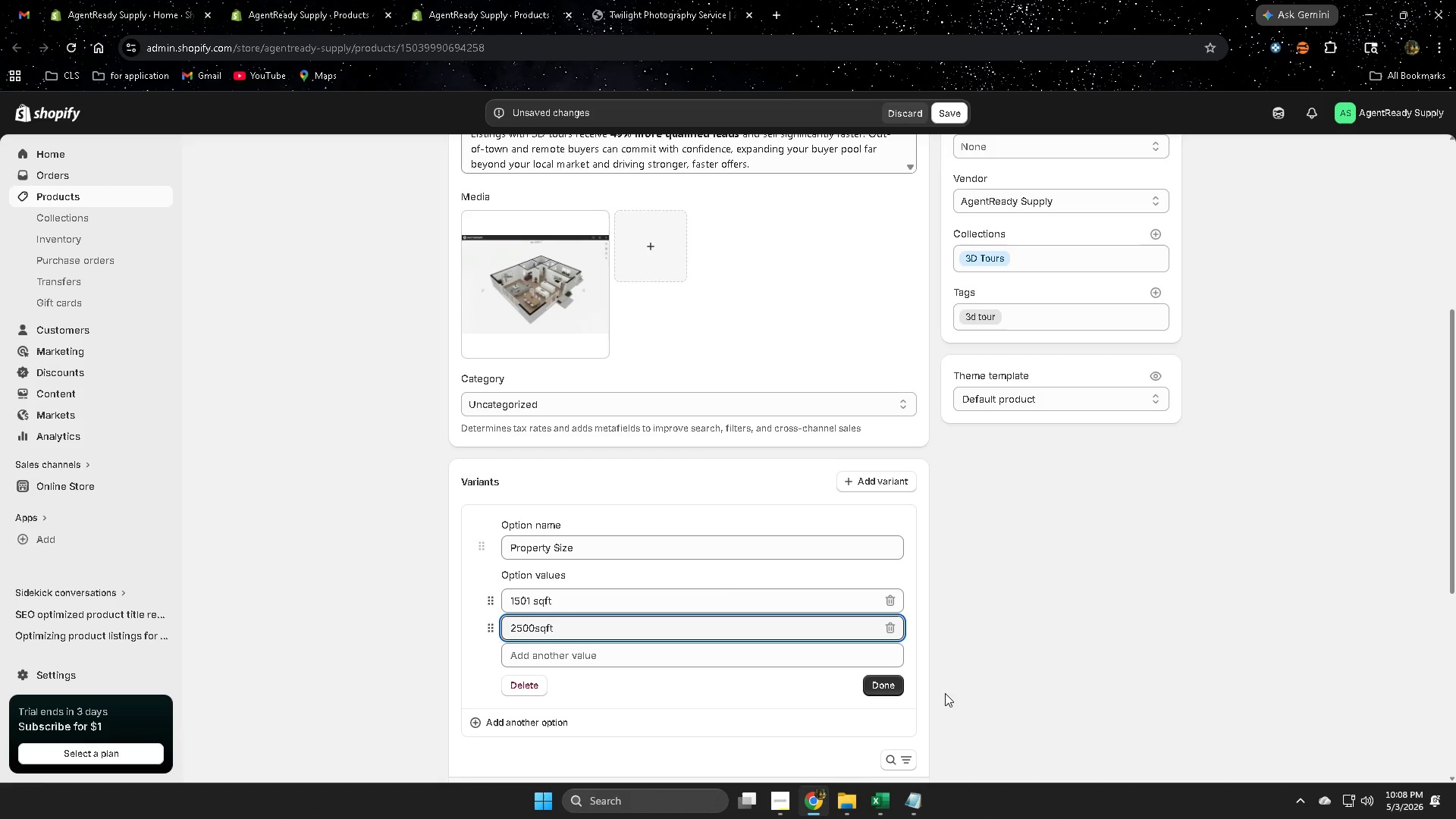 
key(Space)
 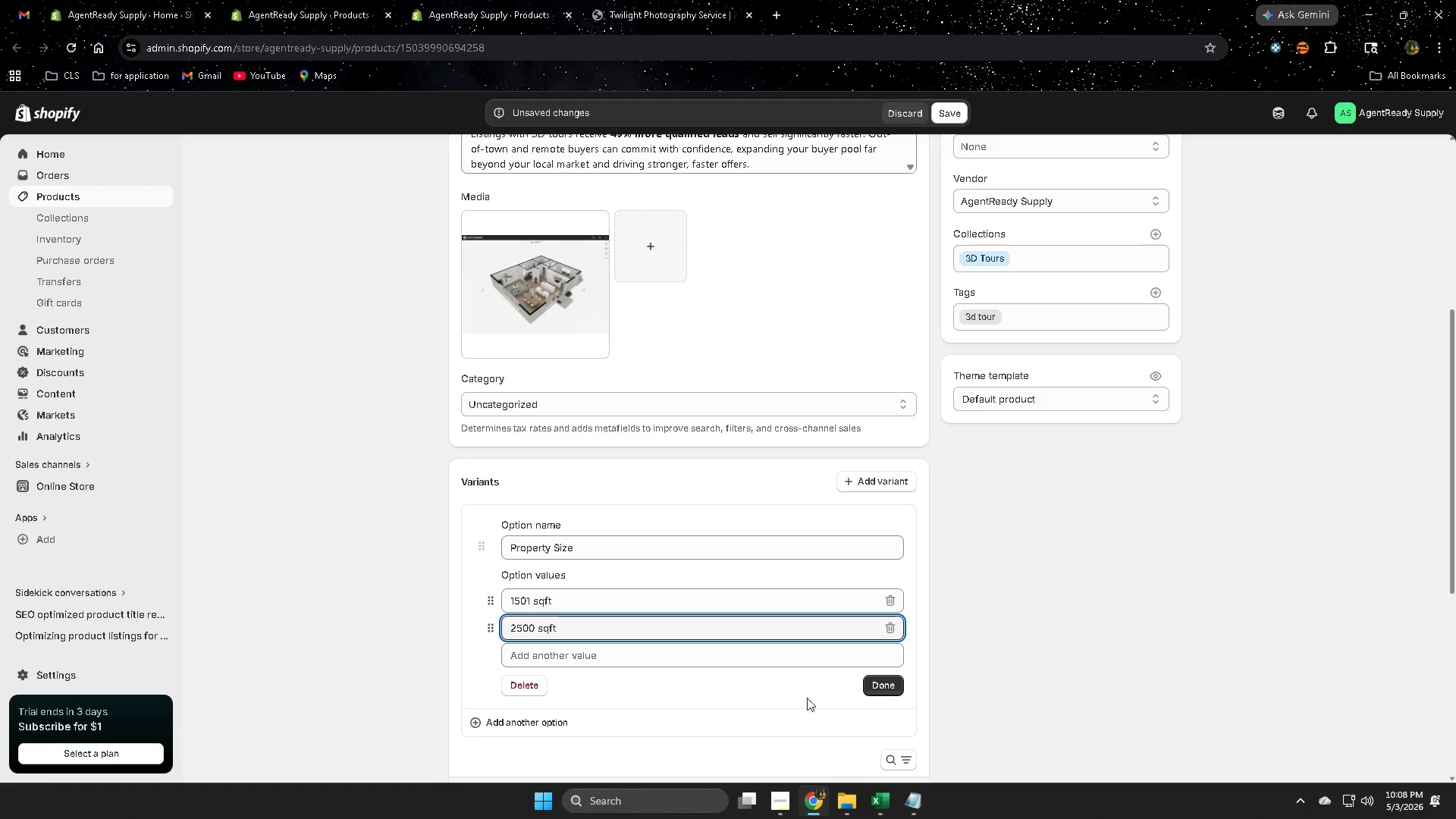 
left_click([888, 687])
 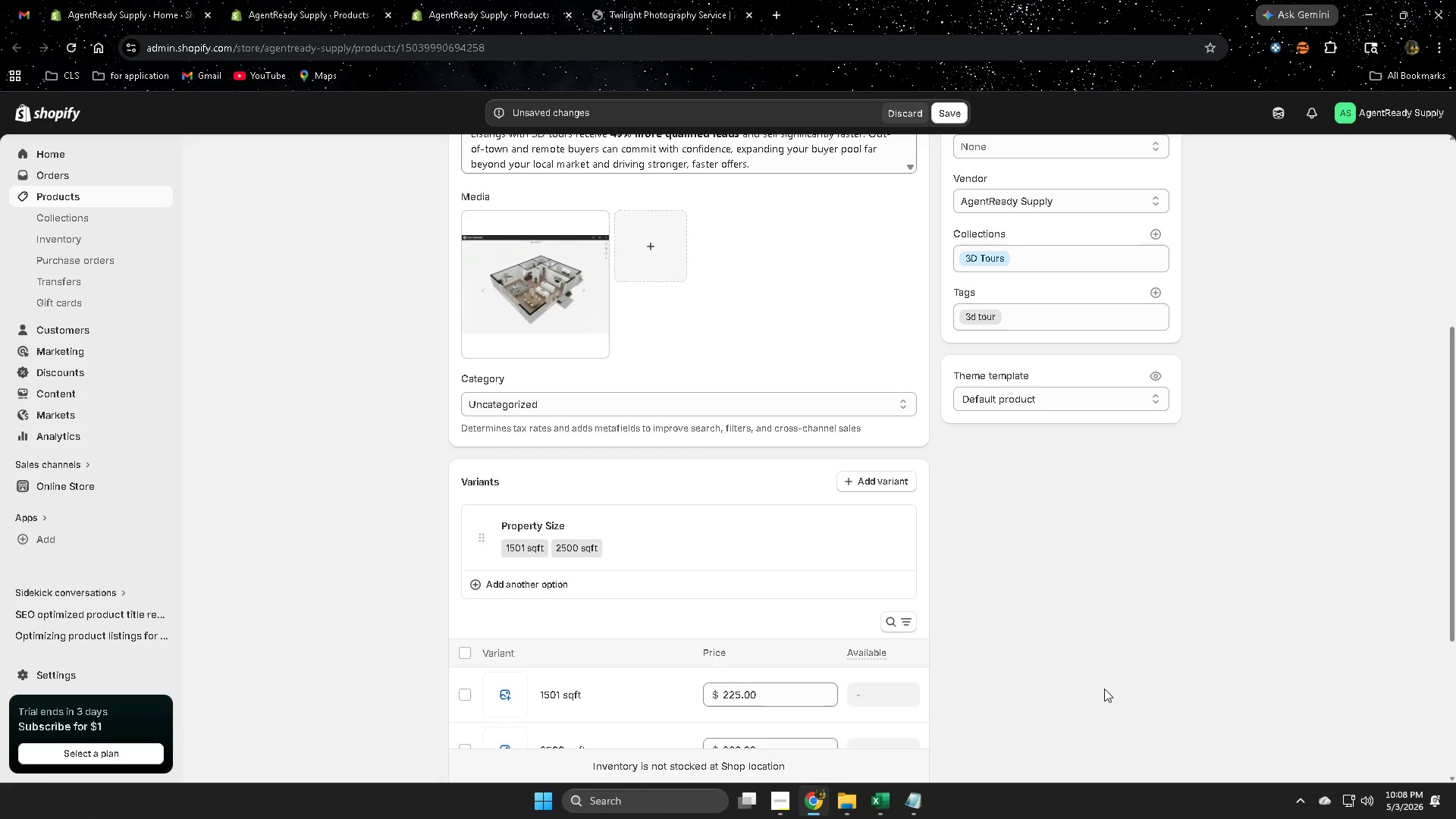 
scroll: coordinate [1105, 661], scroll_direction: down, amount: 2.0
 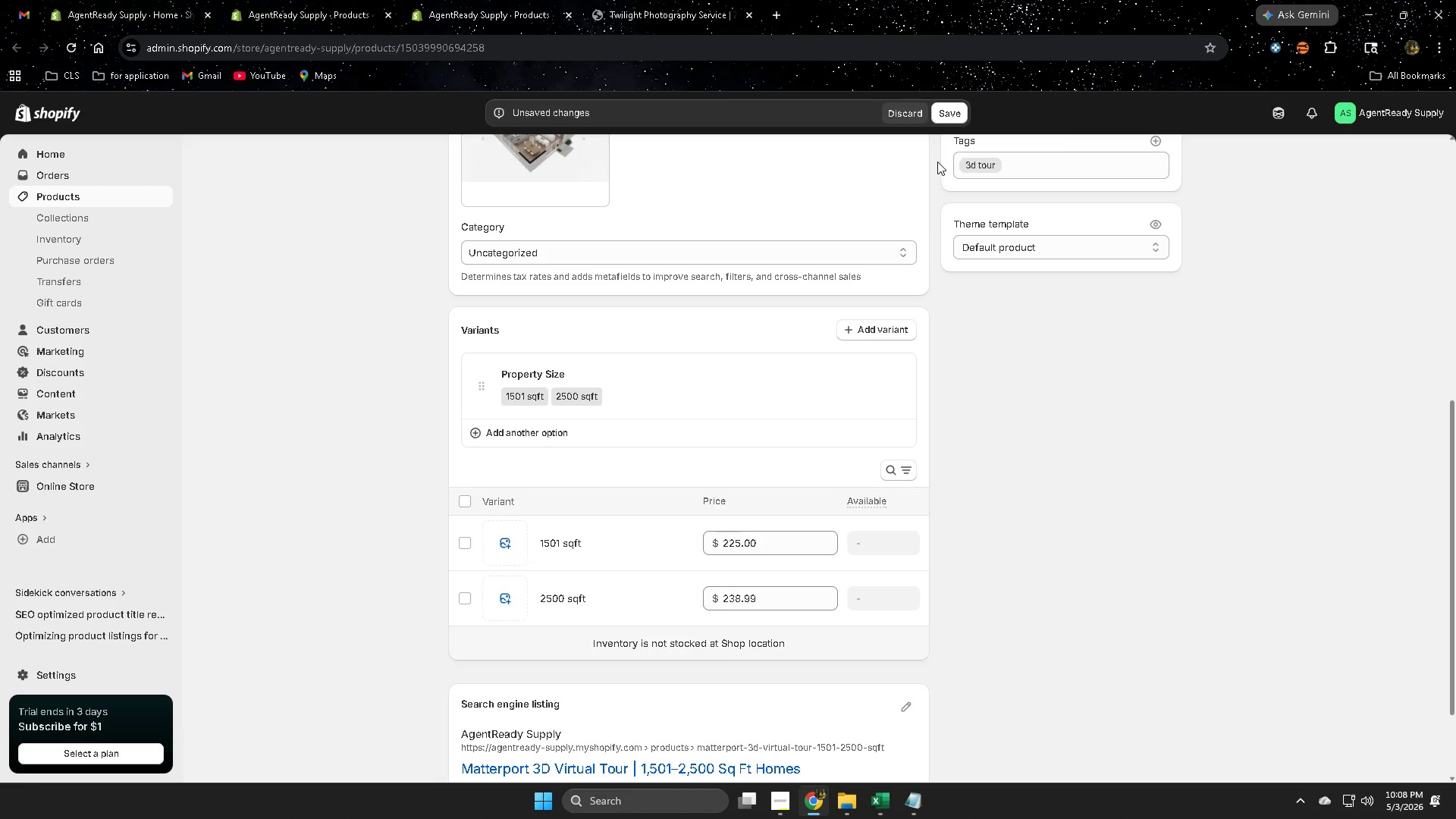 
left_click([956, 118])
 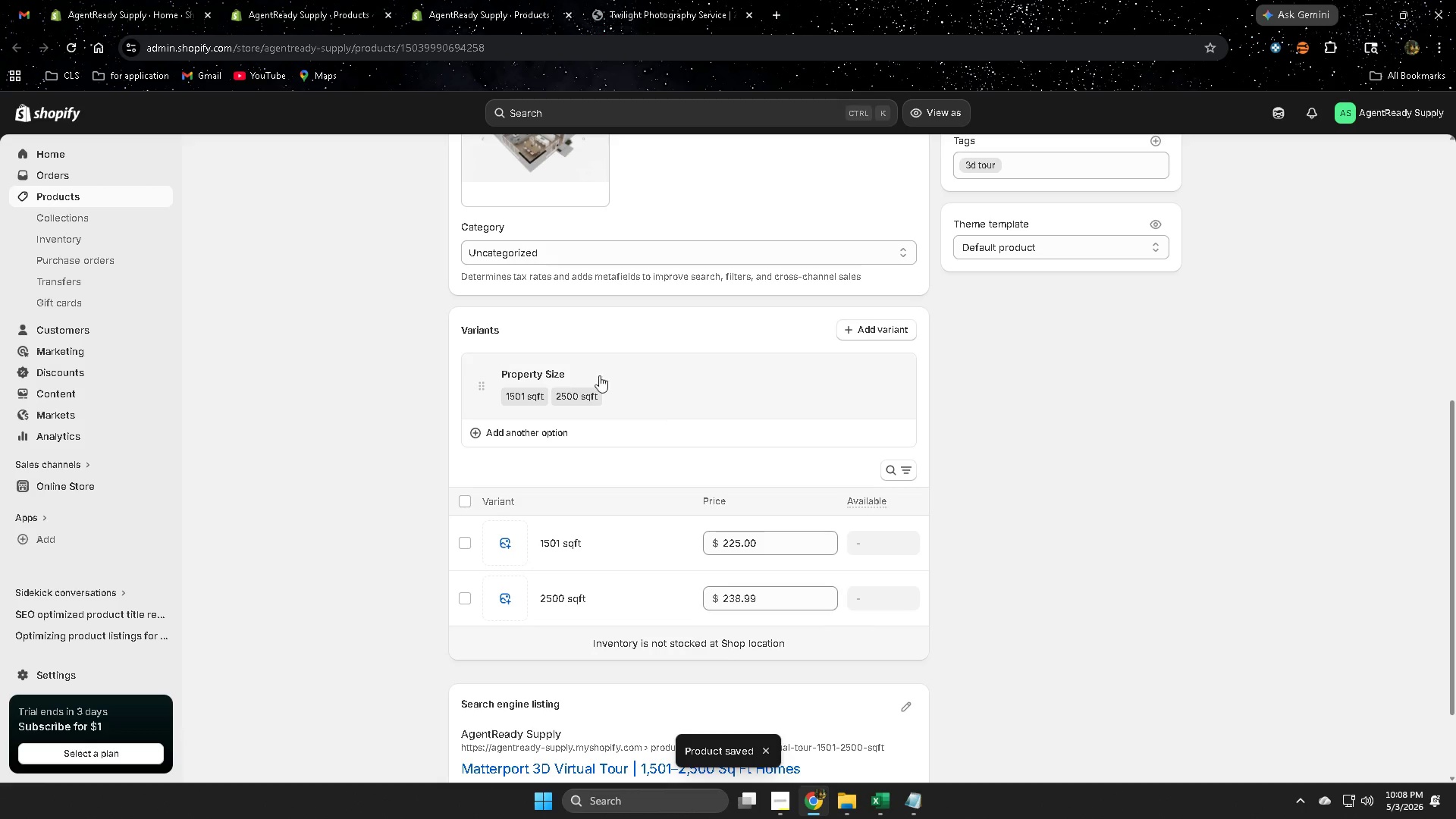 
left_click([94, 190])
 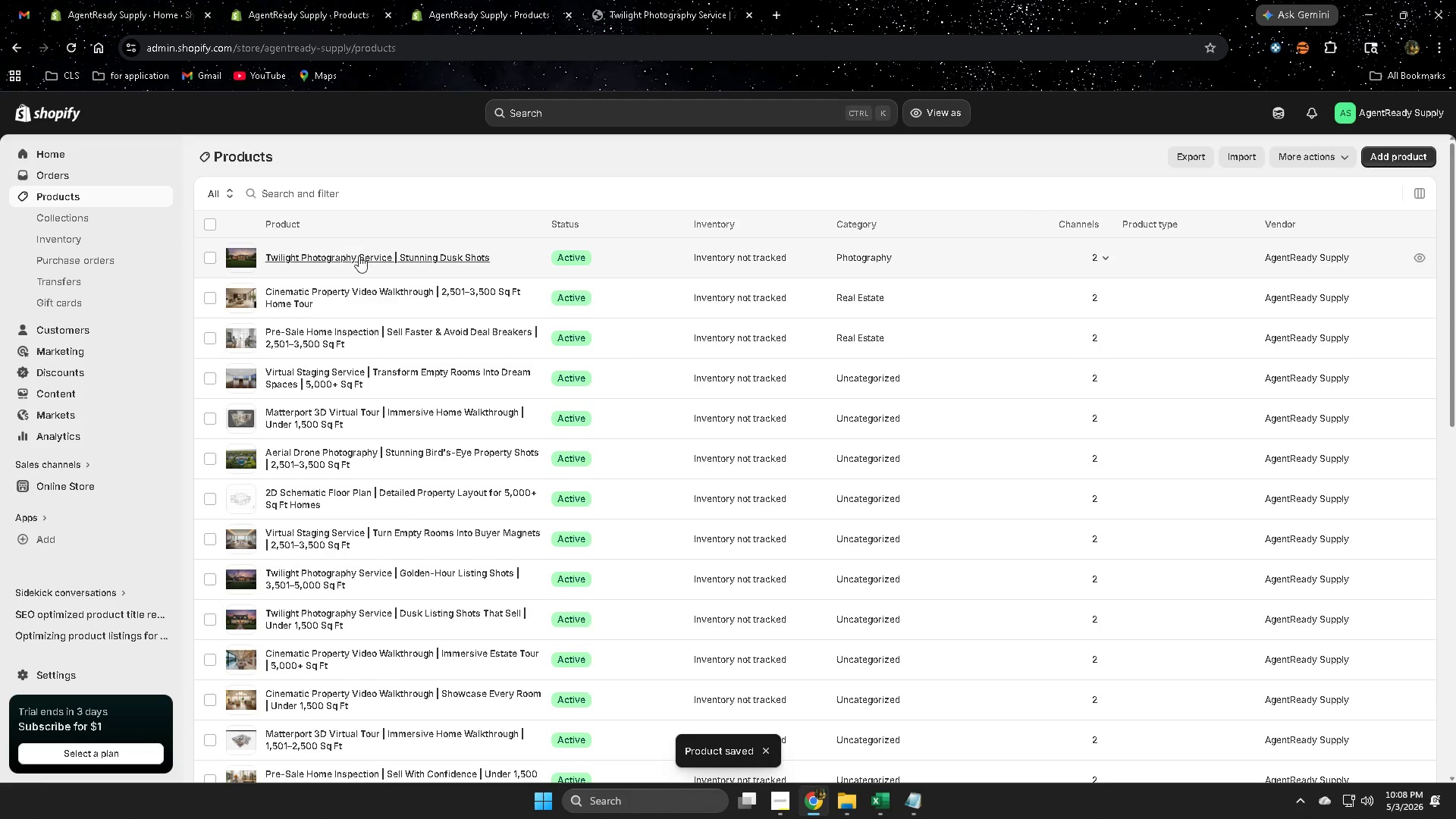 
scroll: coordinate [748, 370], scroll_direction: down, amount: 5.0
 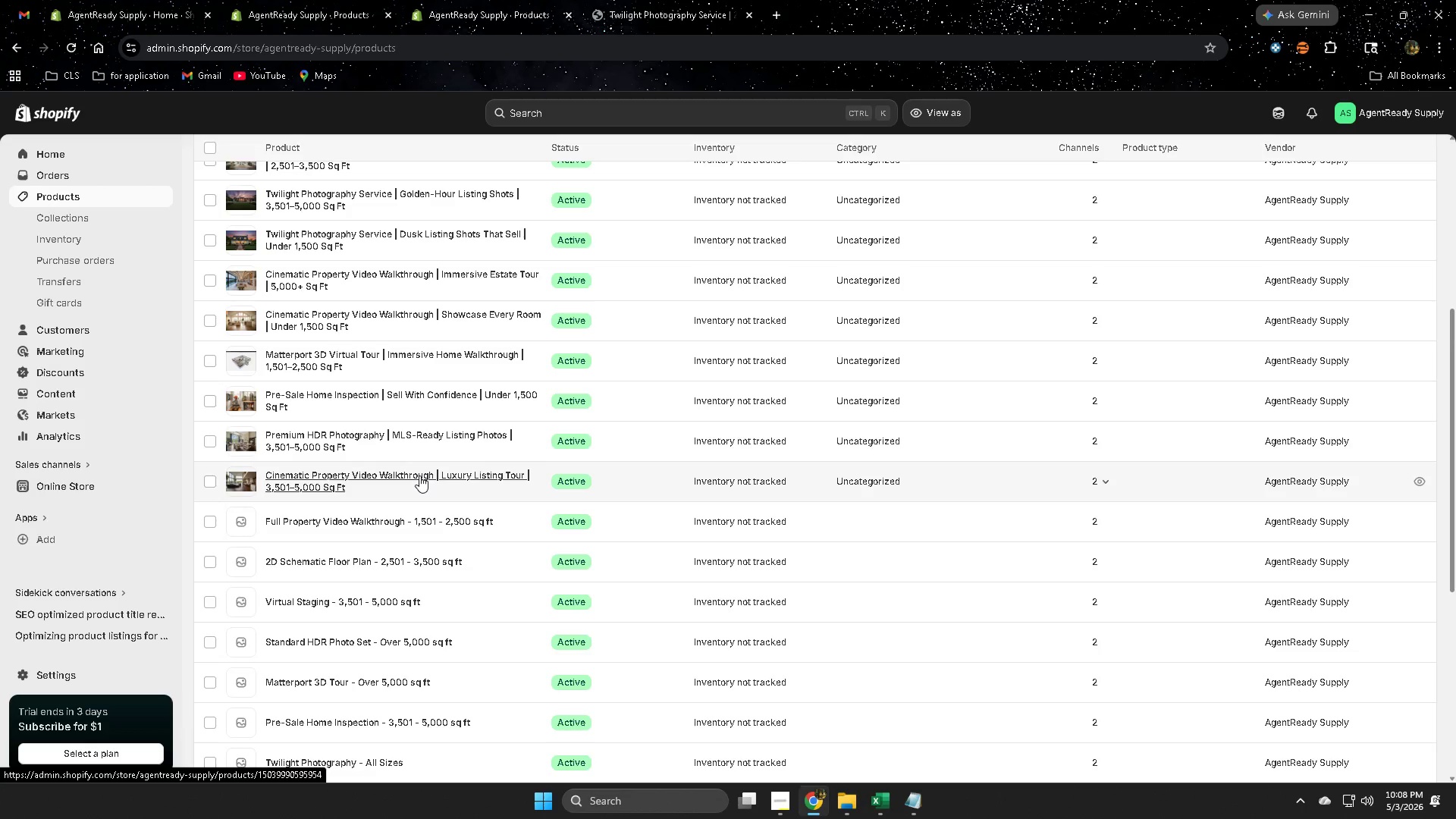 
wait(13.16)
 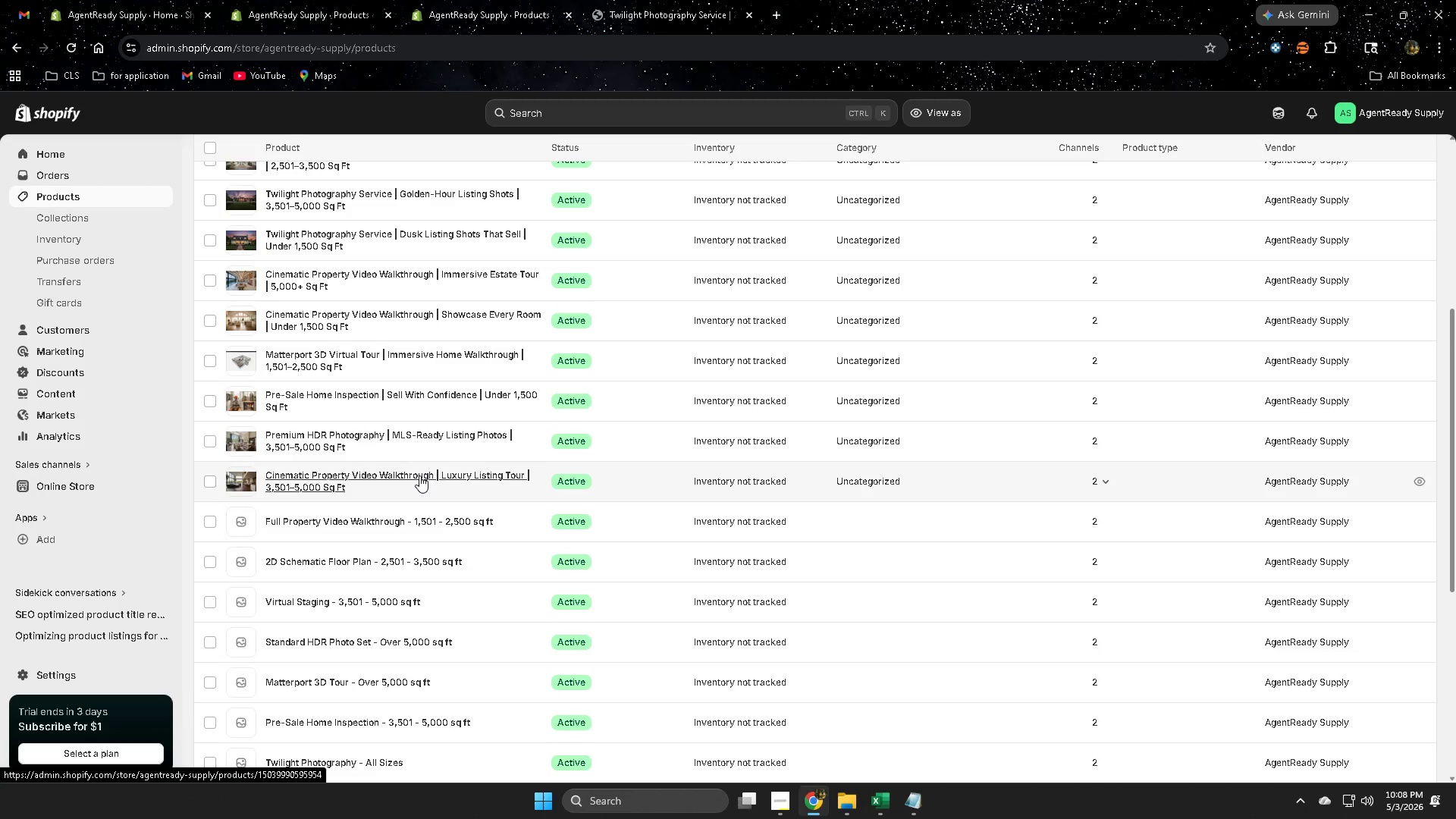 
left_click([382, 483])
 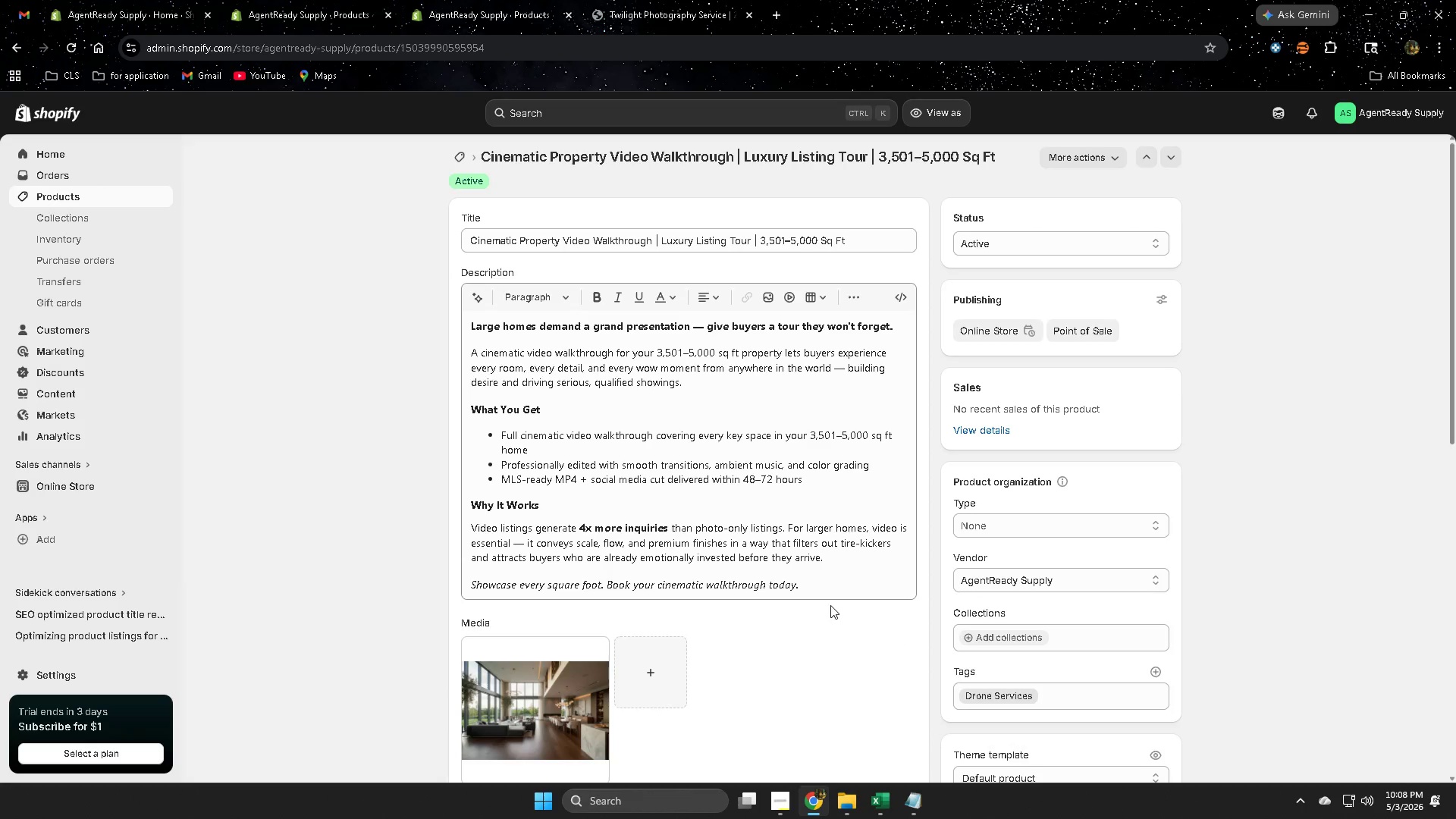 
scroll: coordinate [830, 605], scroll_direction: down, amount: 6.0
 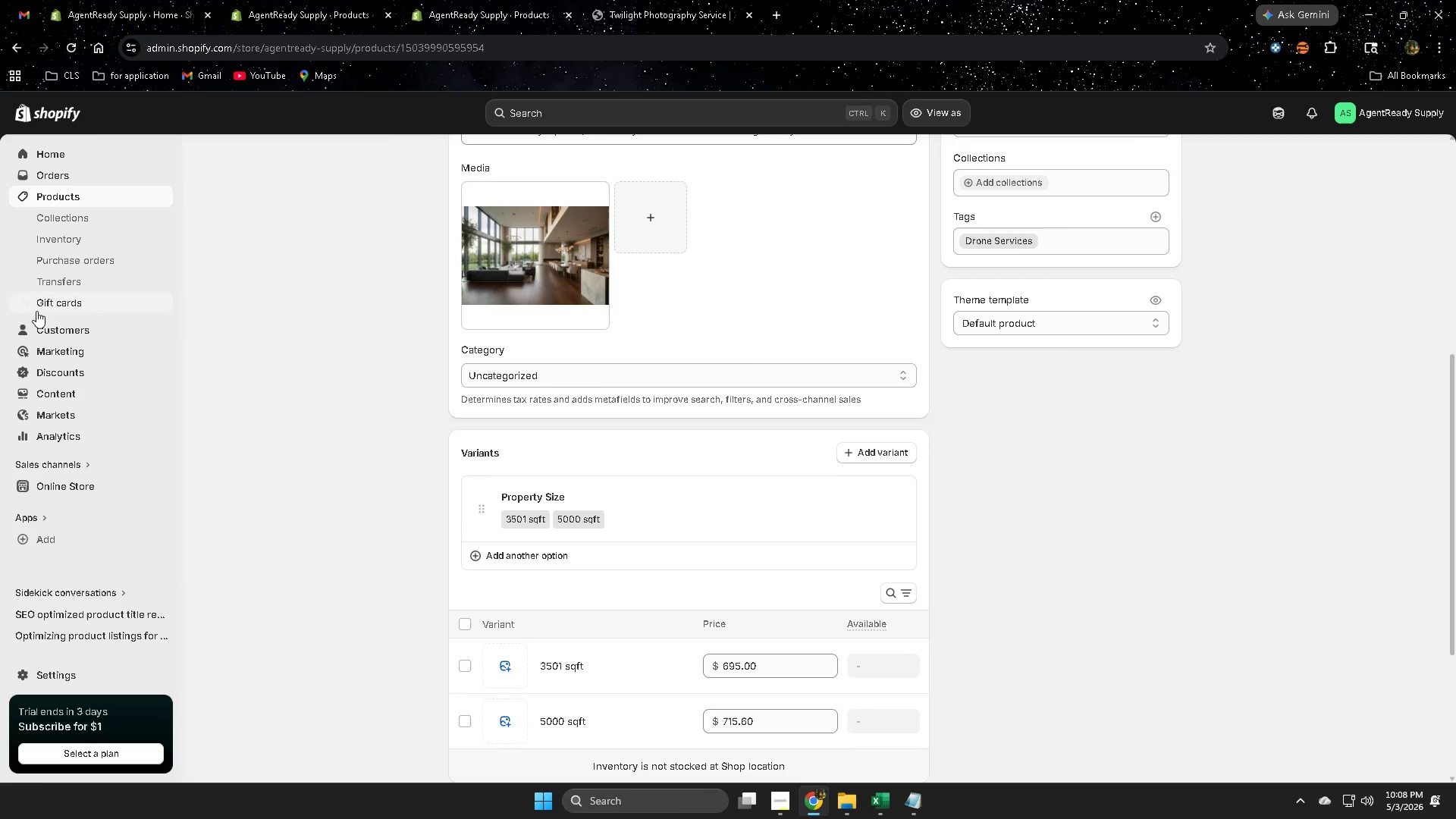 
left_click([87, 193])
 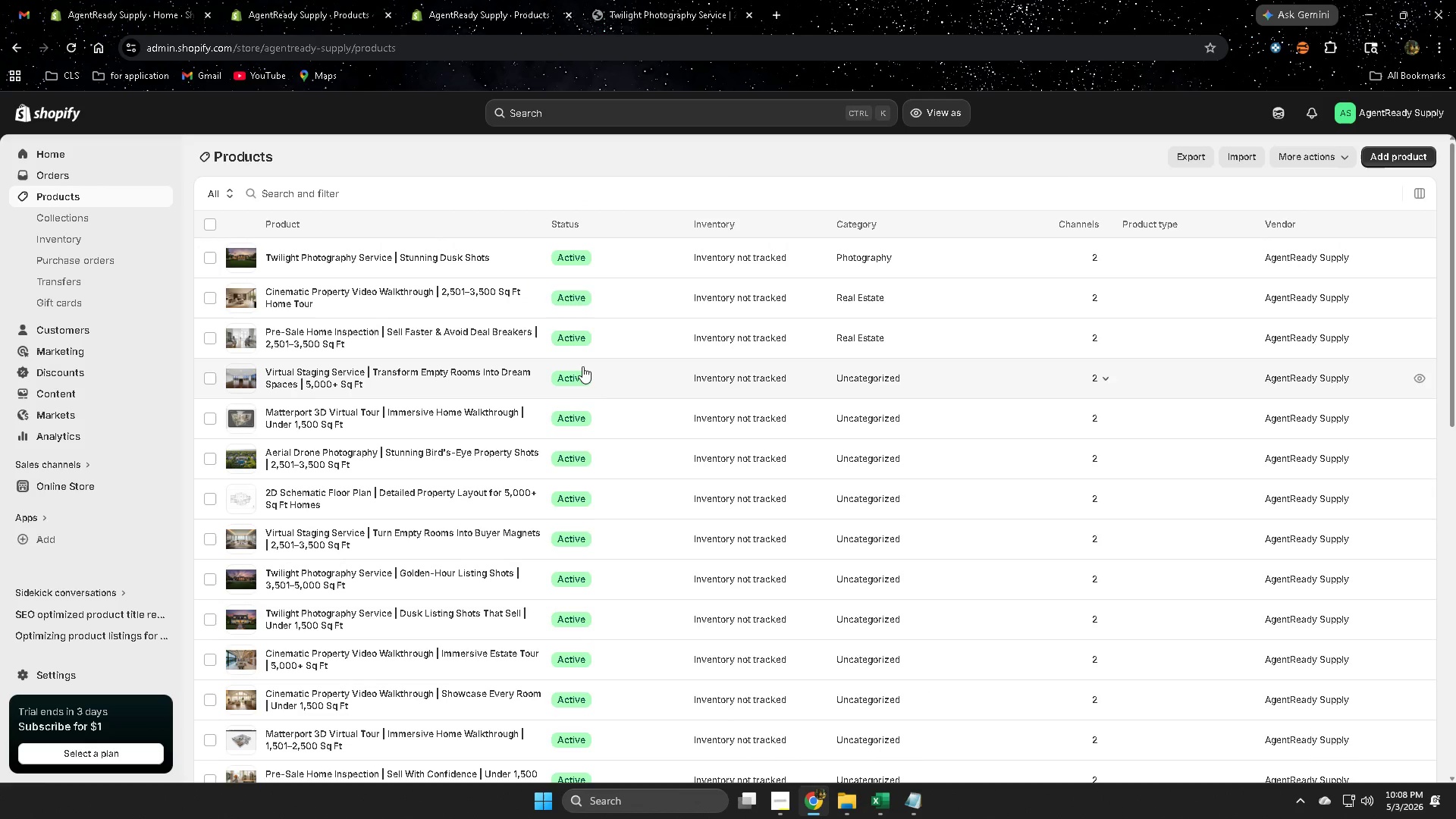 
scroll: coordinate [654, 621], scroll_direction: down, amount: 4.0
 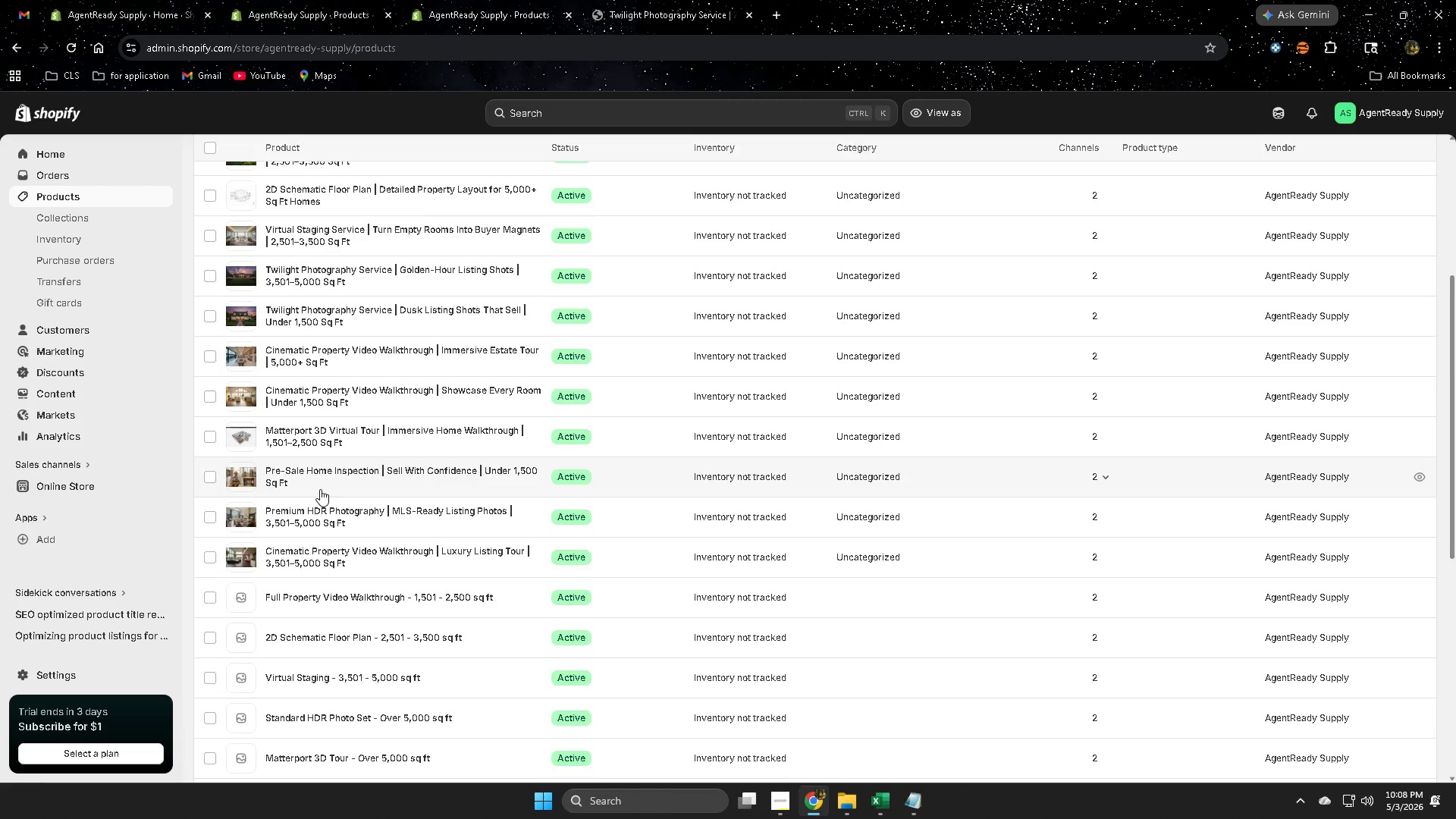 
left_click([328, 486])
 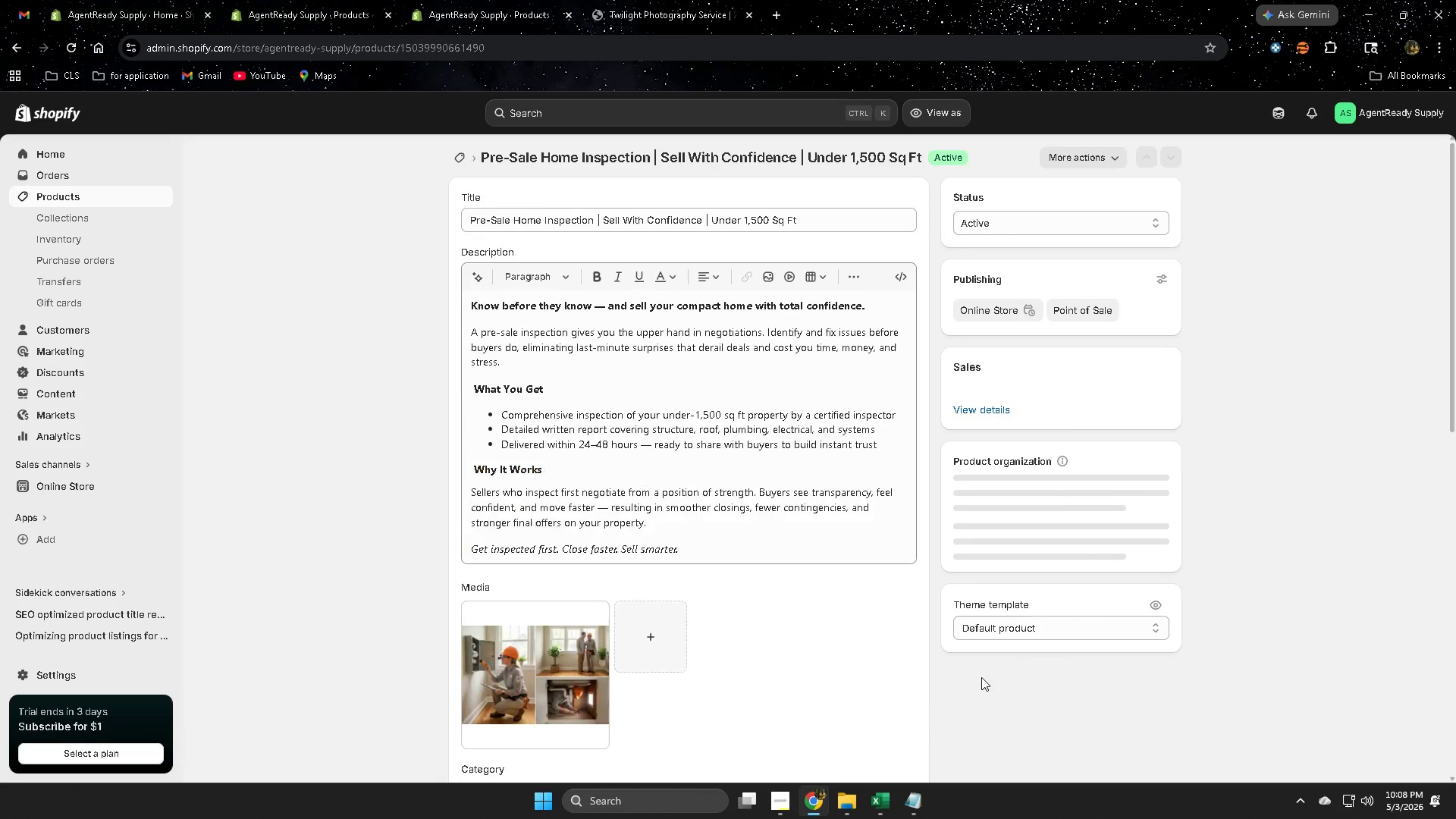 
scroll: coordinate [855, 662], scroll_direction: down, amount: 7.0
 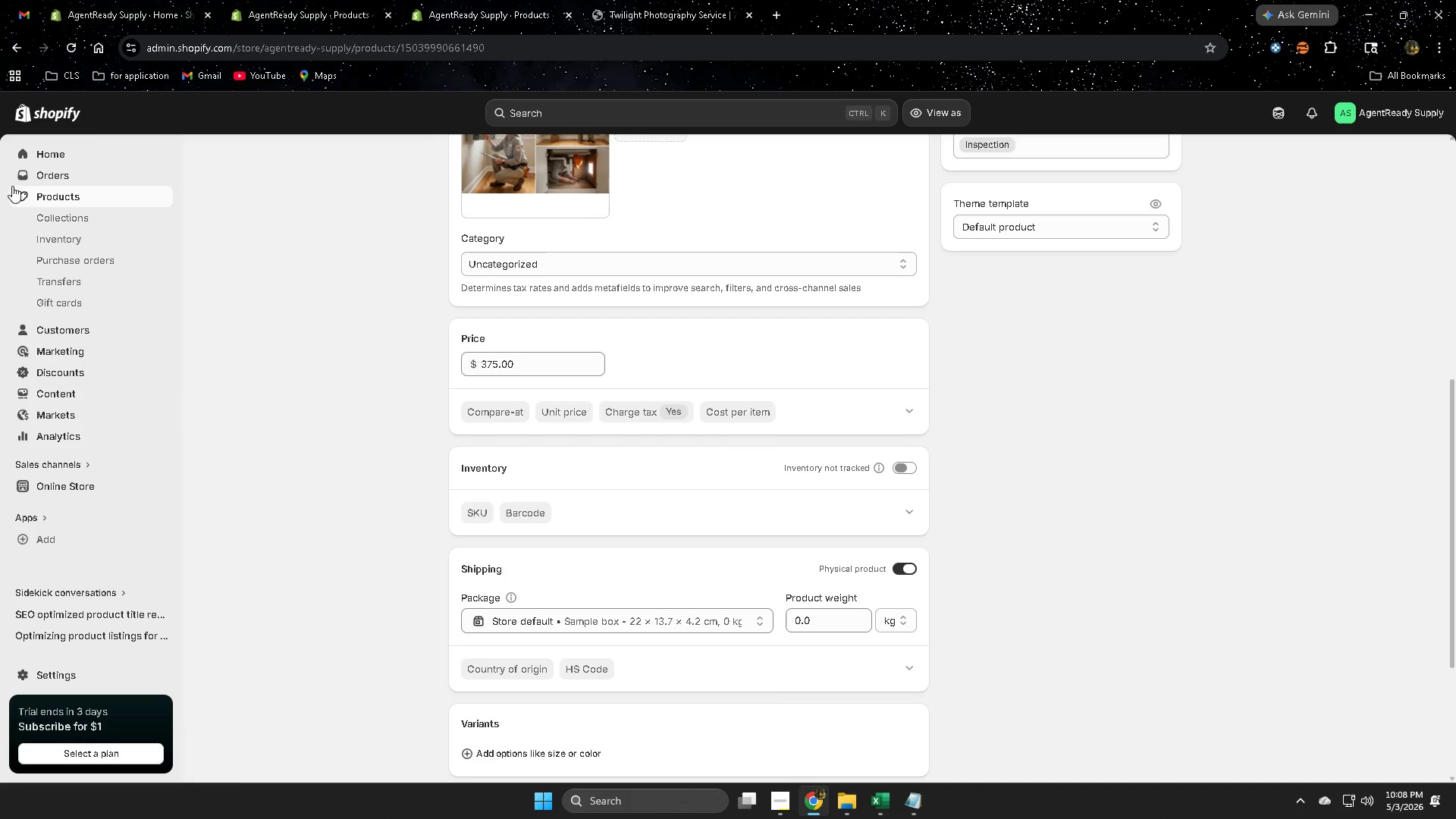 
left_click([71, 196])
 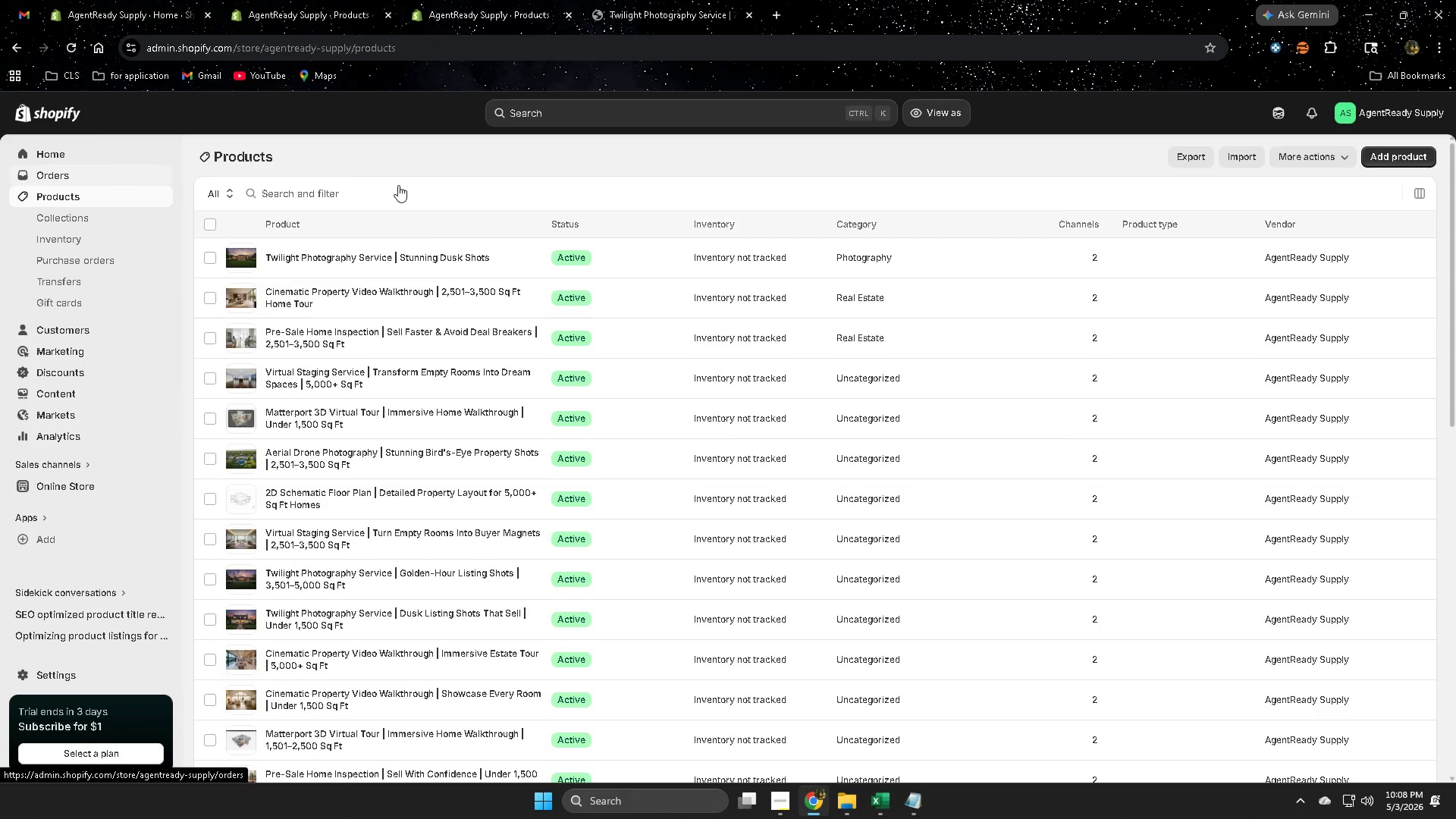 
scroll: coordinate [408, 579], scroll_direction: down, amount: 6.0
 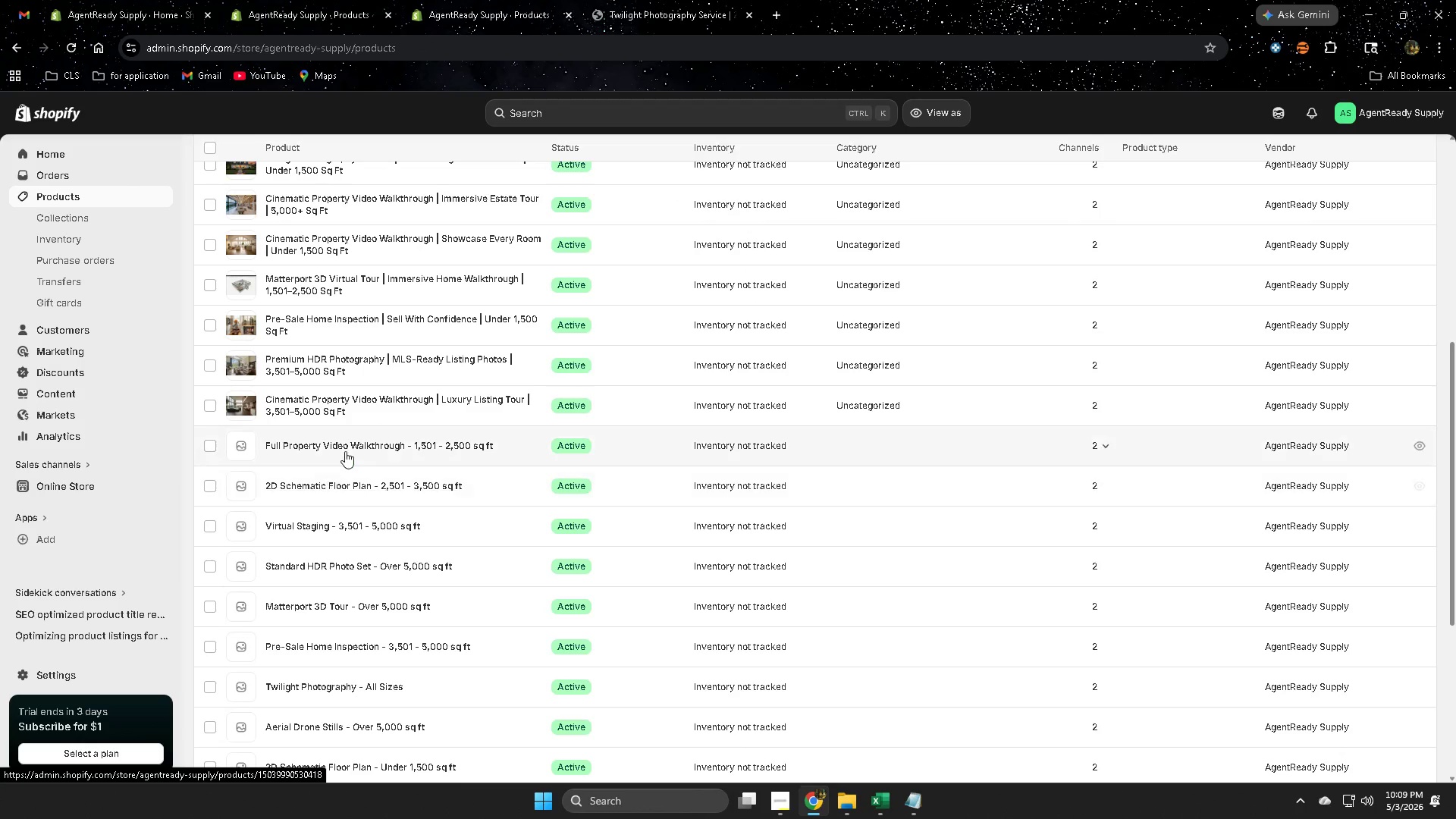 
left_click([345, 450])
 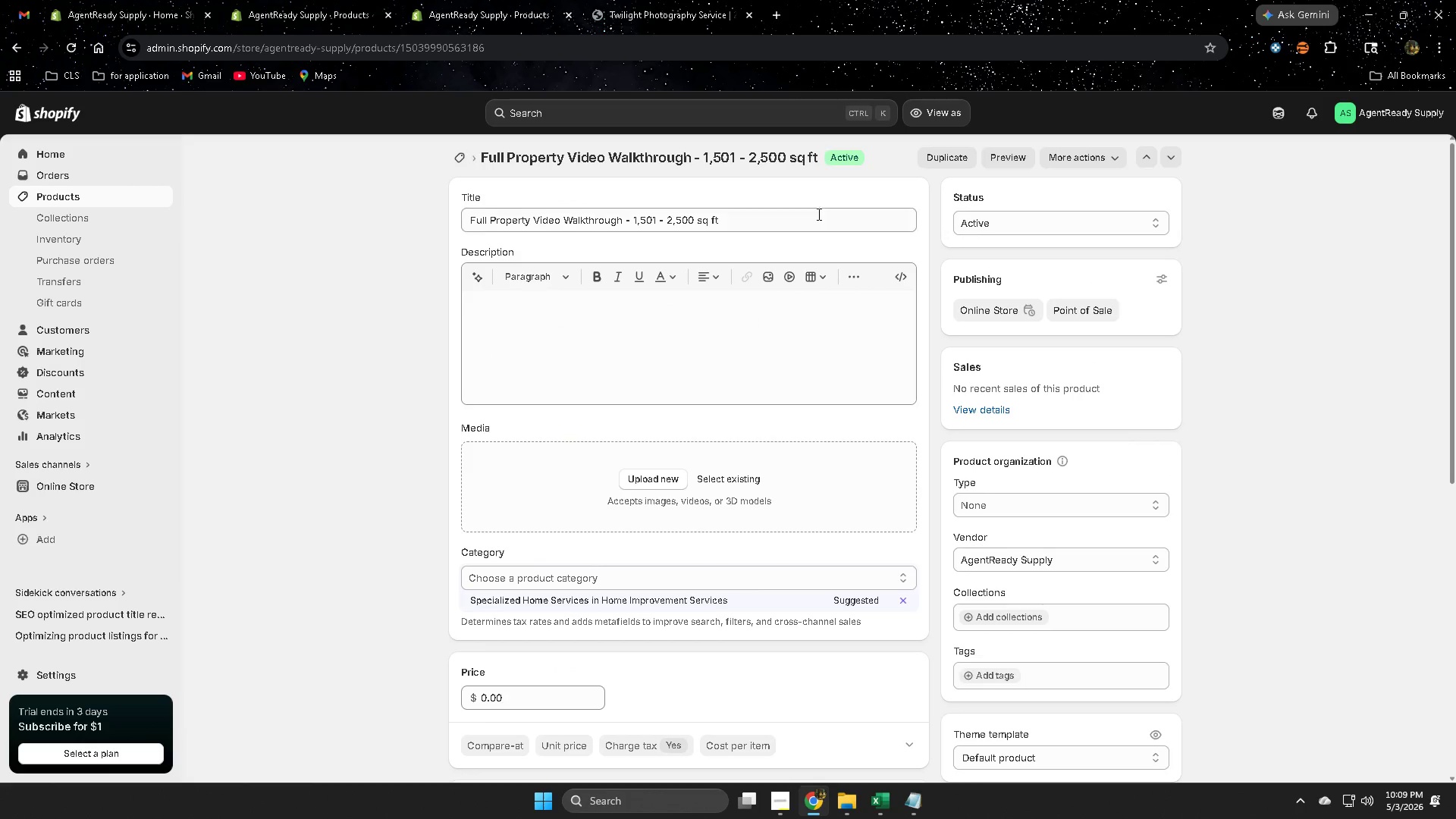 
double_click([755, 214])
 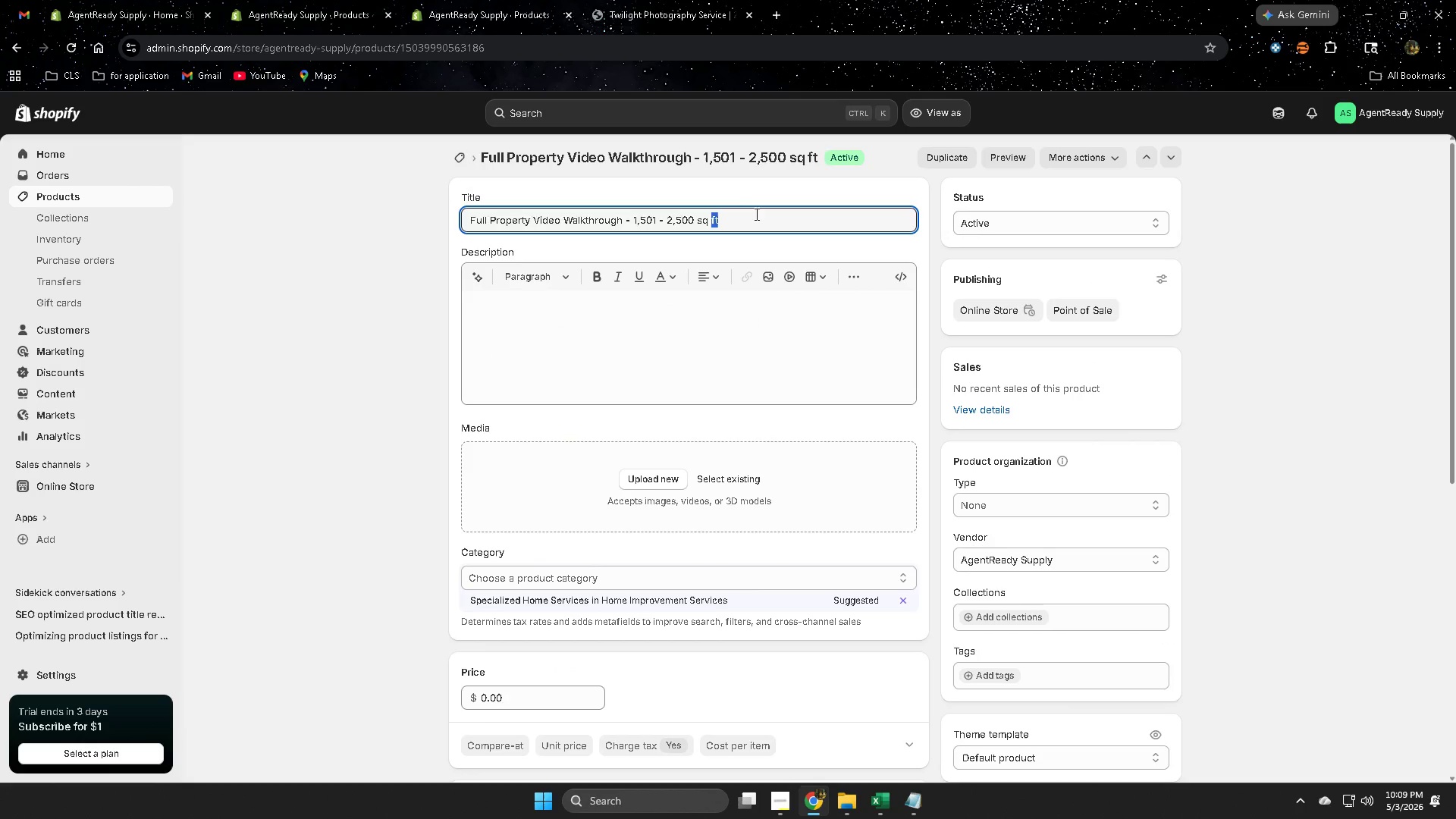 
triple_click([755, 214])
 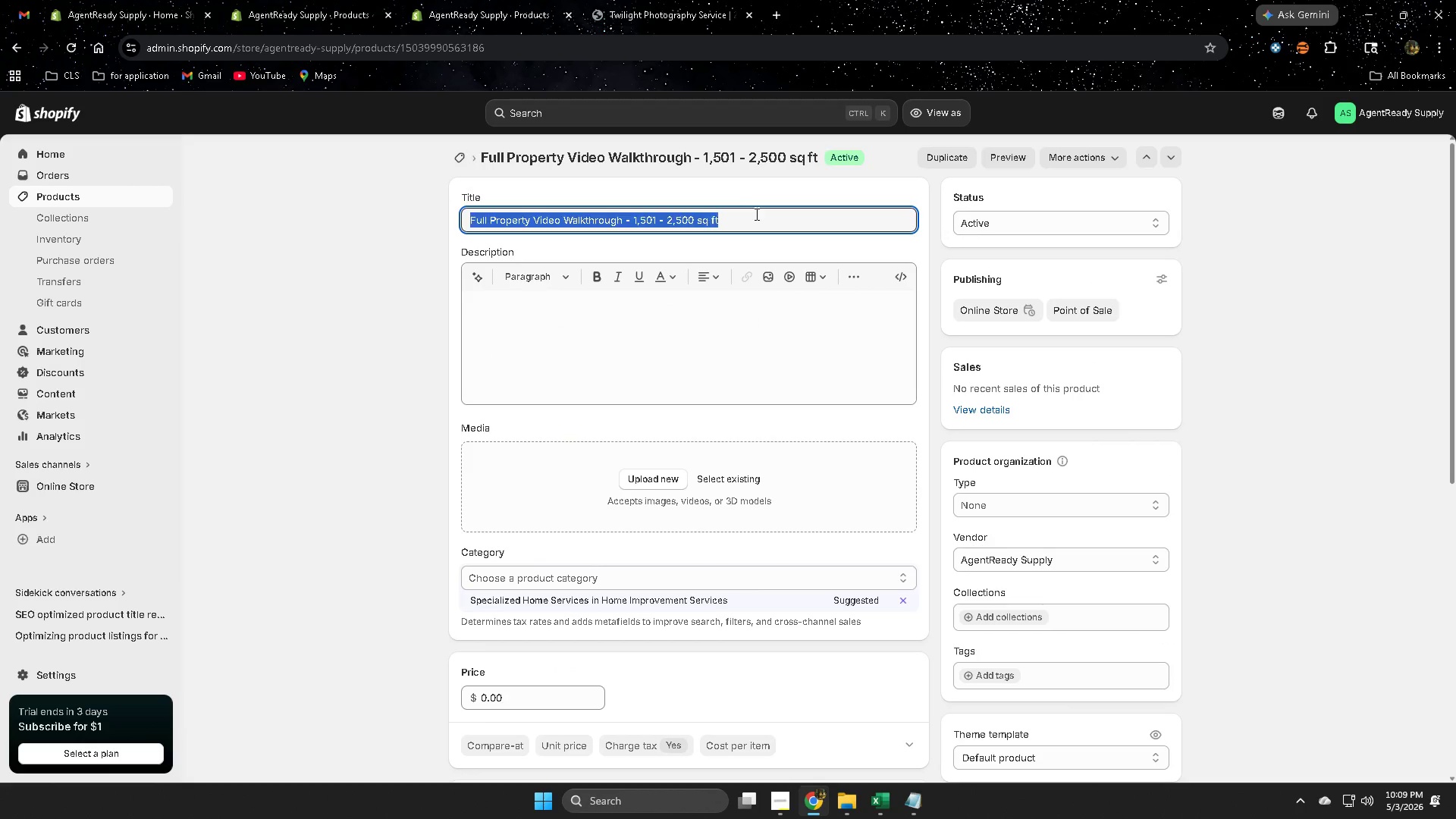 
triple_click([755, 214])
 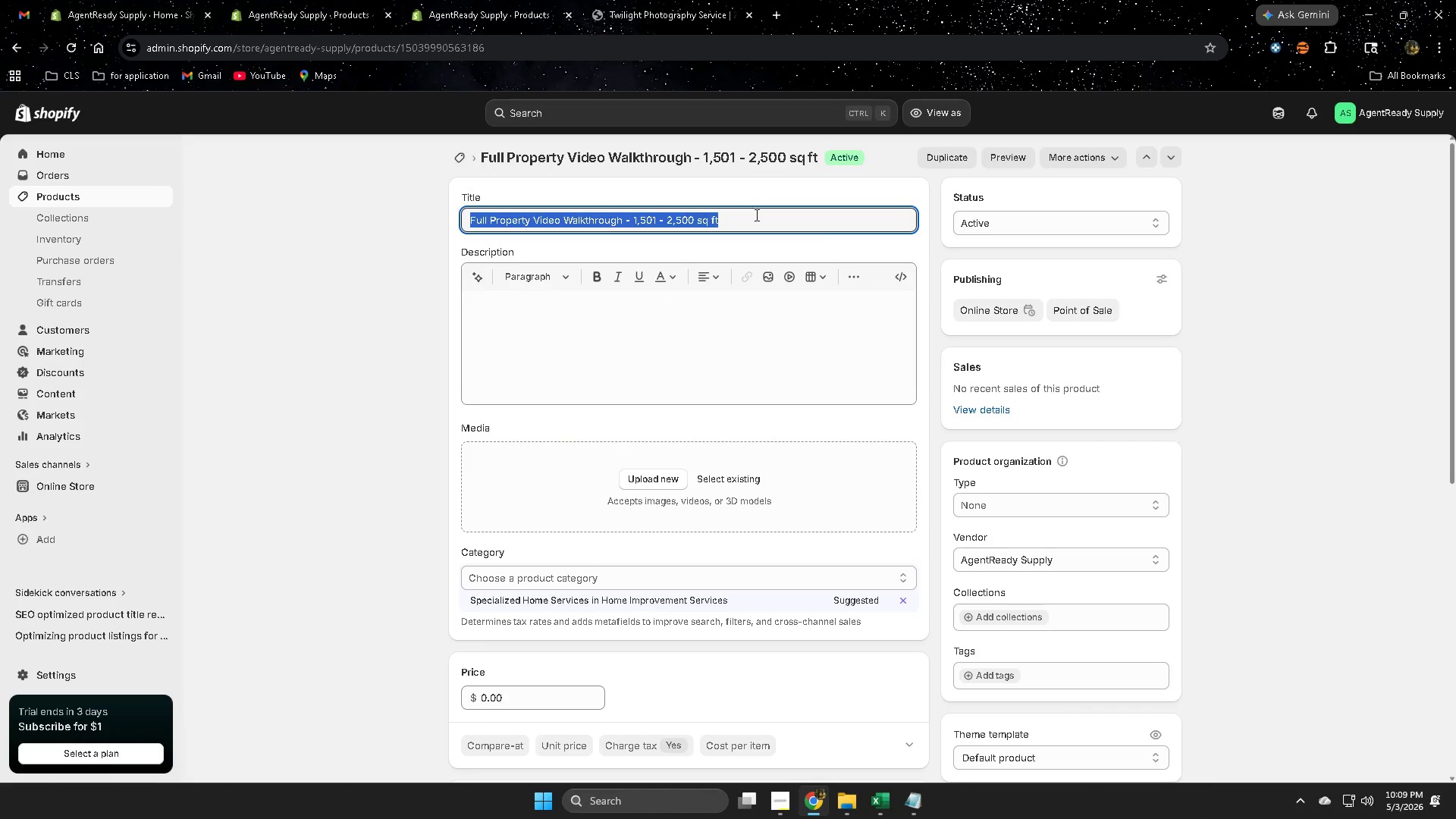 
key(Control+ControlLeft)
 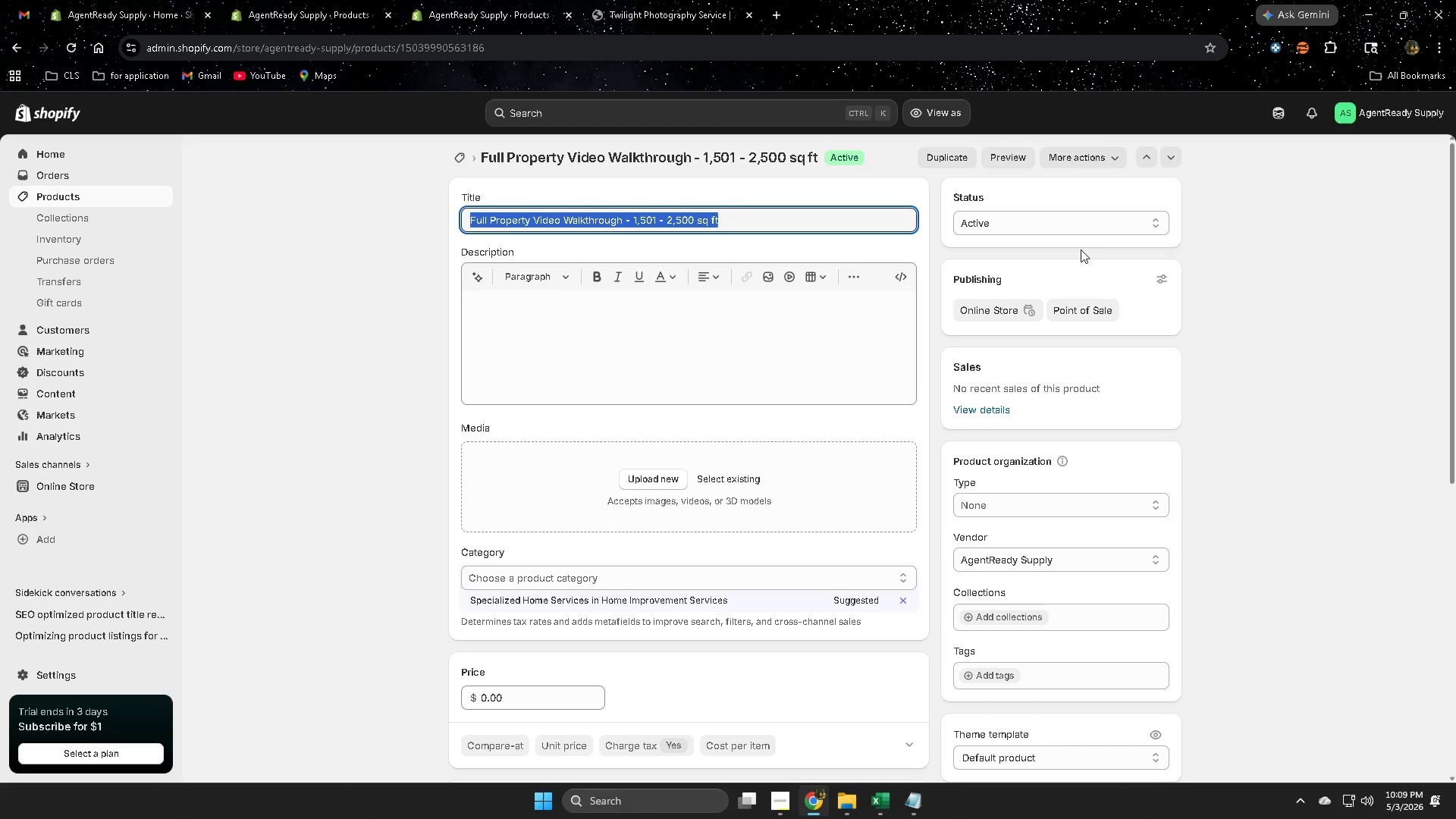 
key(Control+C)
 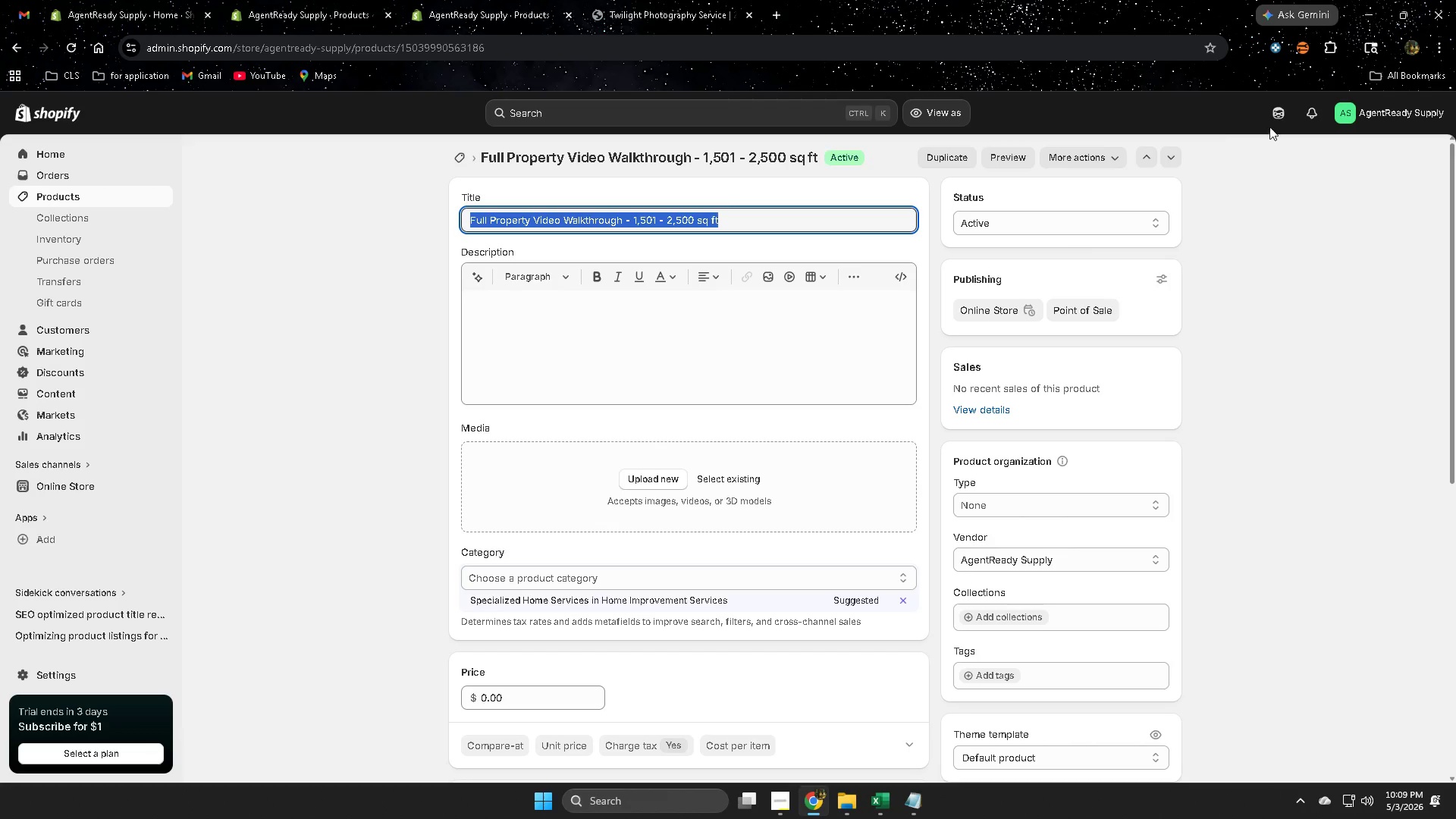 
left_click([1279, 122])
 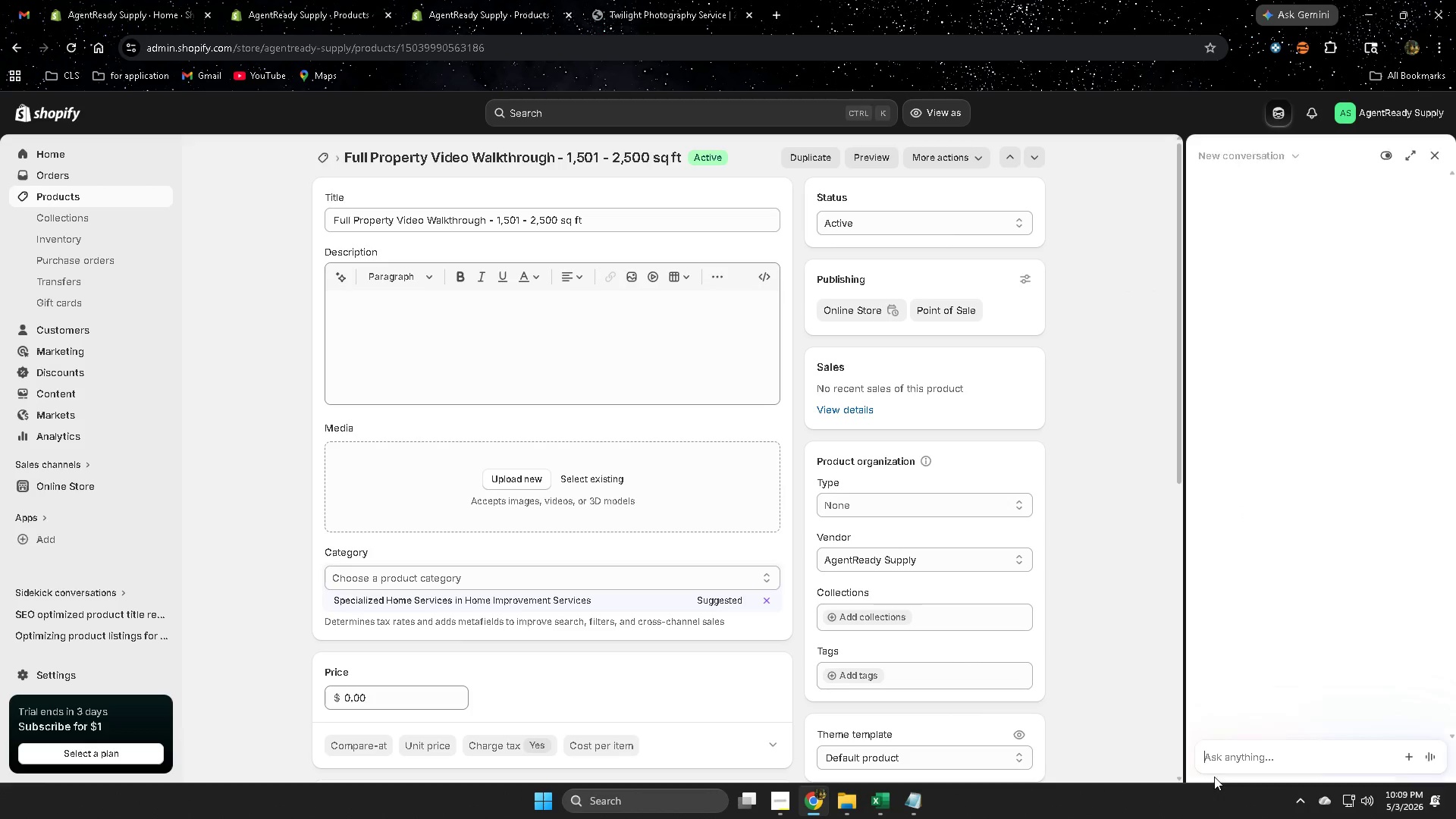 
left_click([1244, 748])
 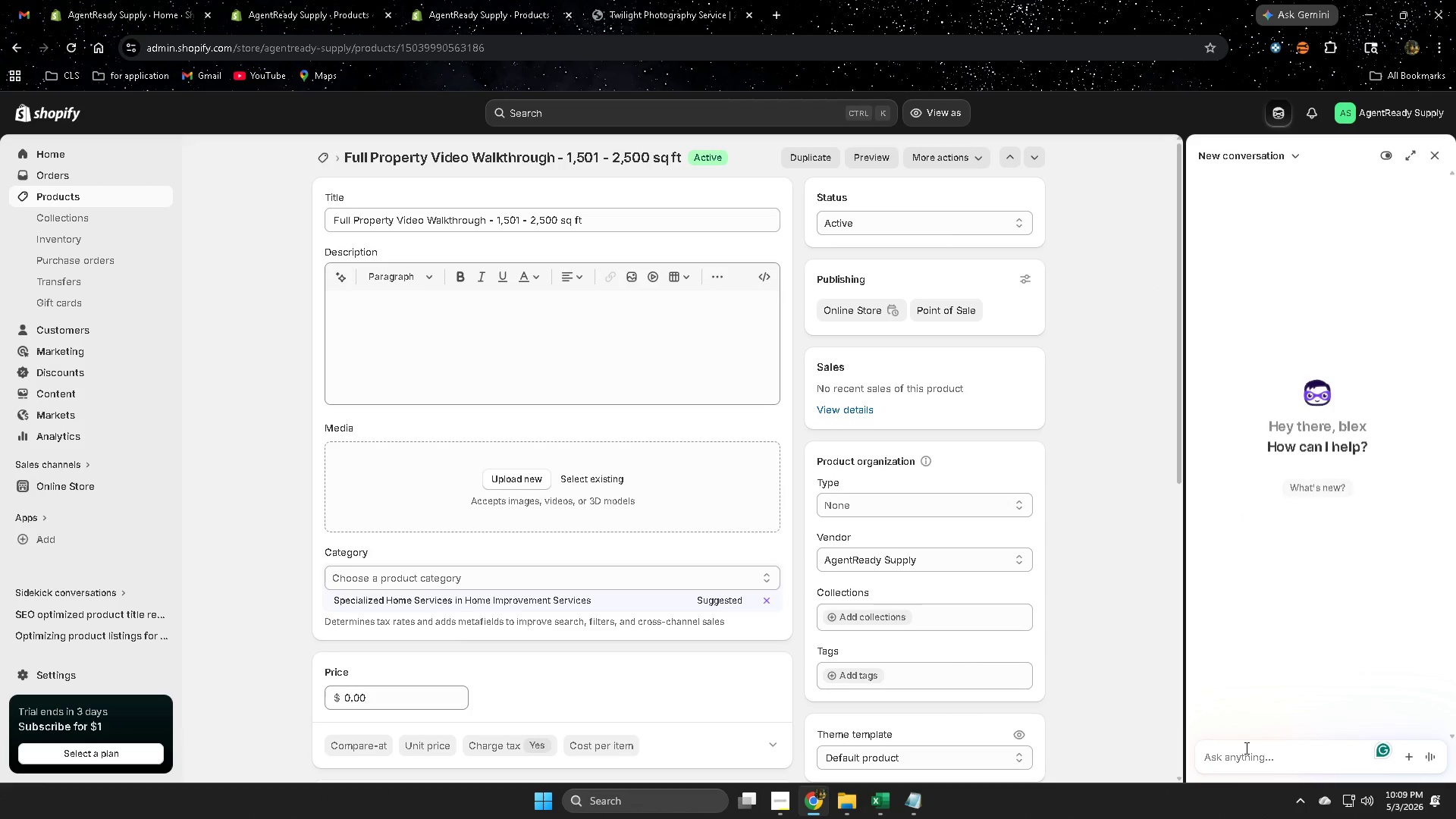 
type(next)
 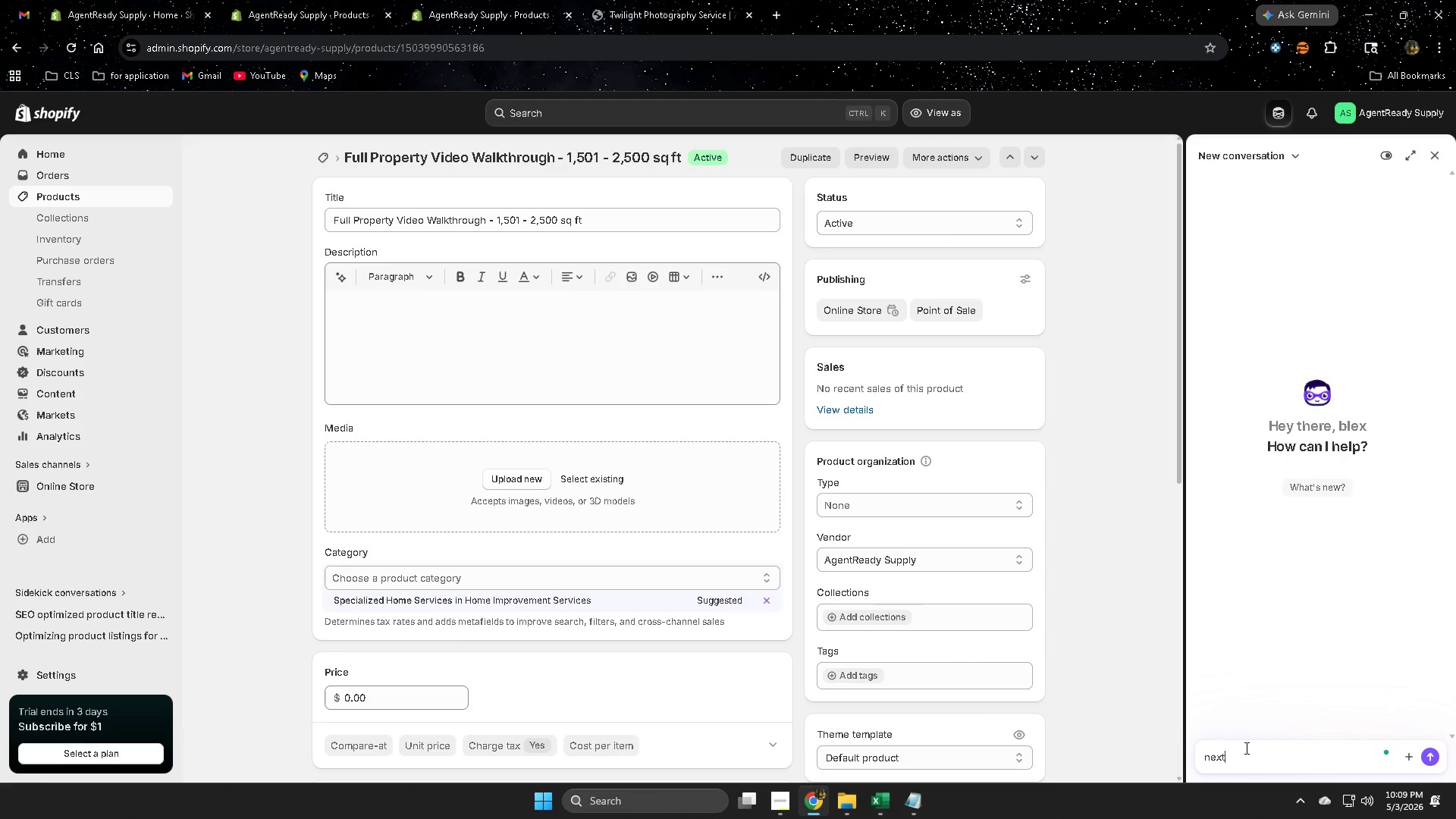 
key(Enter)
 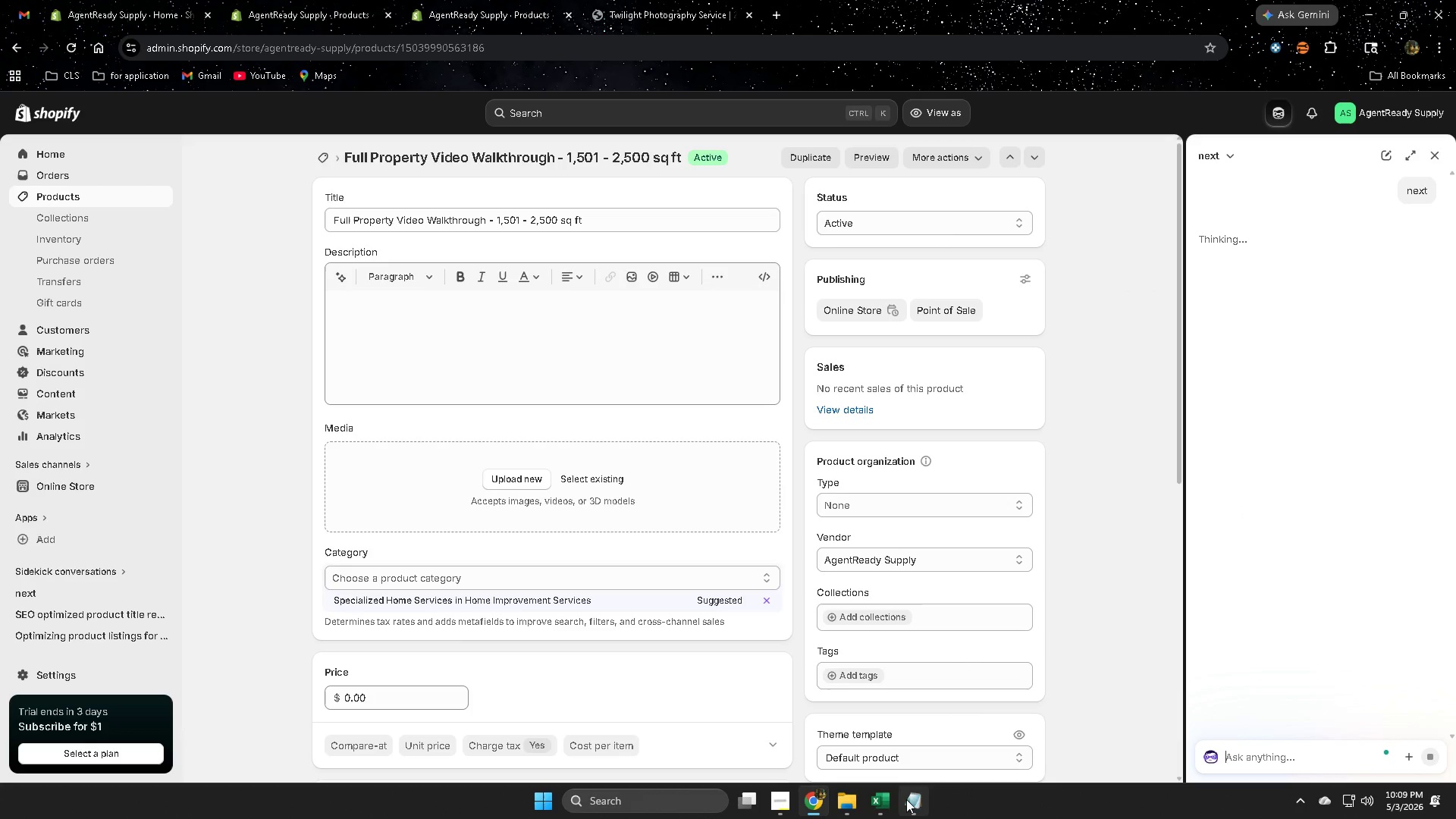 
left_click([879, 803])
 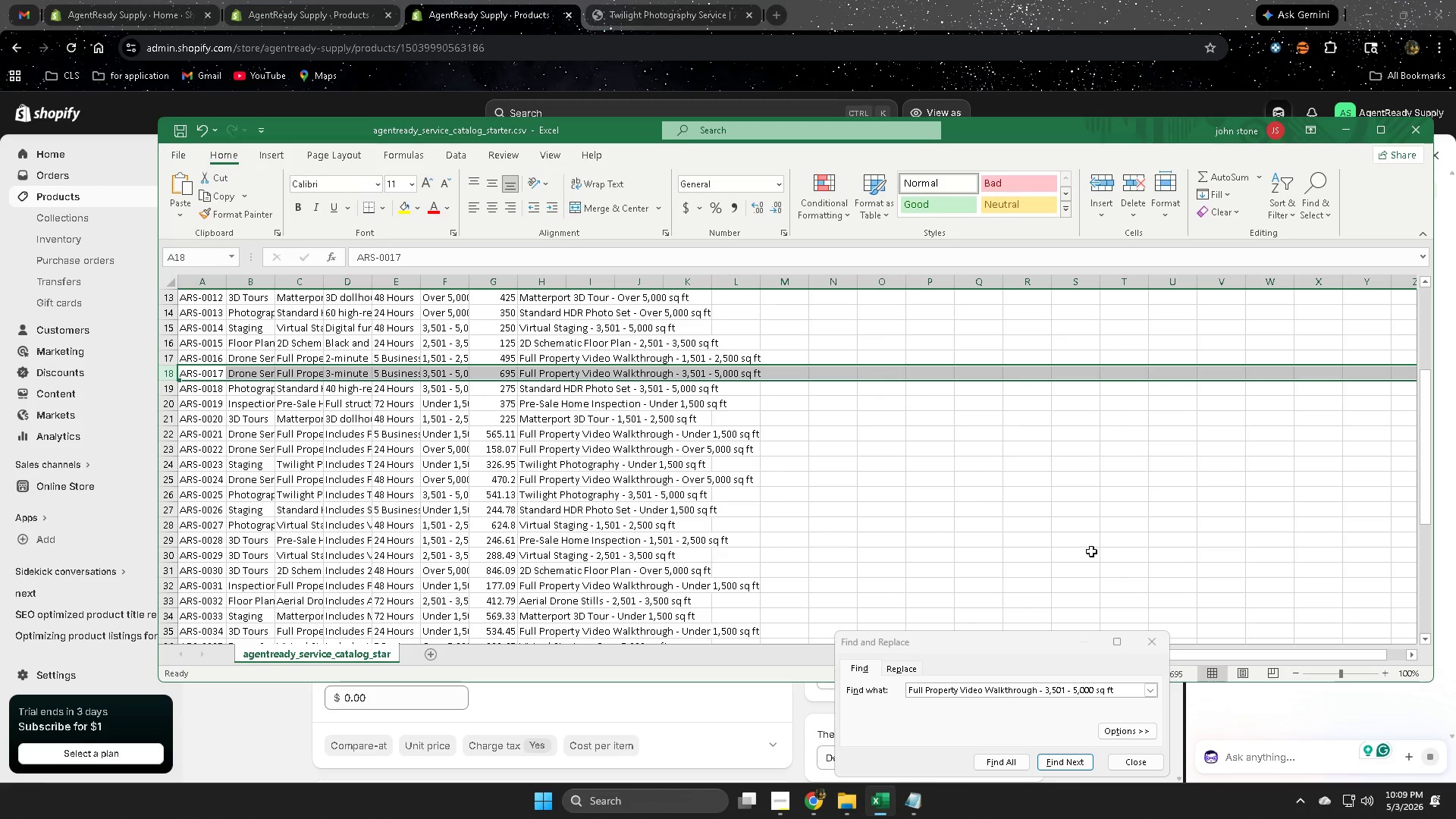 
left_click([1159, 650])
 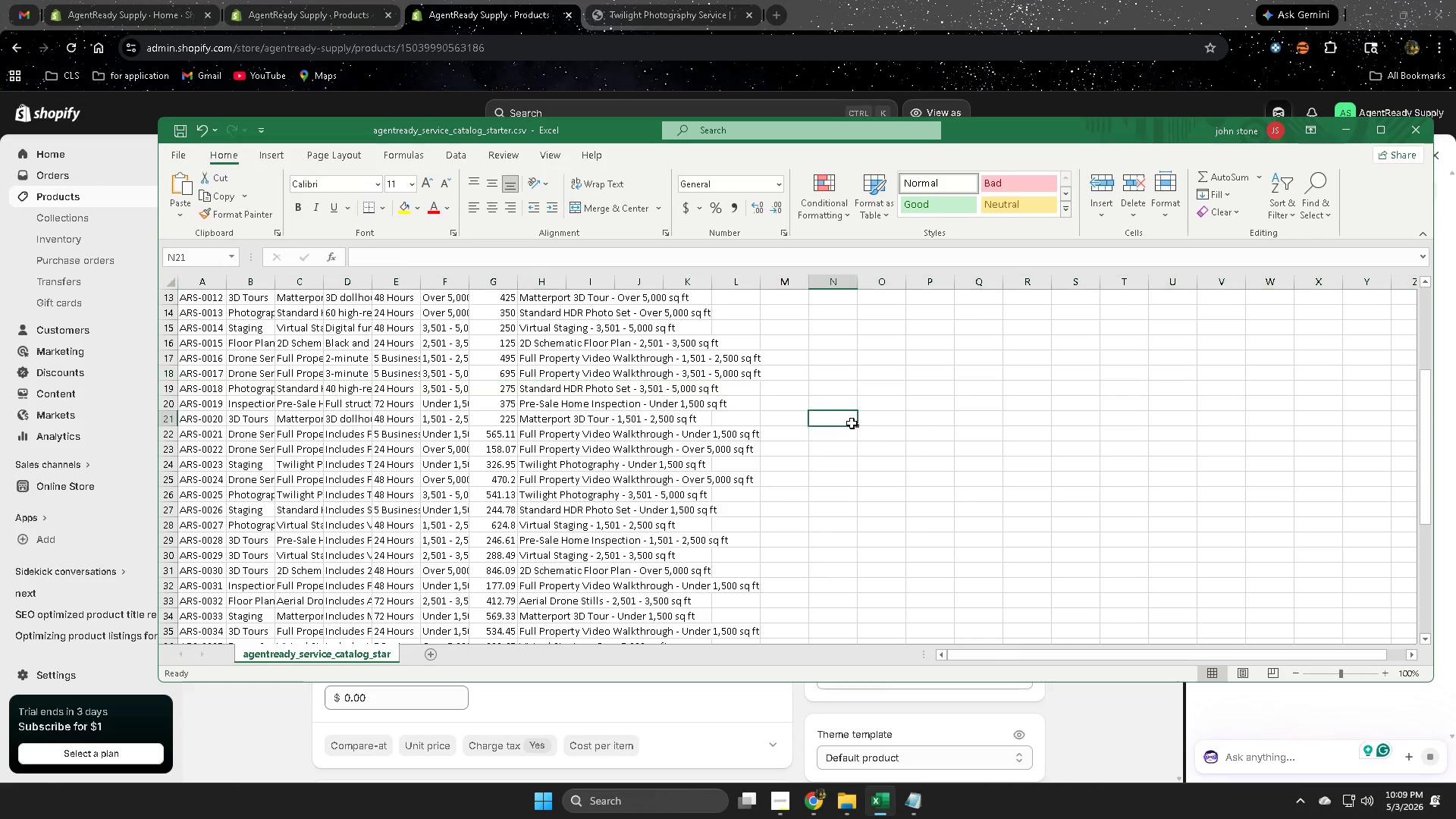 
double_click([833, 379])
 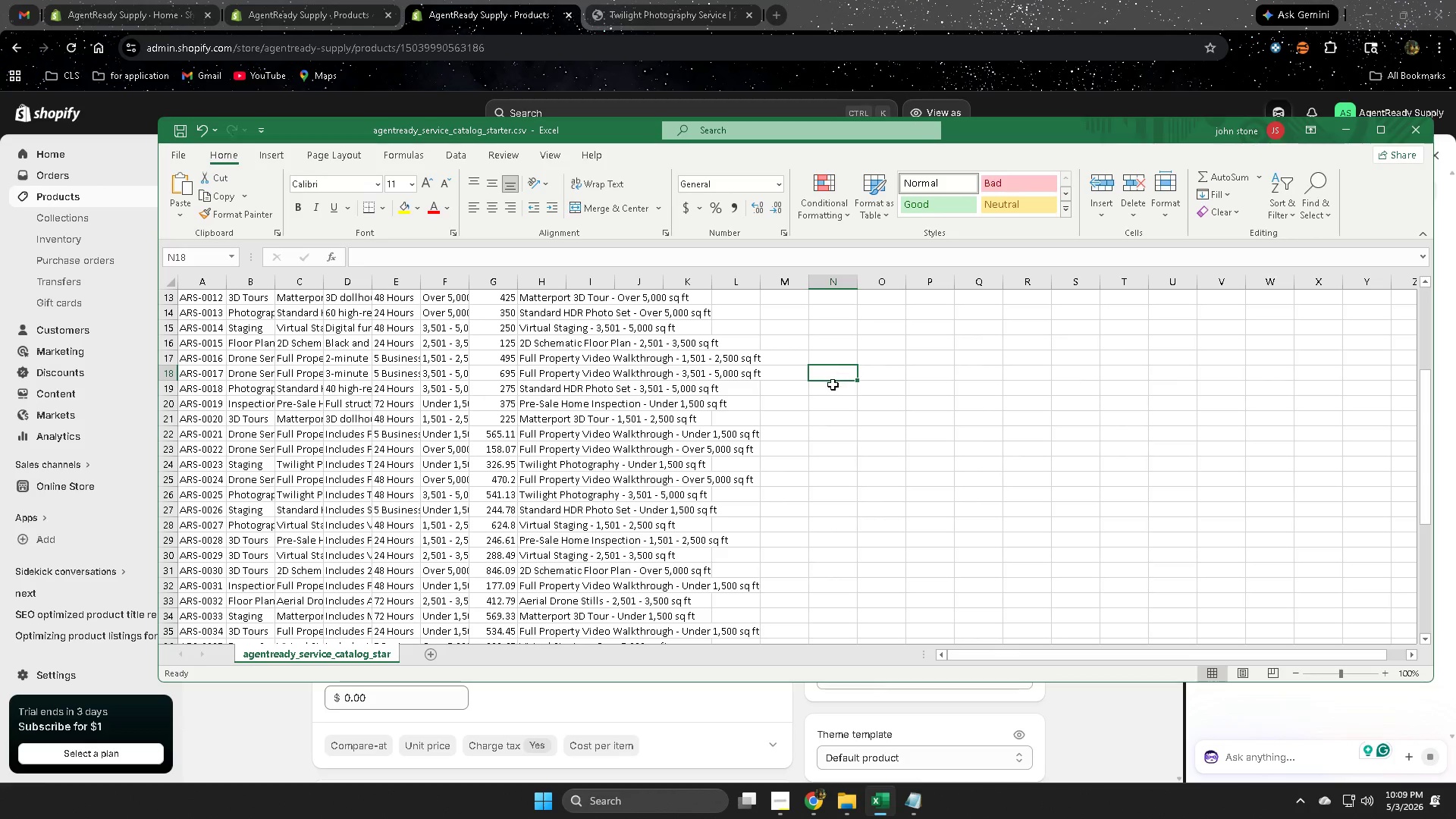 
key(Control+F)
 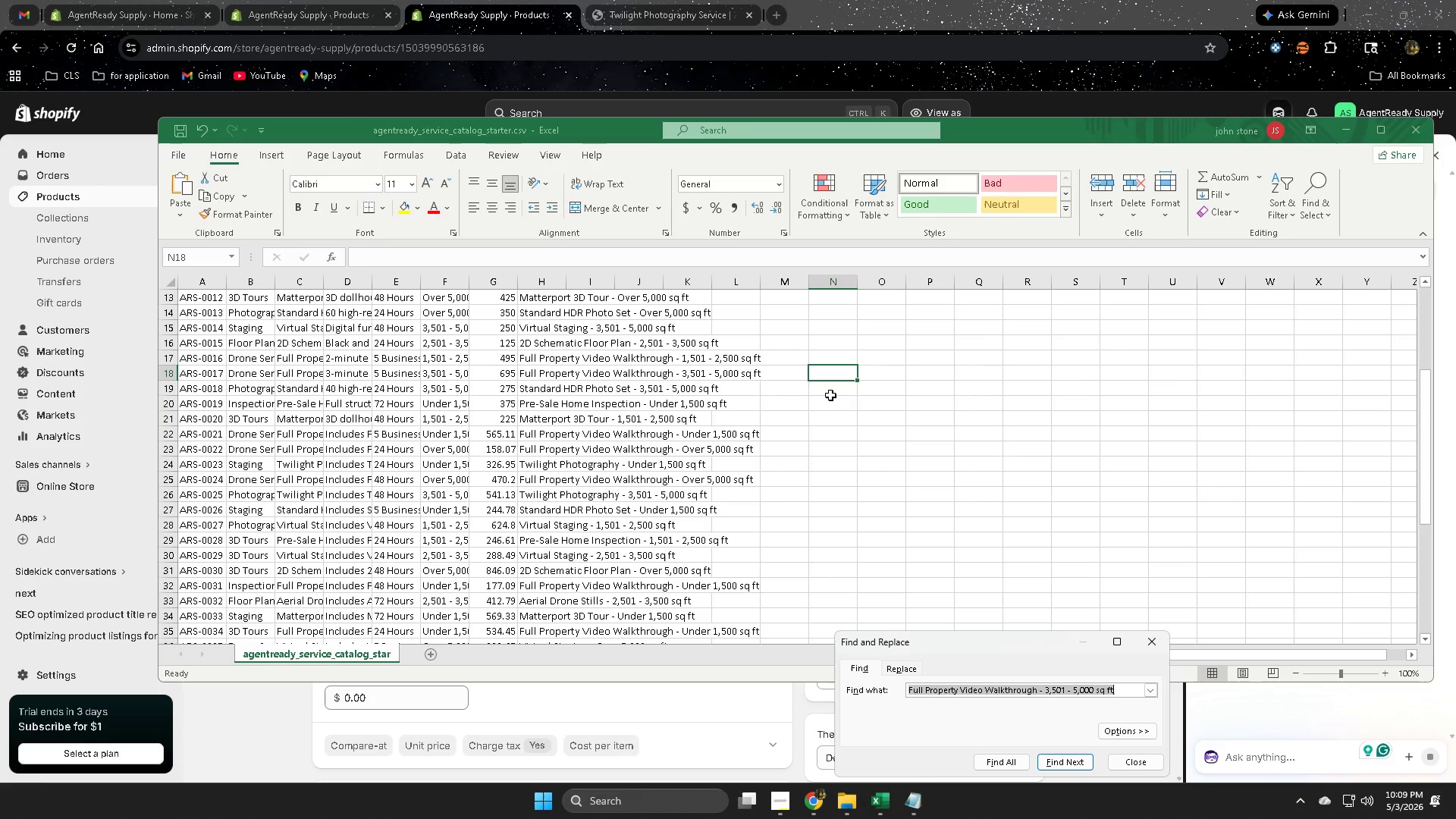 
key(Control+V)
 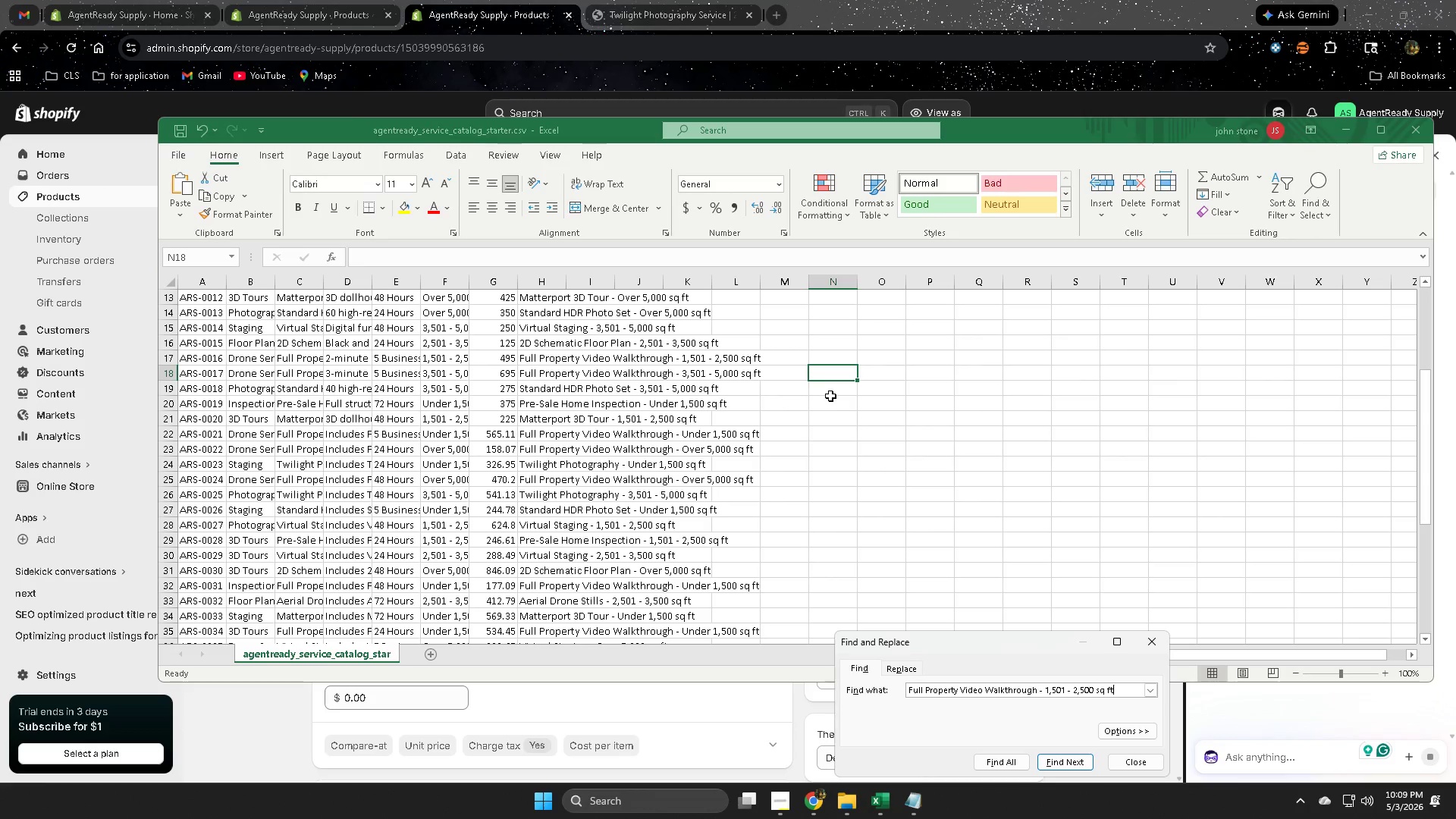 
key(Enter)
 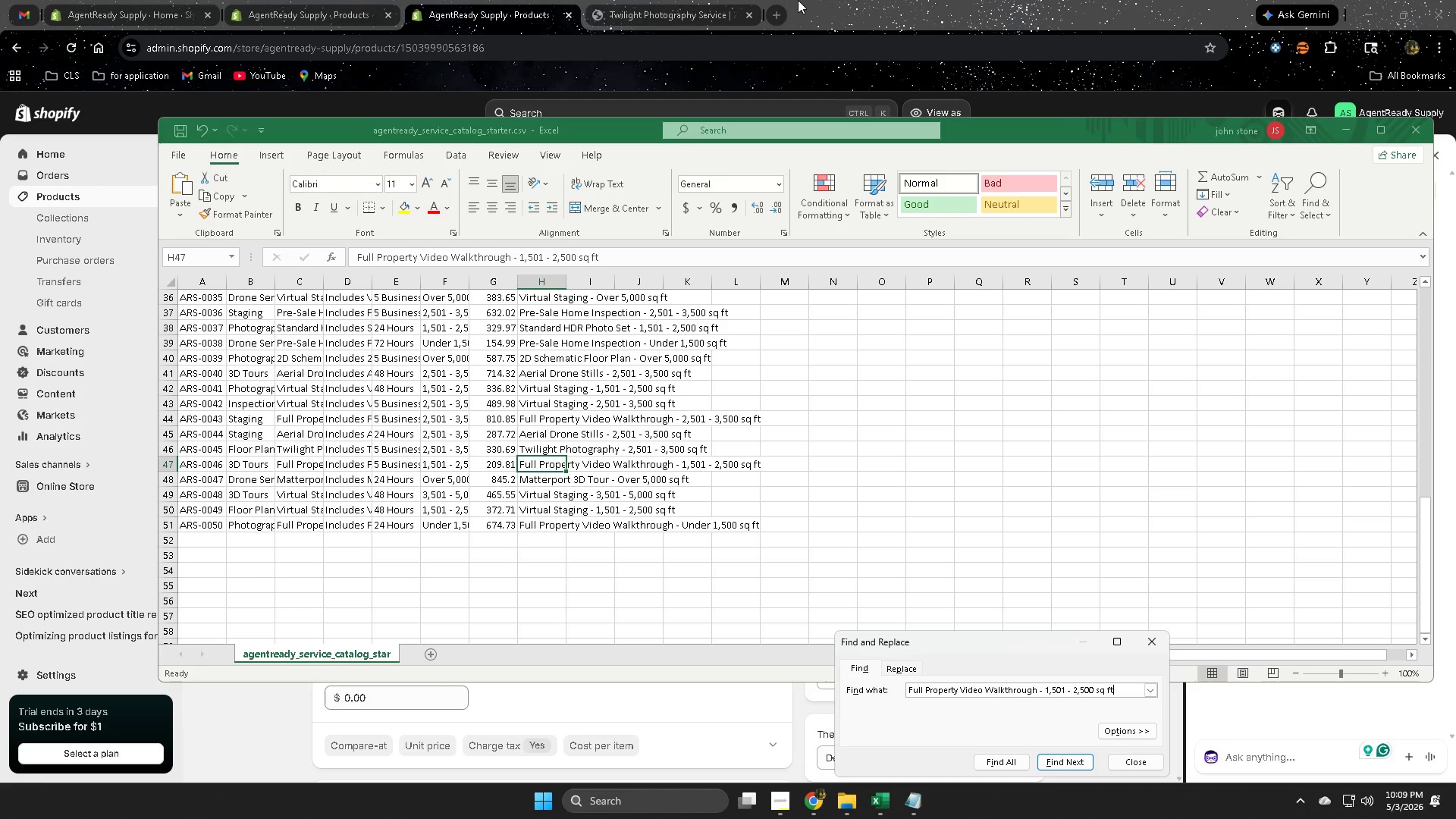 
wait(13.22)
 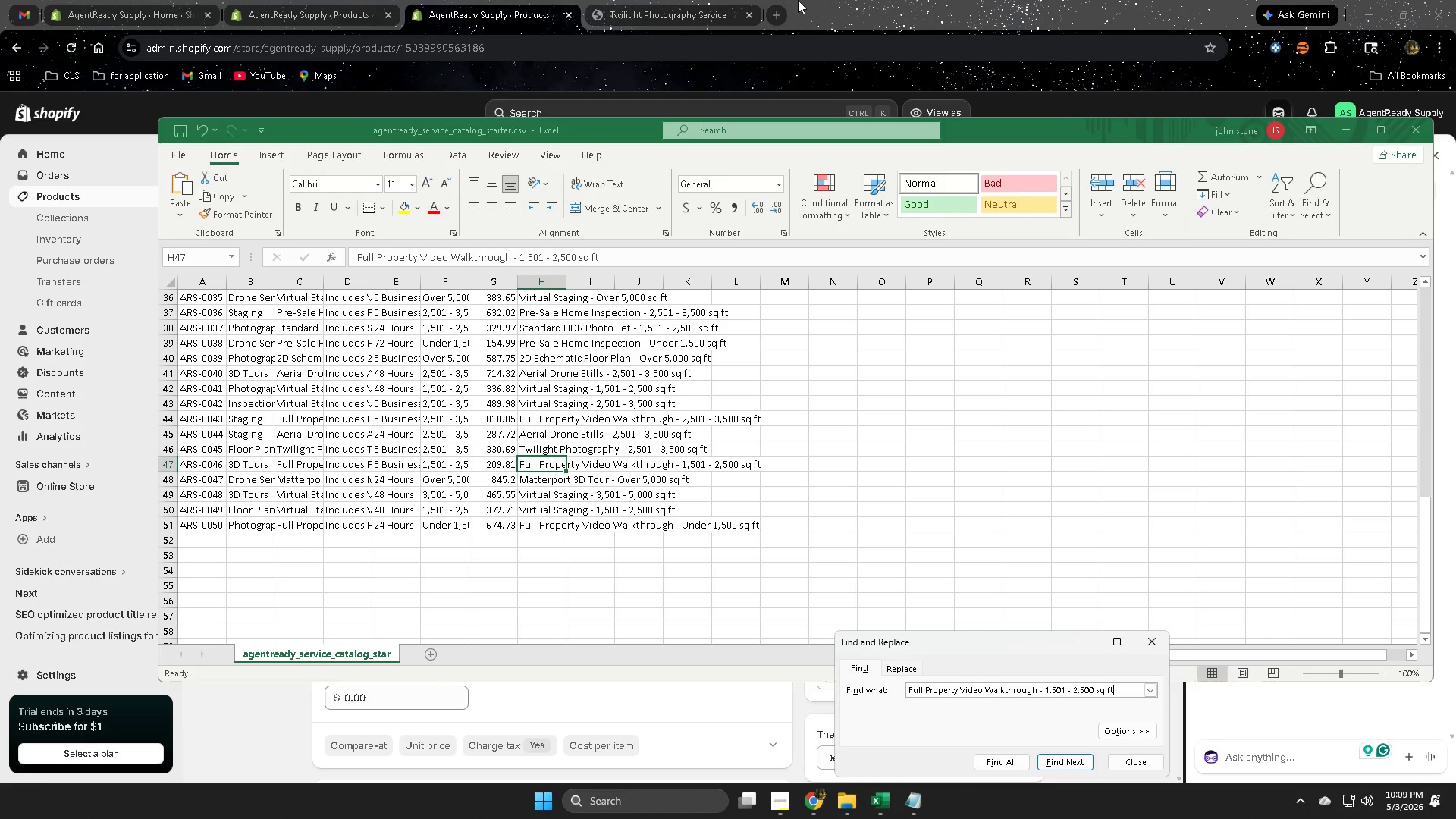 
left_click([798, 0])
 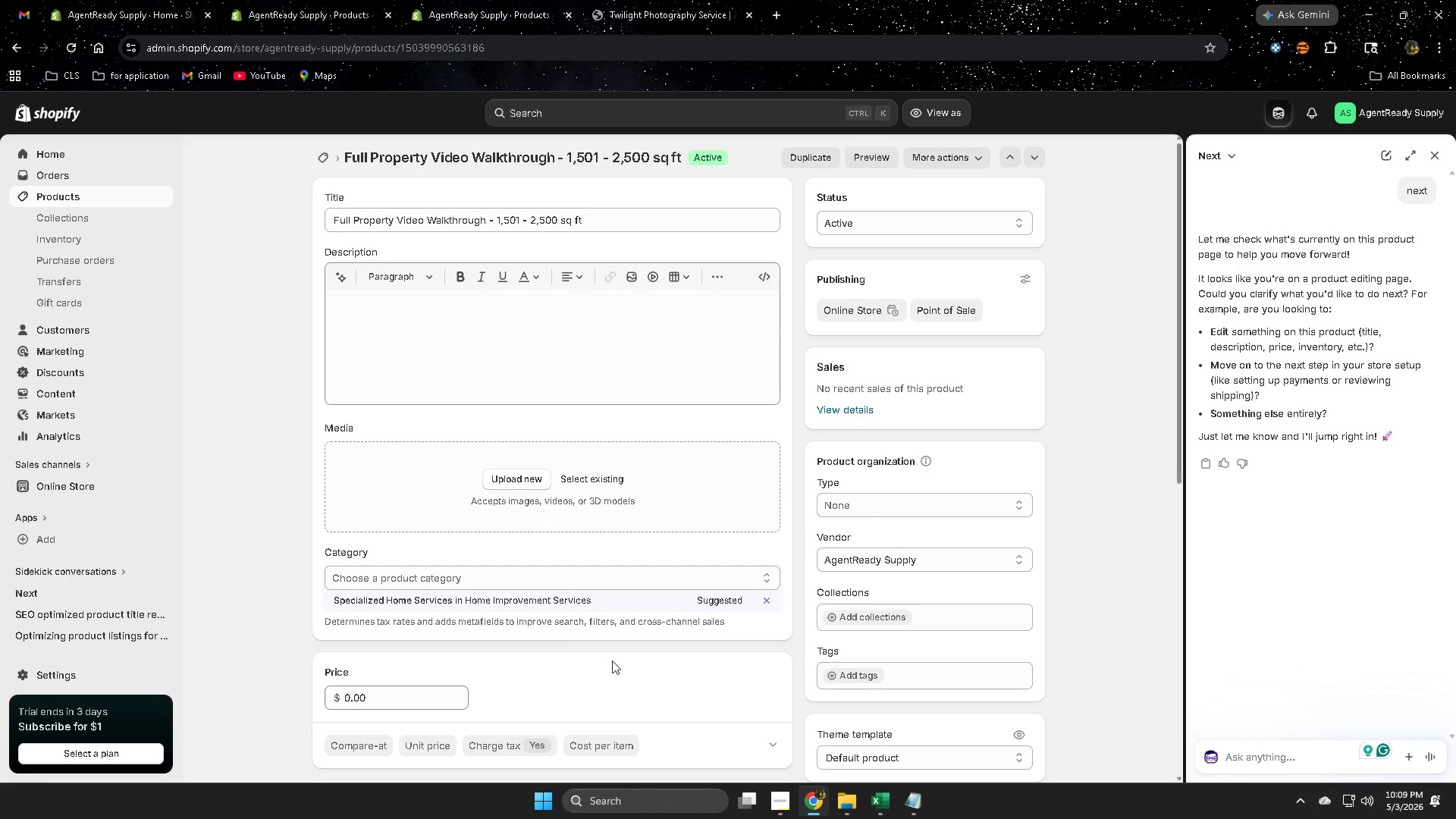 
scroll: coordinate [491, 656], scroll_direction: down, amount: 6.0
 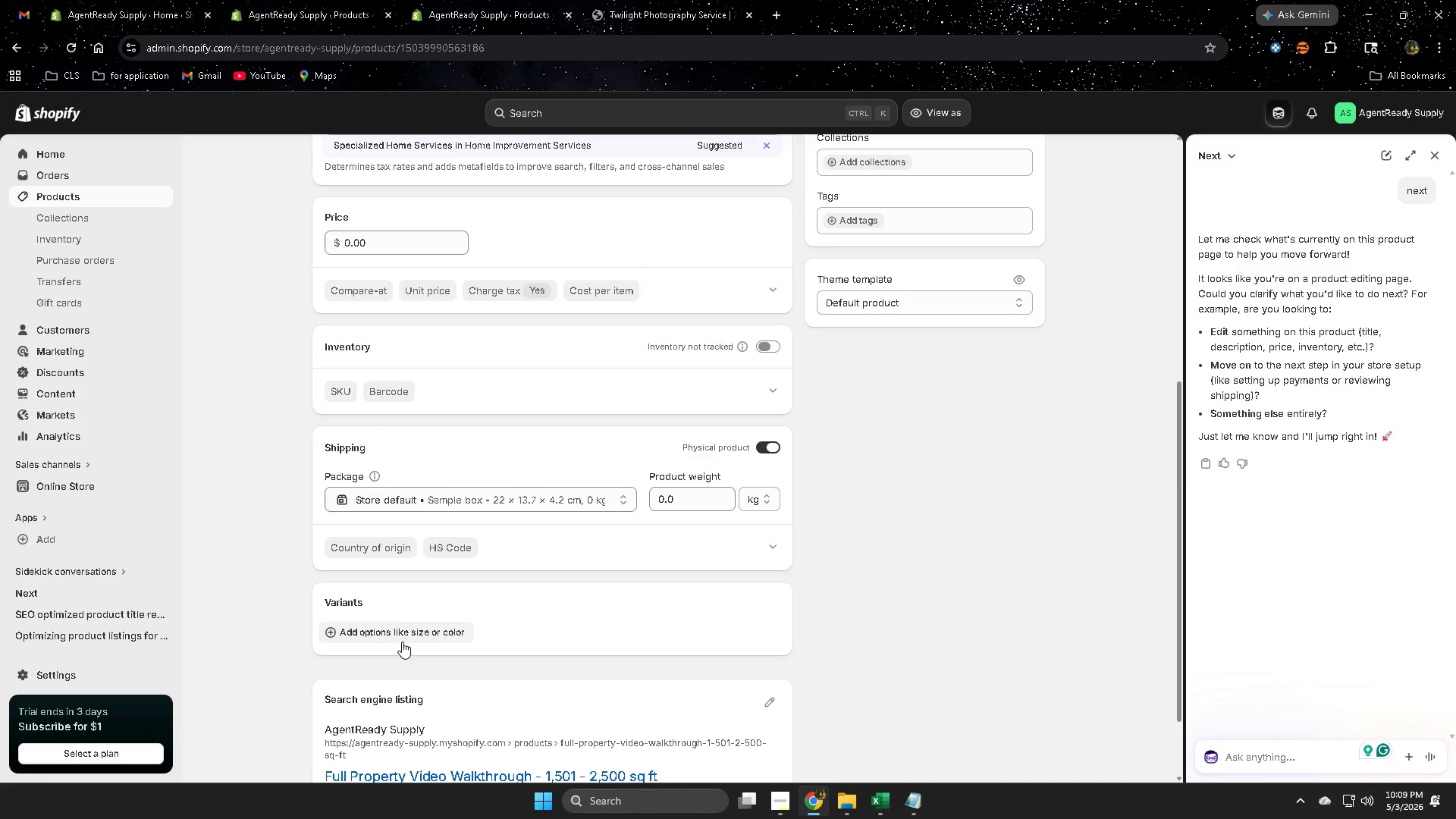 
left_click([370, 632])
 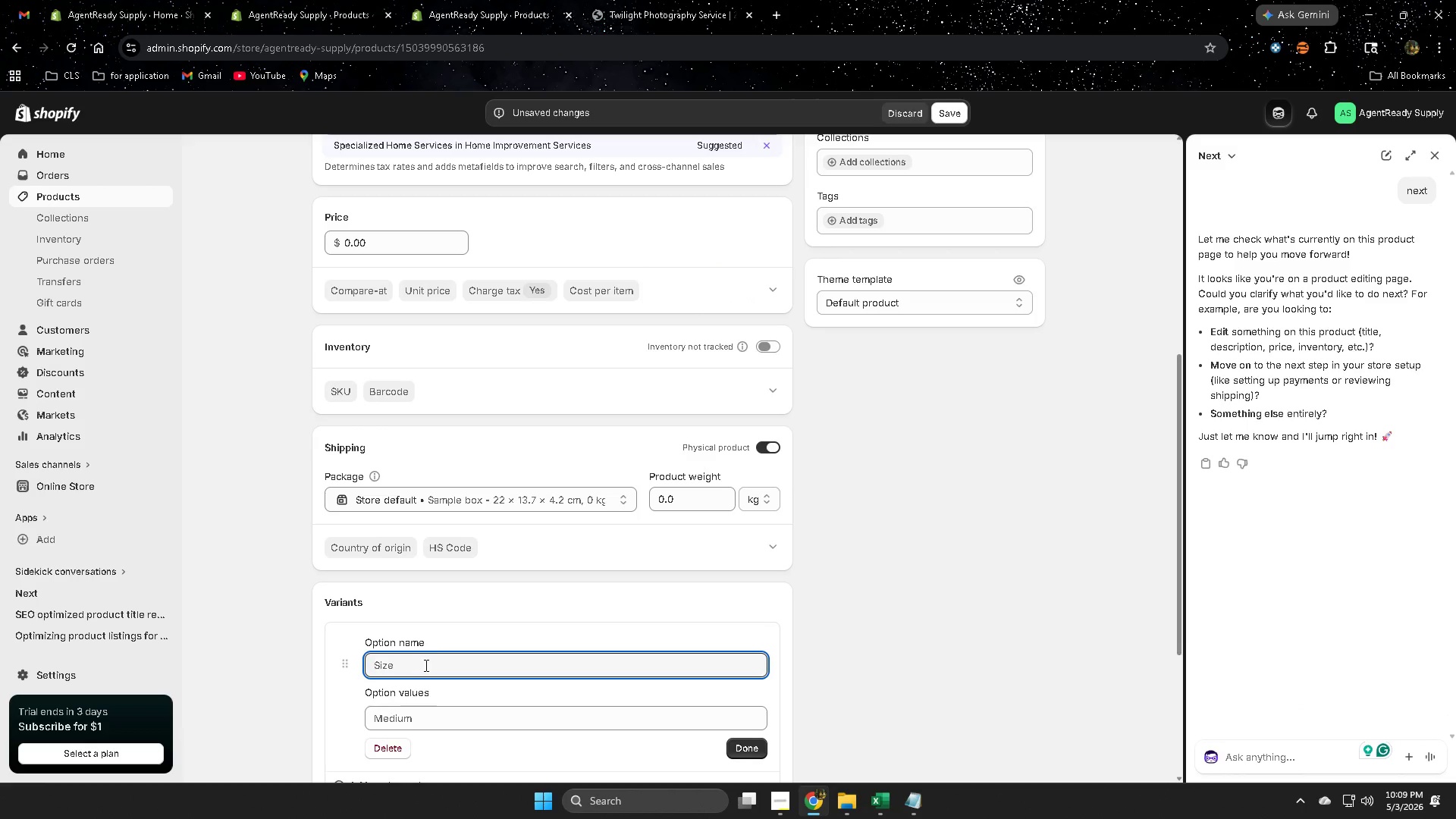 
left_click([676, 0])
 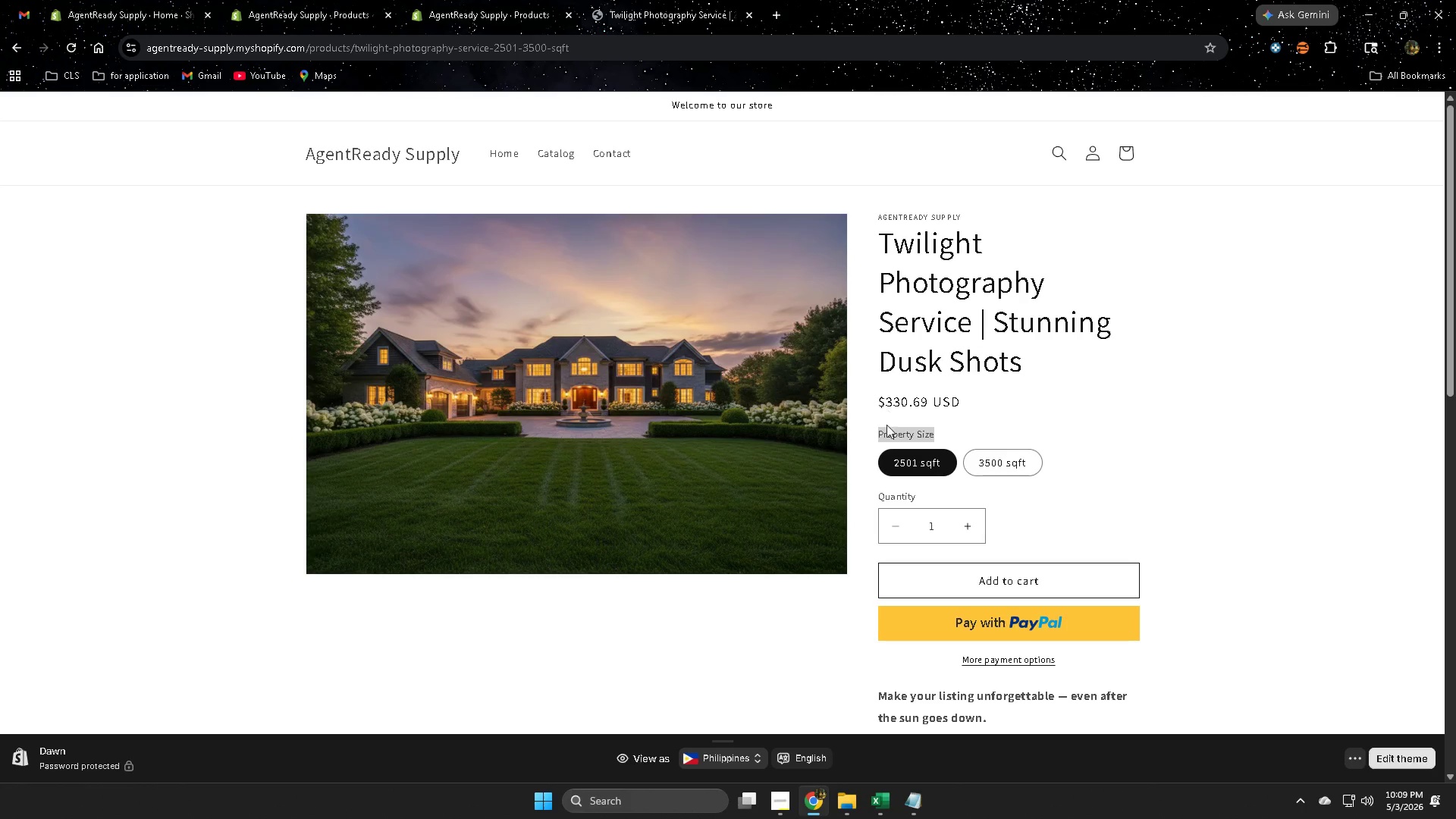 
left_click([886, 428])
 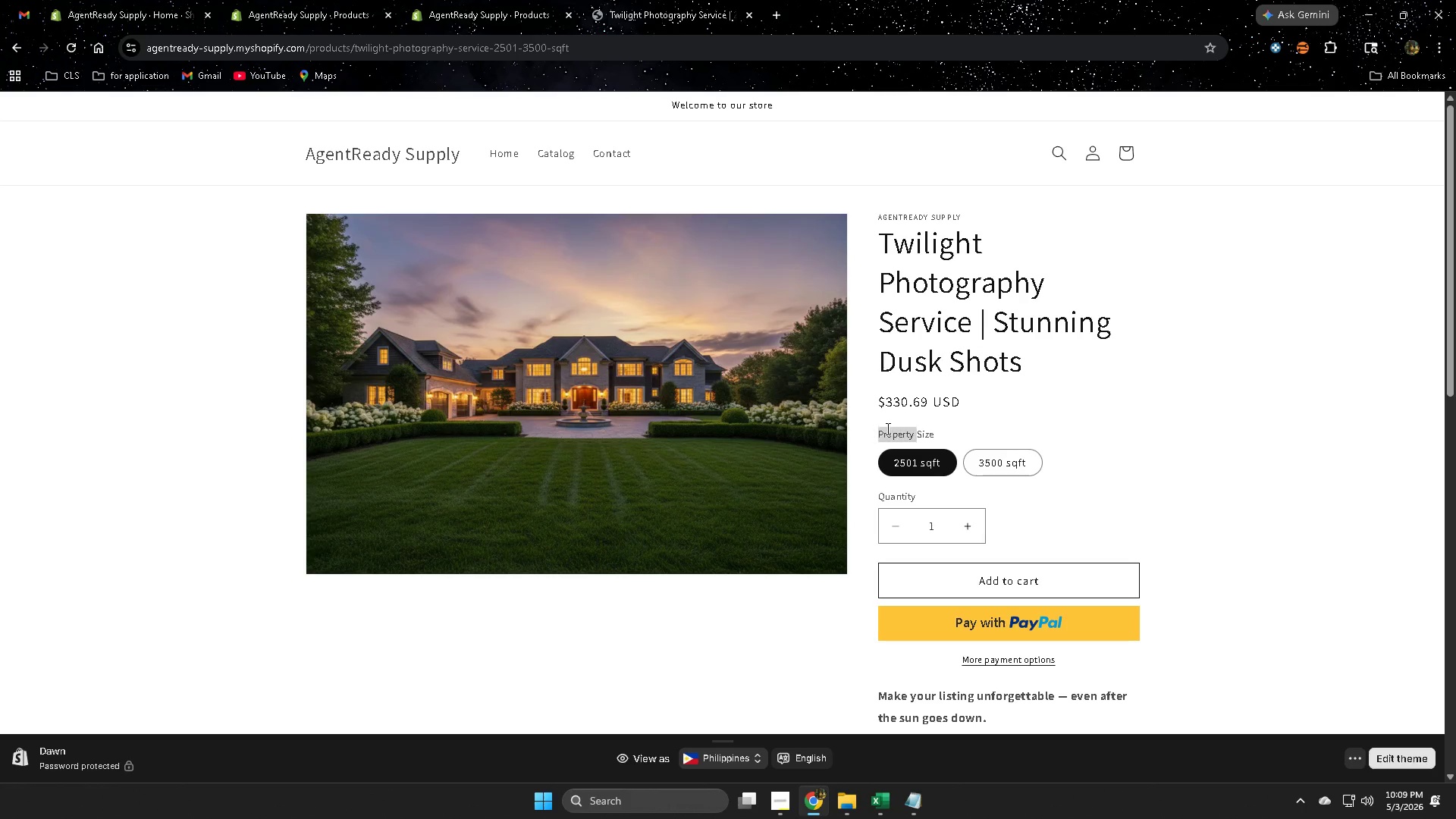 
left_click_drag(start_coordinate=[886, 428], to_coordinate=[956, 437])
 